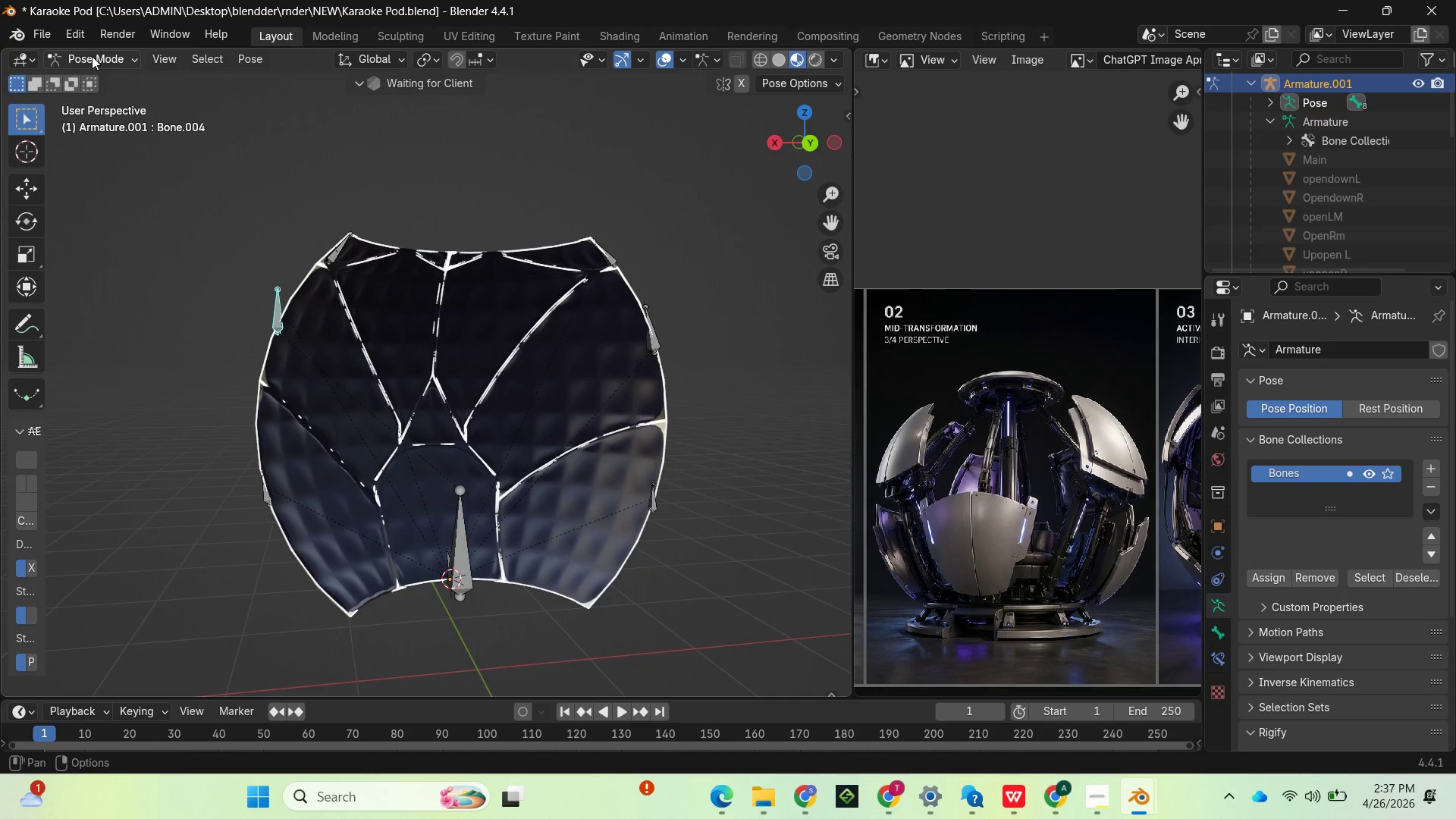 
left_click([105, 89])
 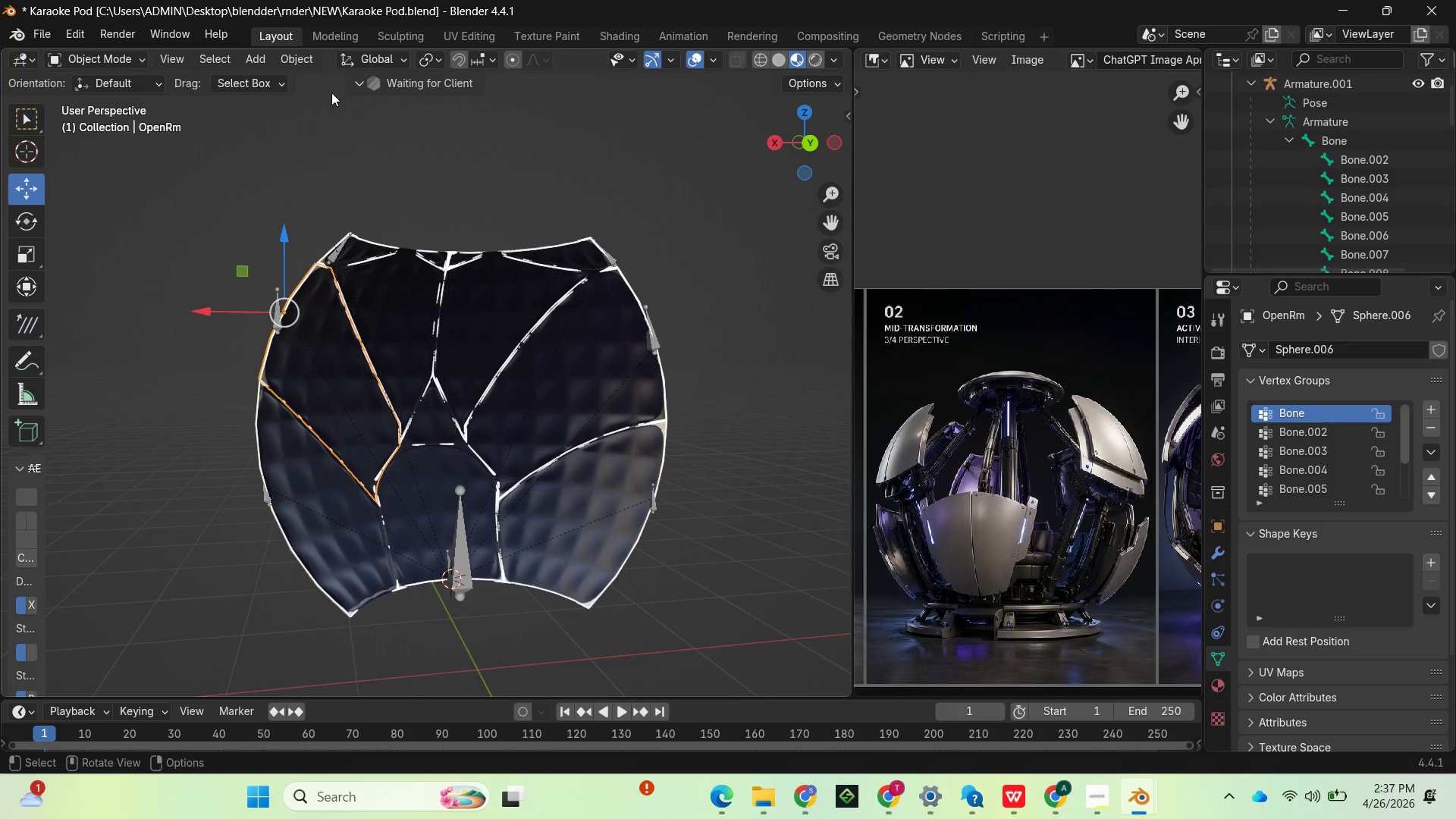 
left_click([139, 64])
 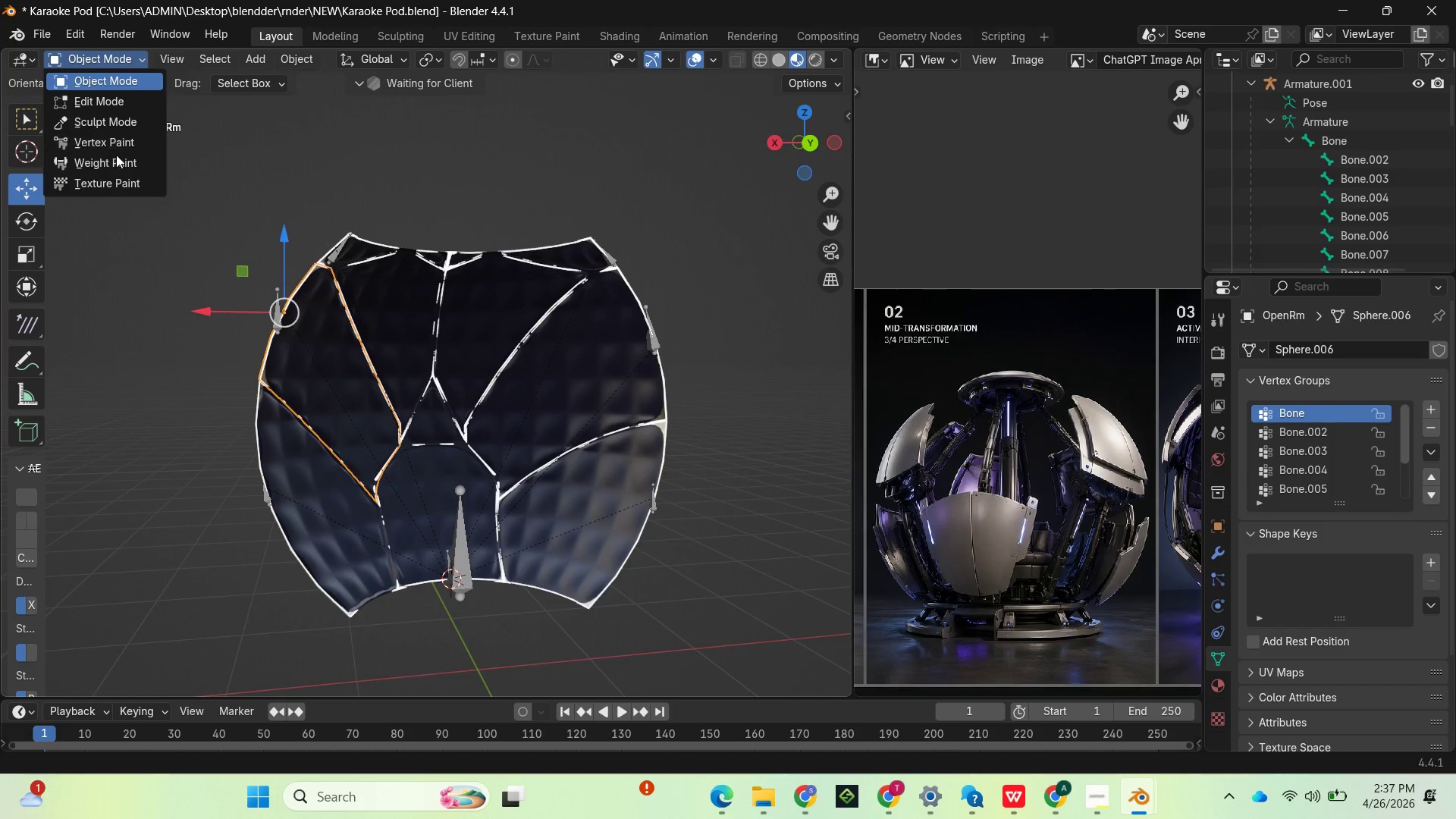 
left_click([116, 156])
 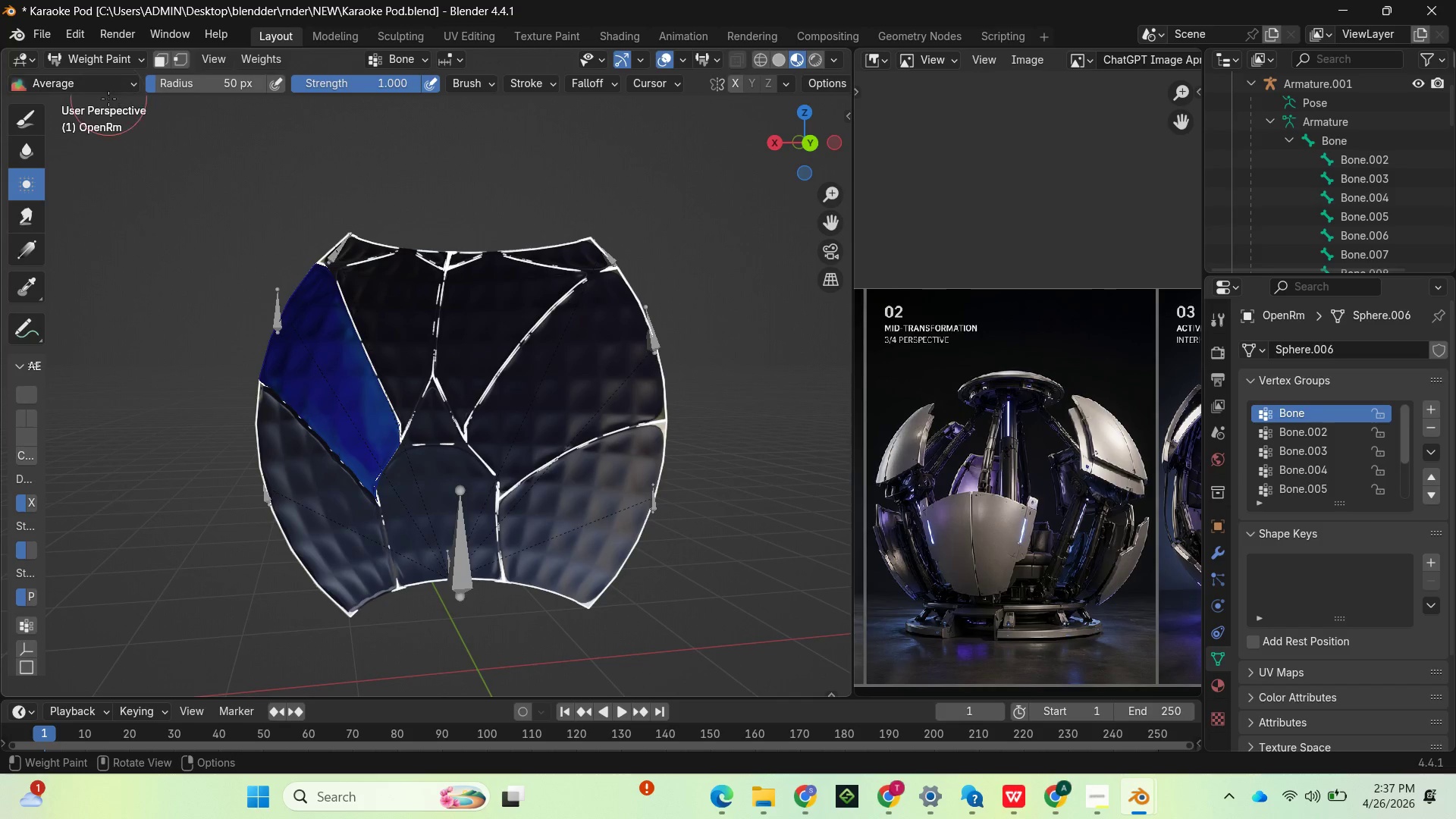 
wait(5.62)
 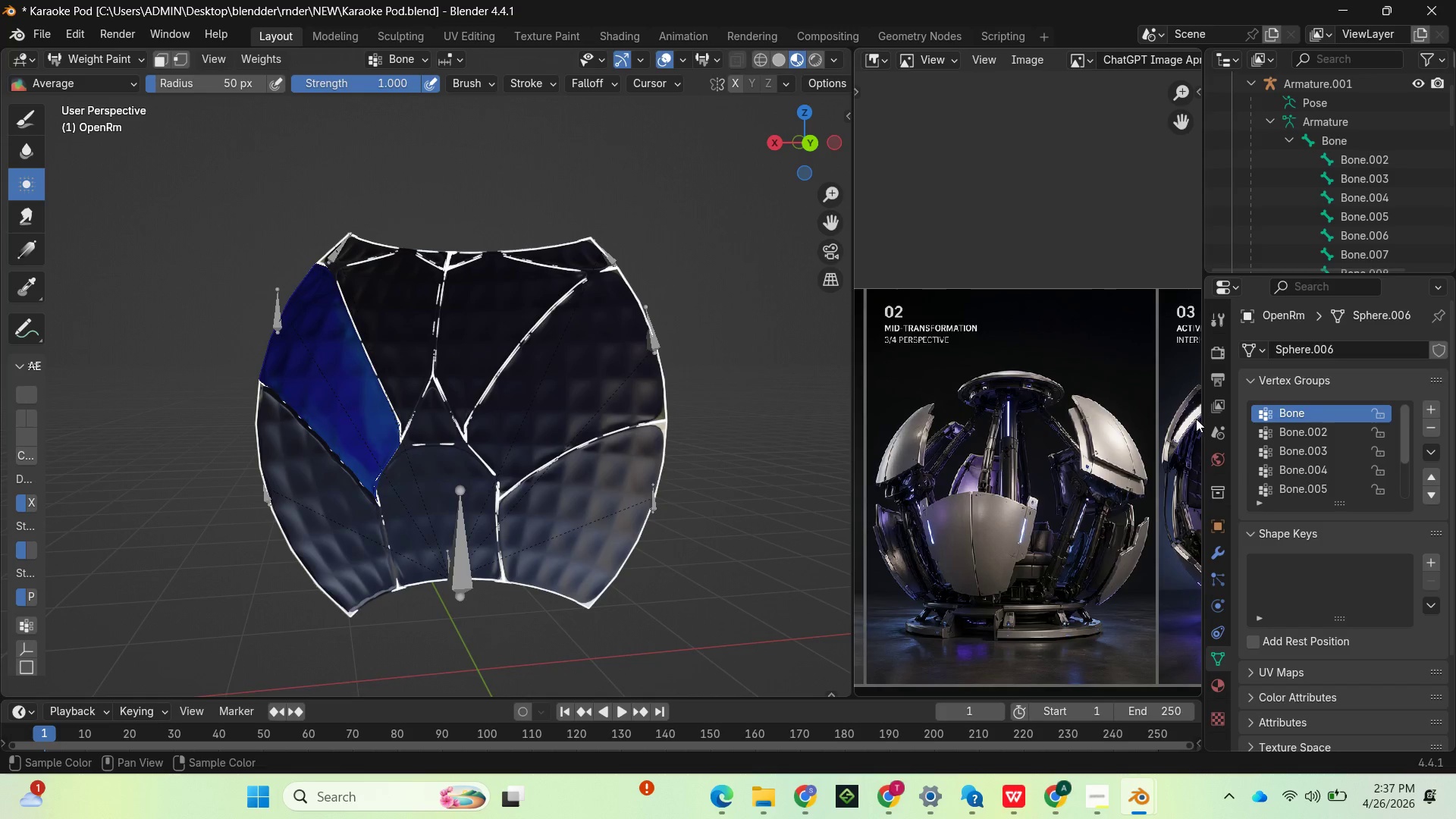 
left_click_drag(start_coordinate=[293, 419], to_coordinate=[360, 356])
 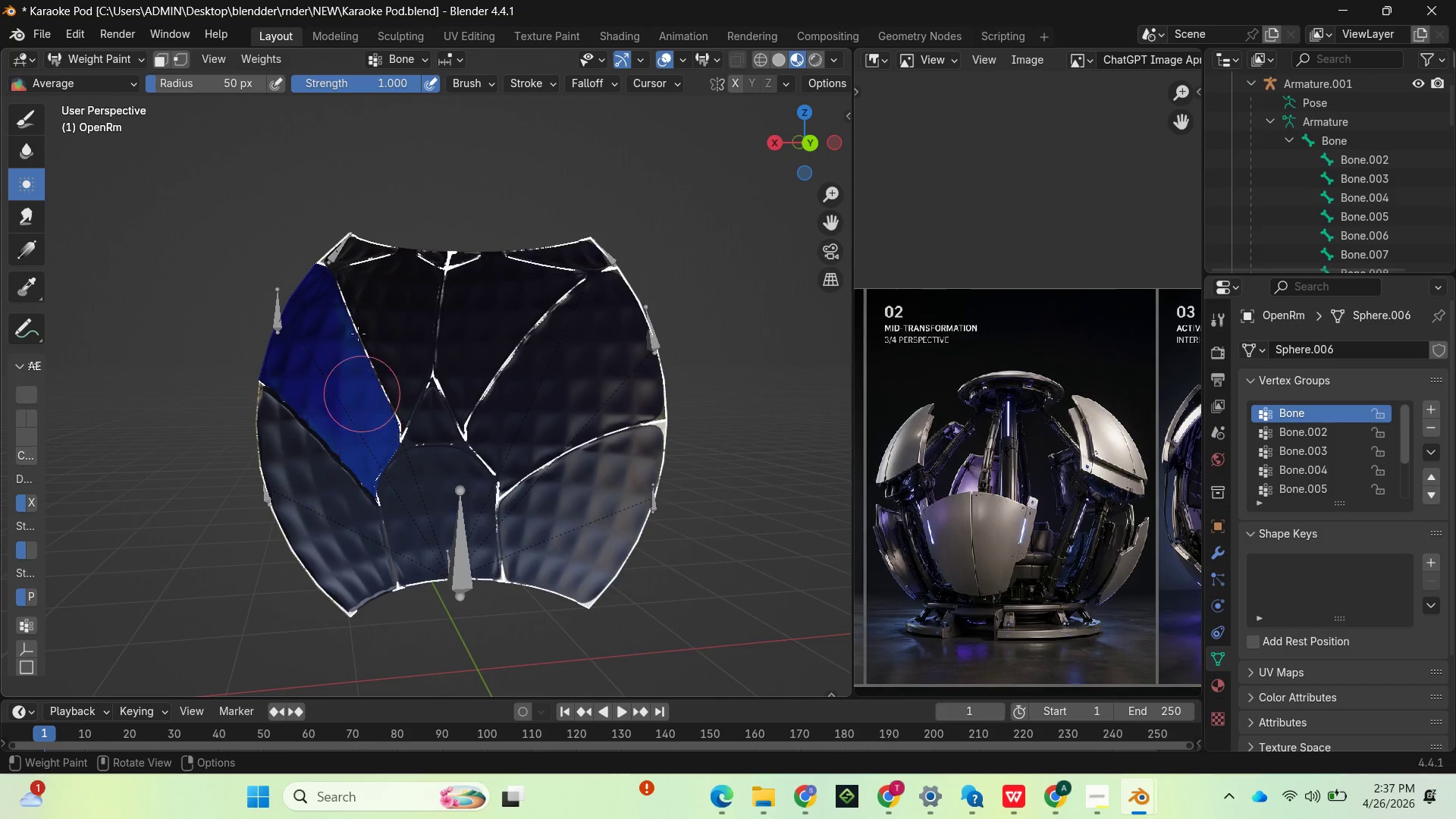 
left_click_drag(start_coordinate=[357, 326], to_coordinate=[350, 422])
 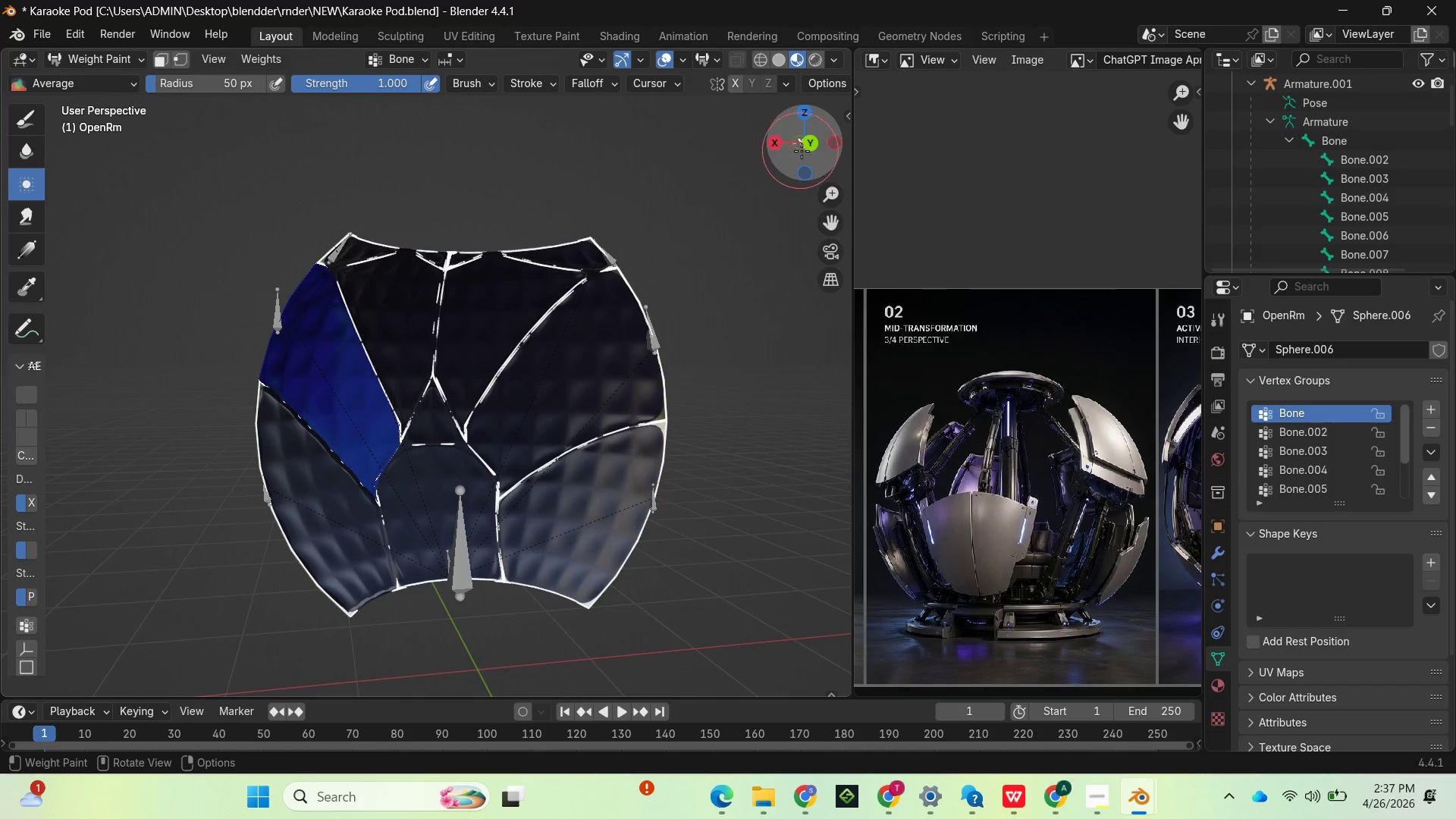 
left_click_drag(start_coordinate=[817, 152], to_coordinate=[676, 147])
 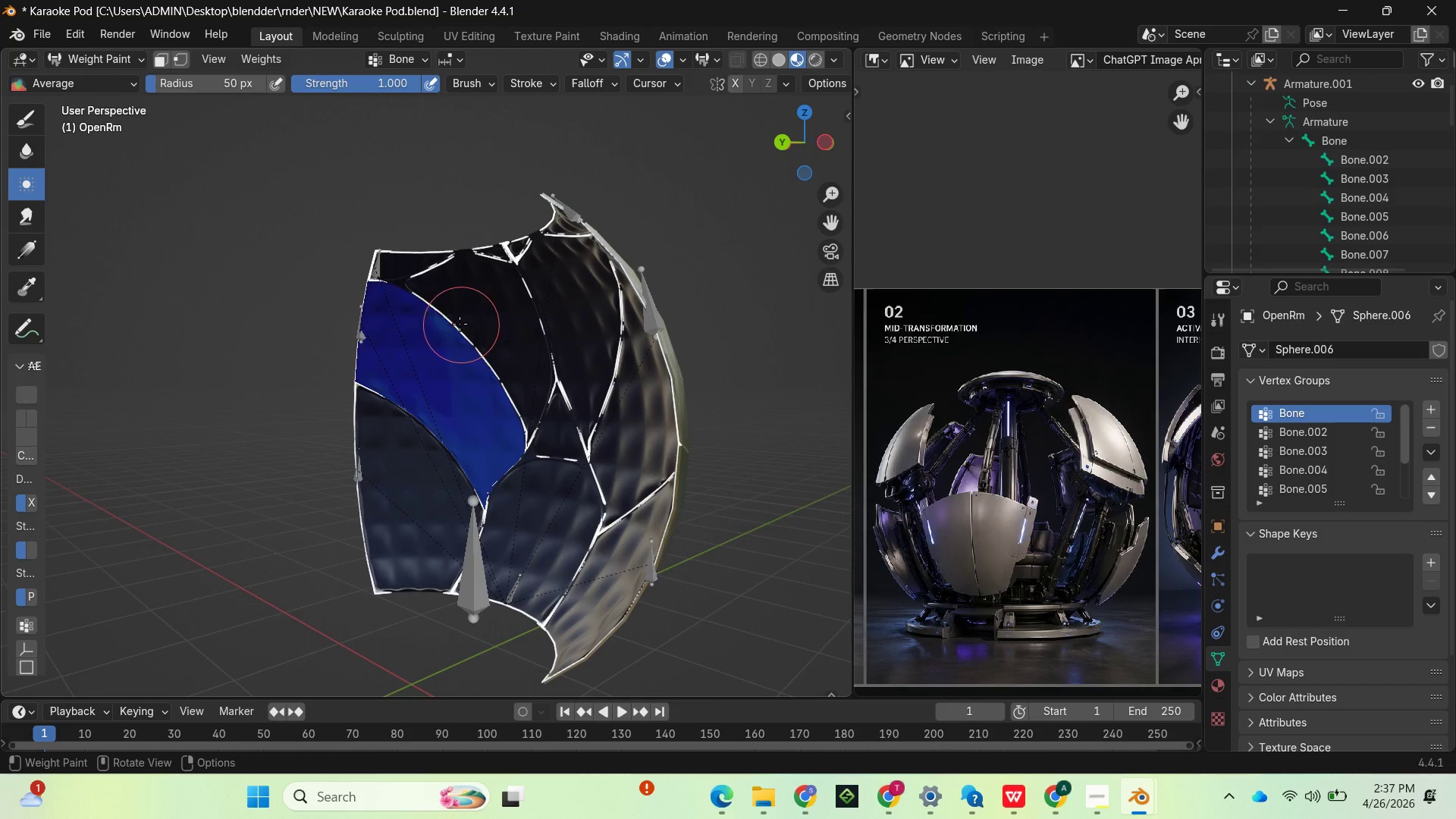 
left_click_drag(start_coordinate=[401, 322], to_coordinate=[396, 279])
 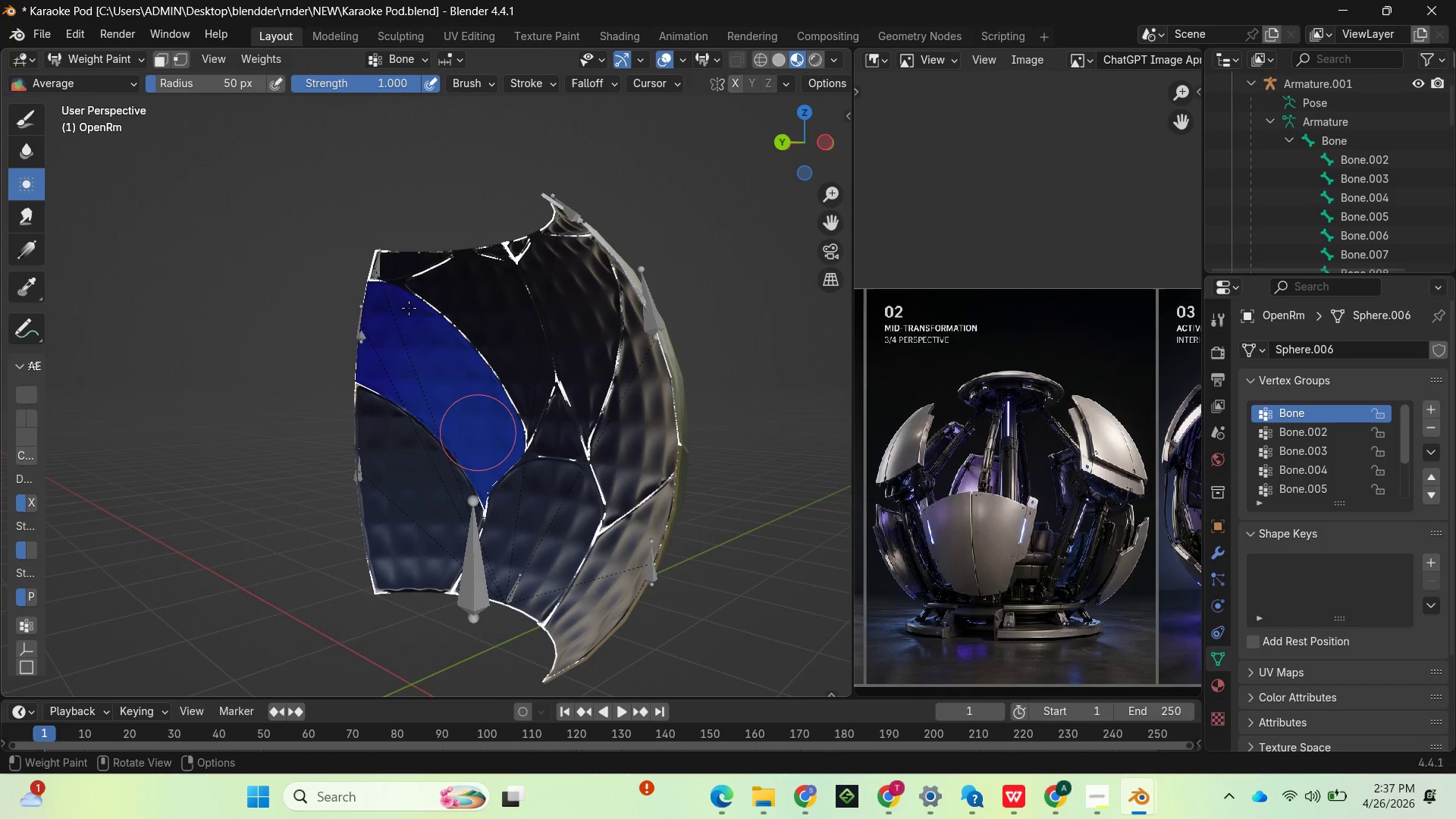 
left_click_drag(start_coordinate=[391, 267], to_coordinate=[552, 469])
 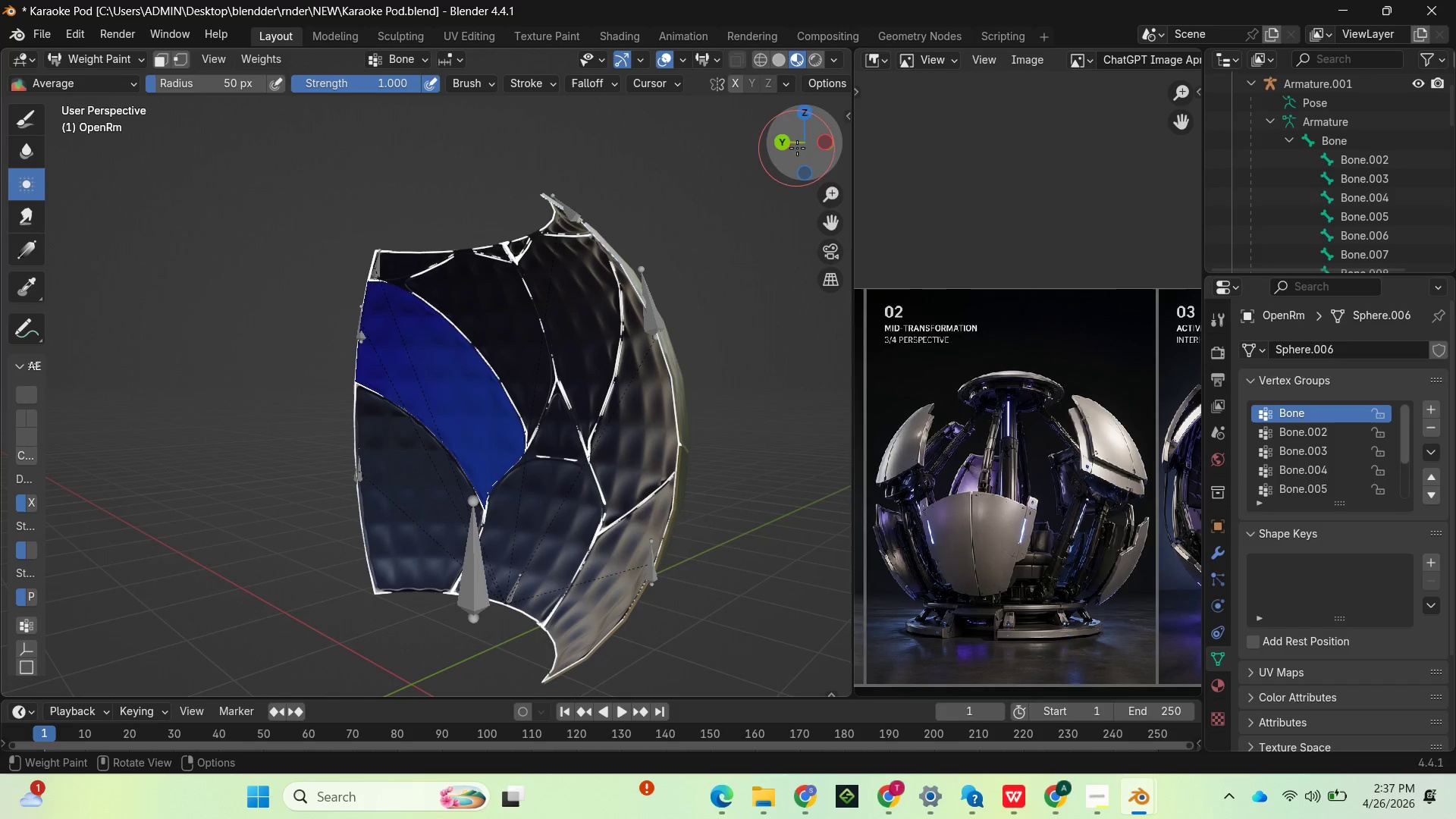 
left_click_drag(start_coordinate=[799, 146], to_coordinate=[436, 150])
 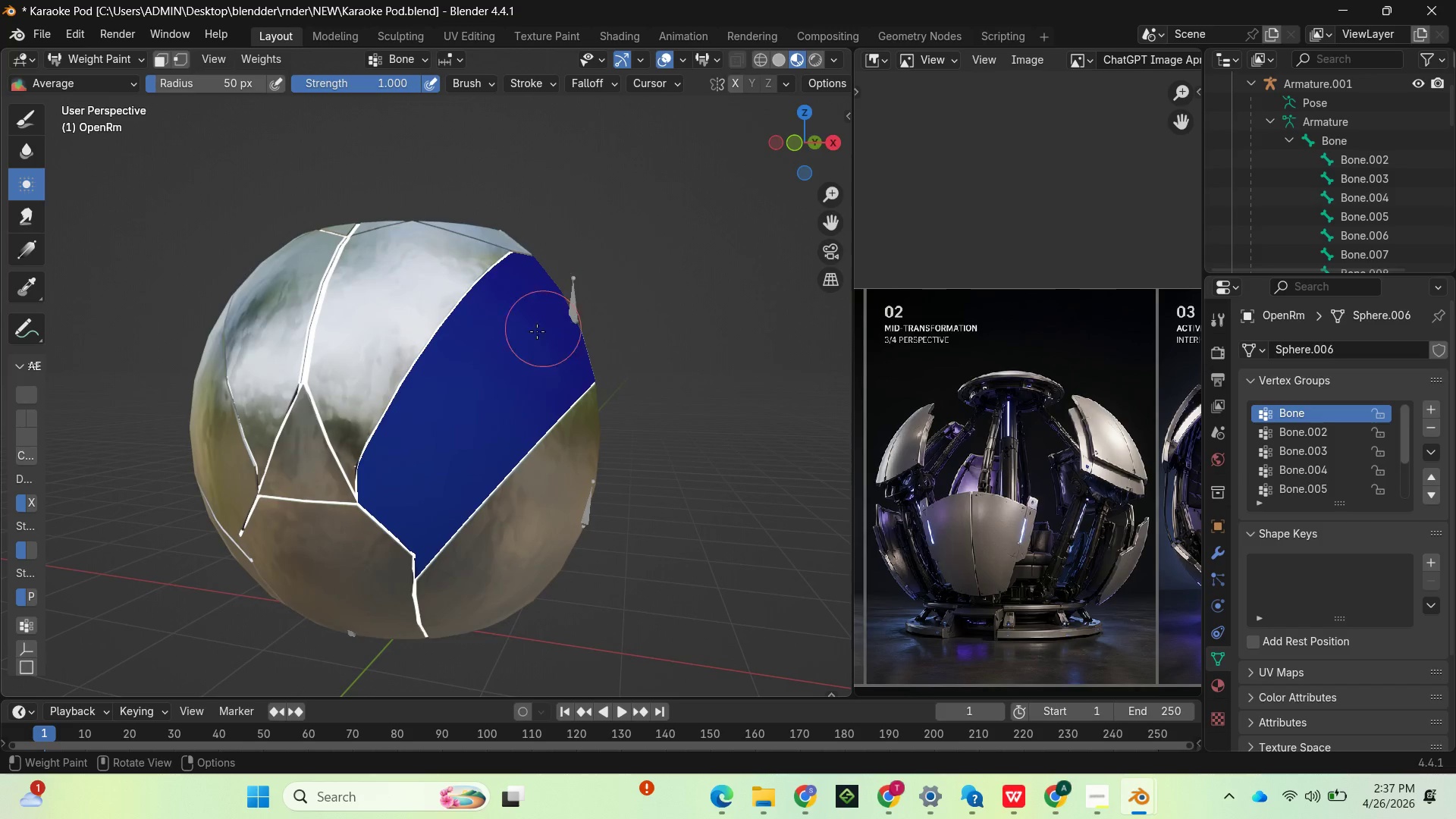 
left_click_drag(start_coordinate=[528, 337], to_coordinate=[410, 572])
 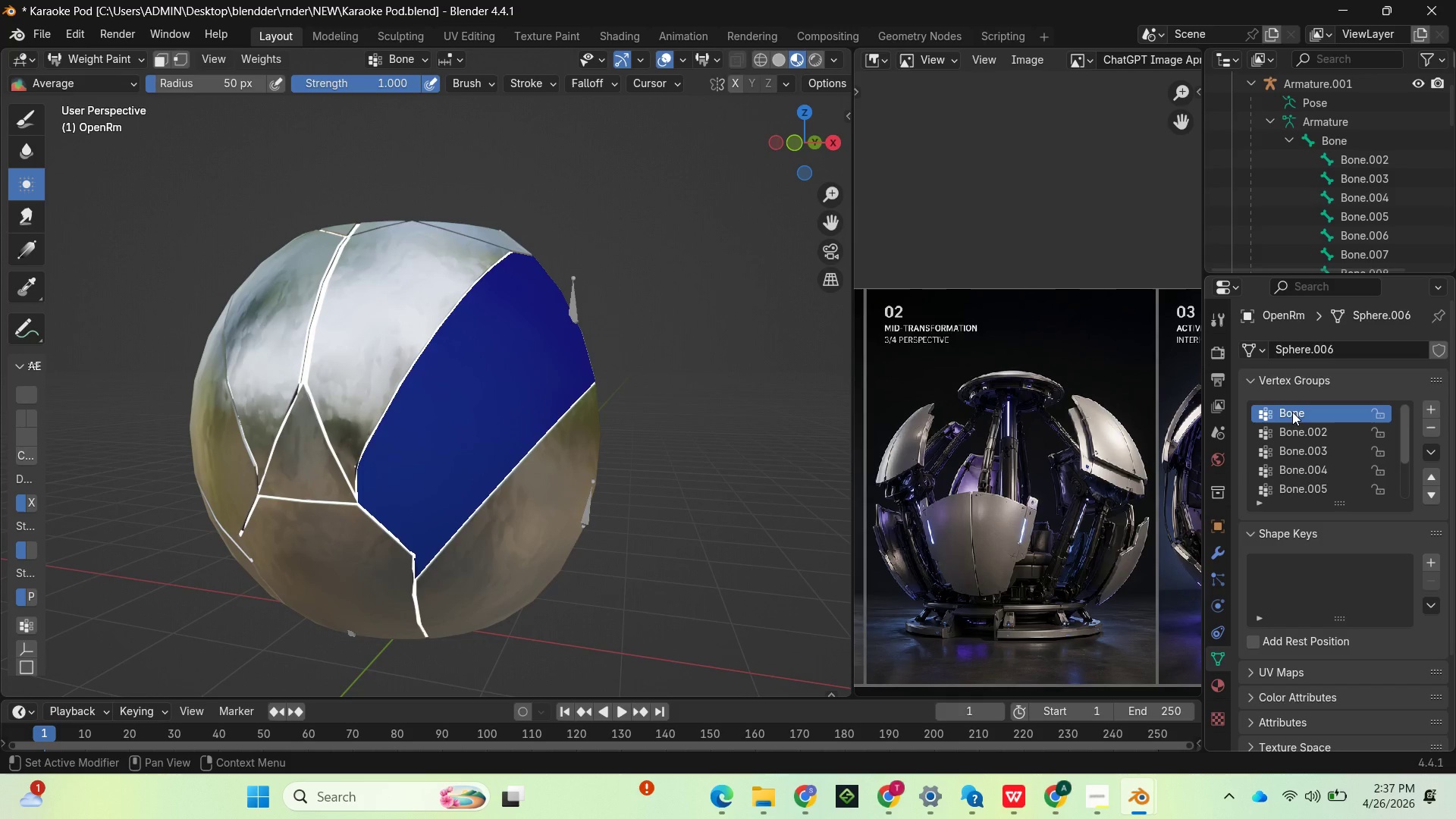 
mouse_move([1266, 441])
 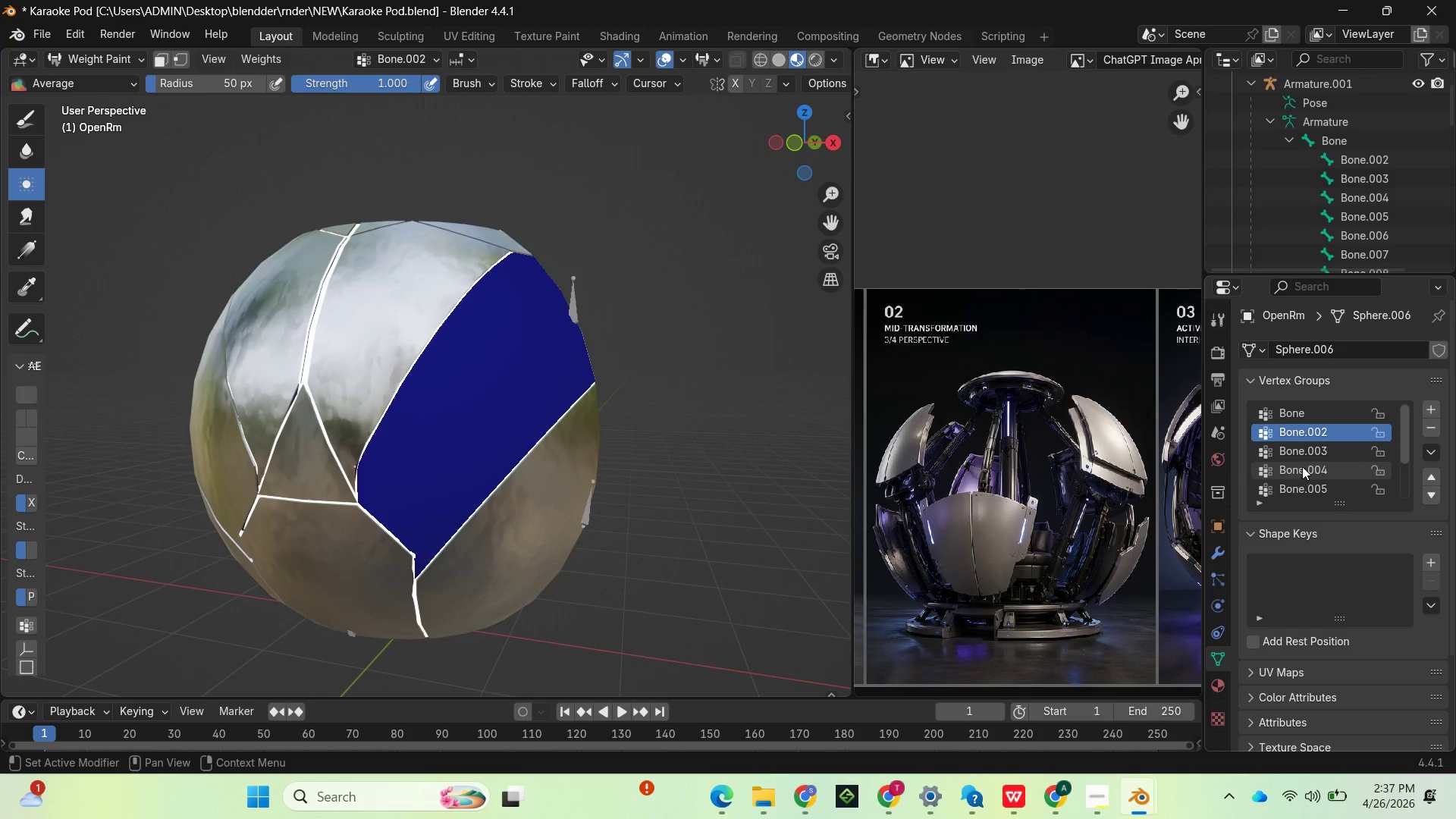 
wait(6.75)
 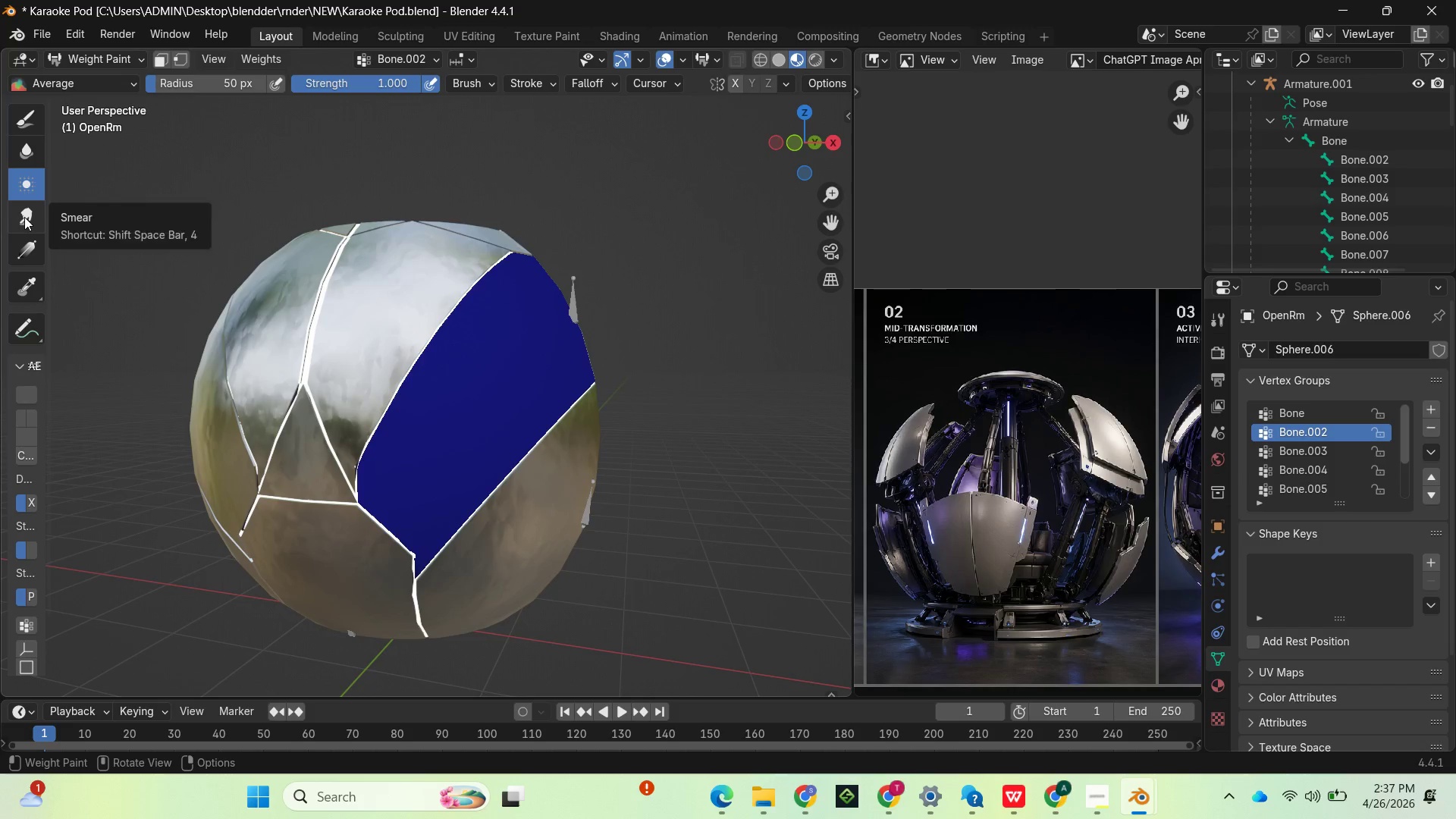 
left_click_drag(start_coordinate=[588, 333], to_coordinate=[514, 404])
 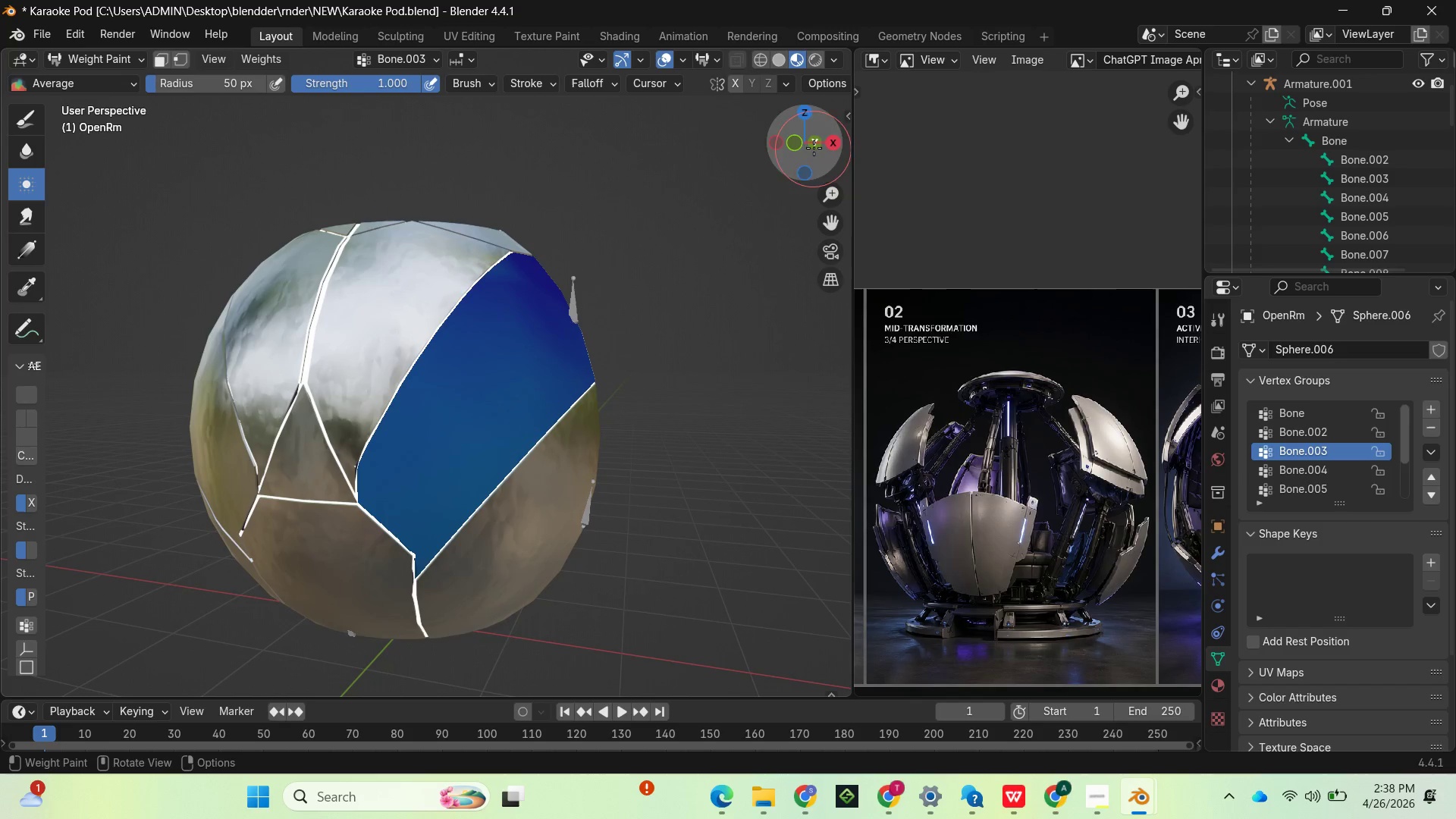 
left_click_drag(start_coordinate=[824, 143], to_coordinate=[679, 187])
 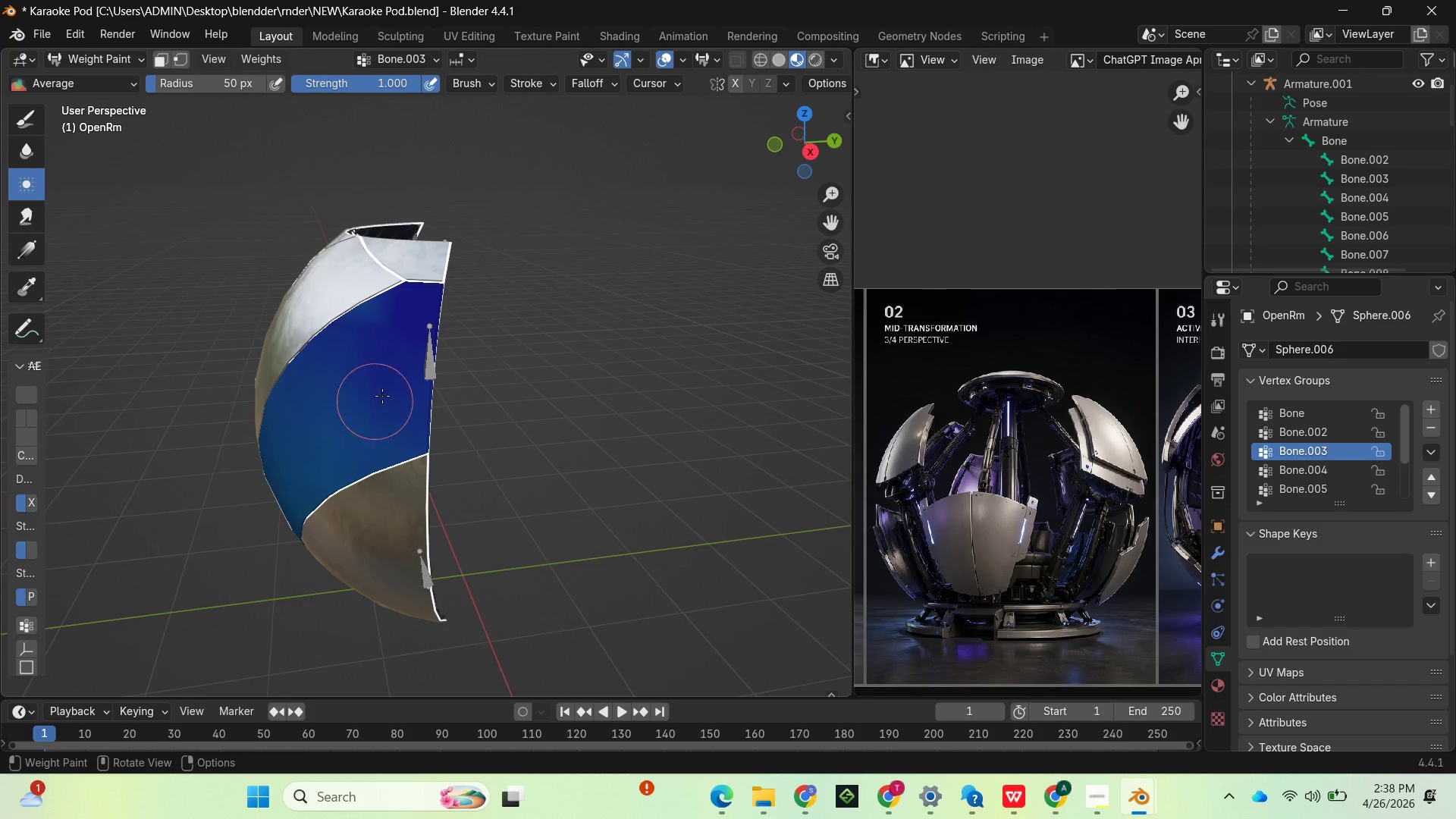 
left_click_drag(start_coordinate=[390, 385], to_coordinate=[258, 423])
 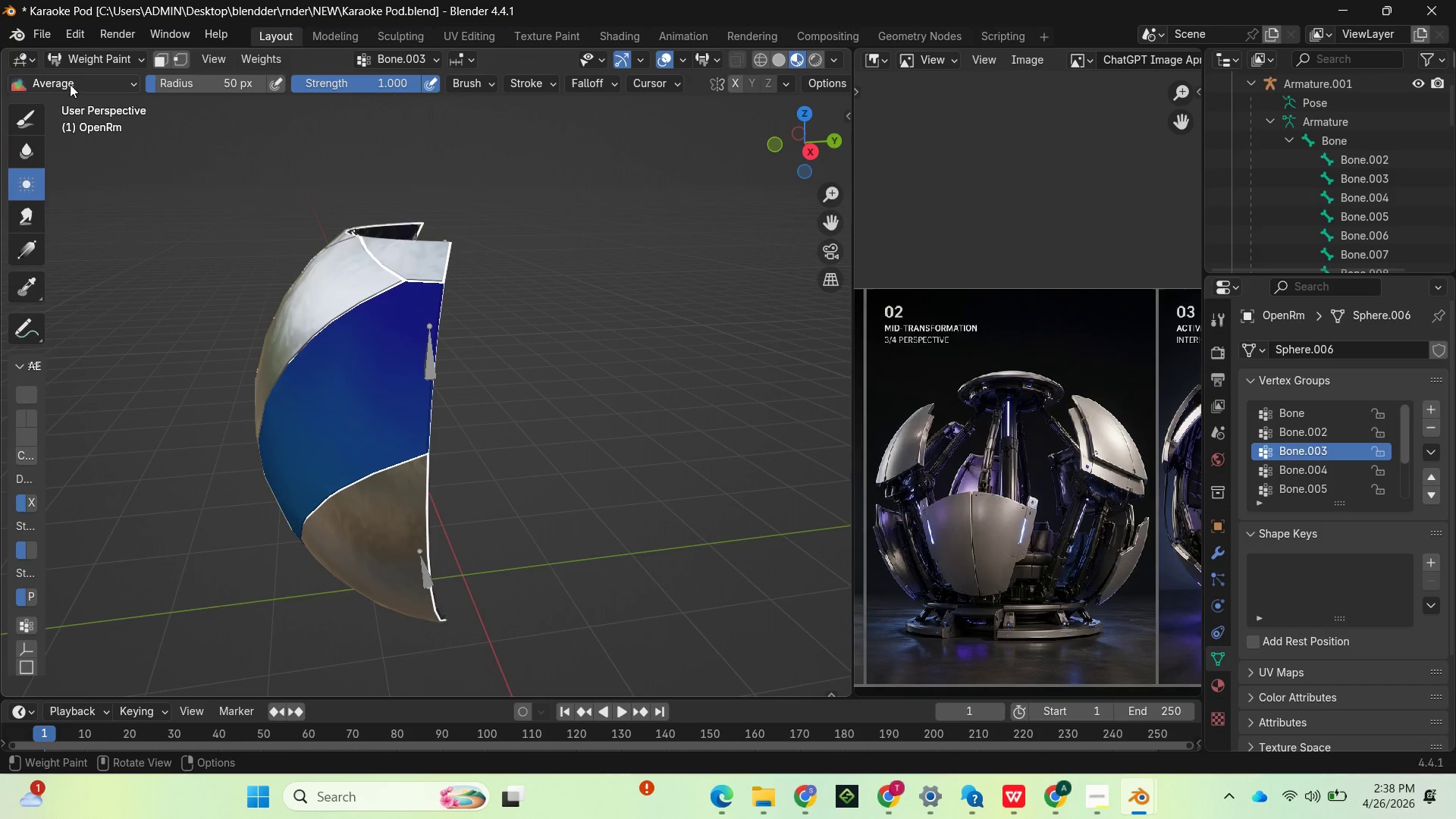 
left_click([64, 79])
 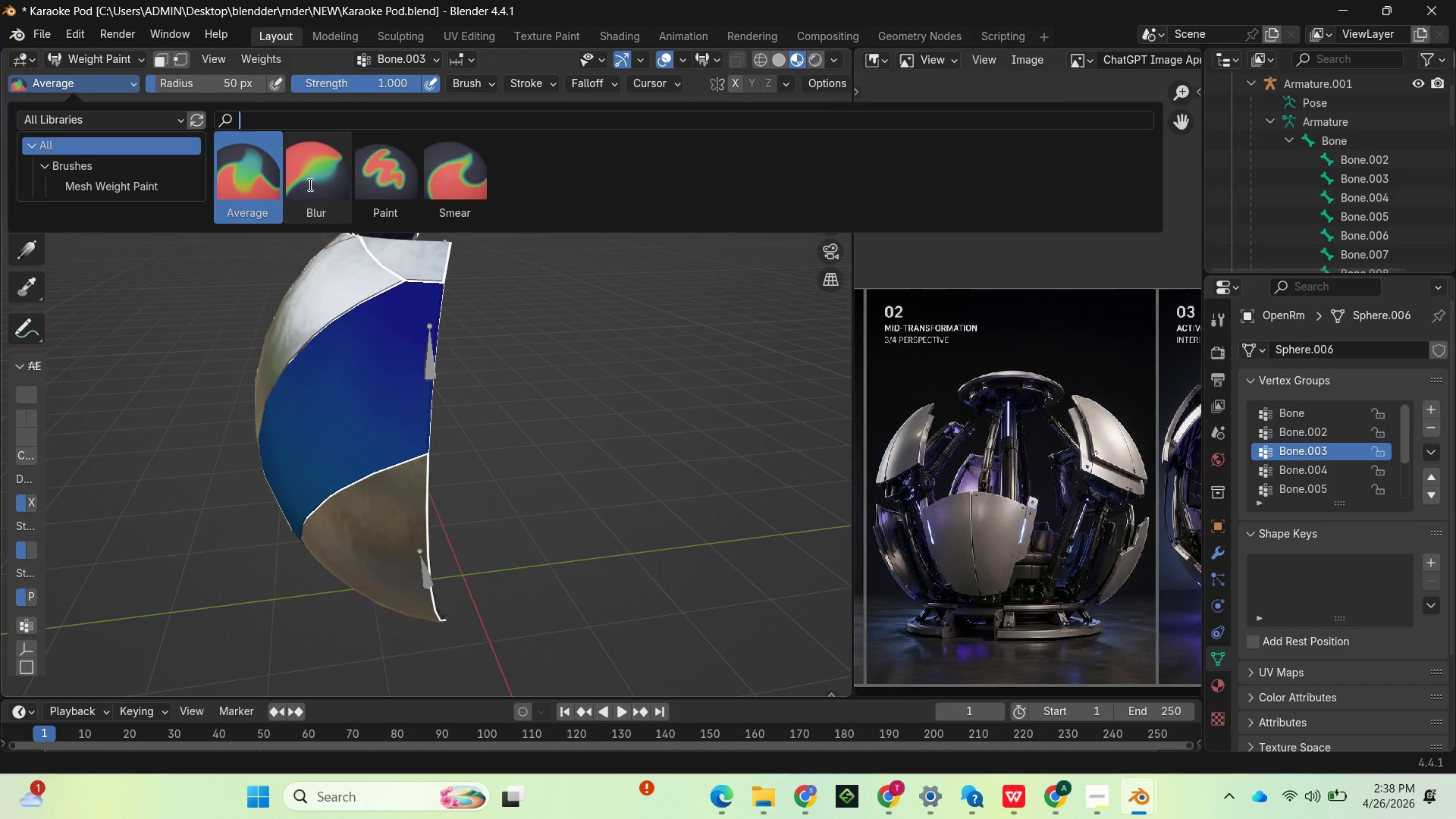 
left_click([309, 184])
 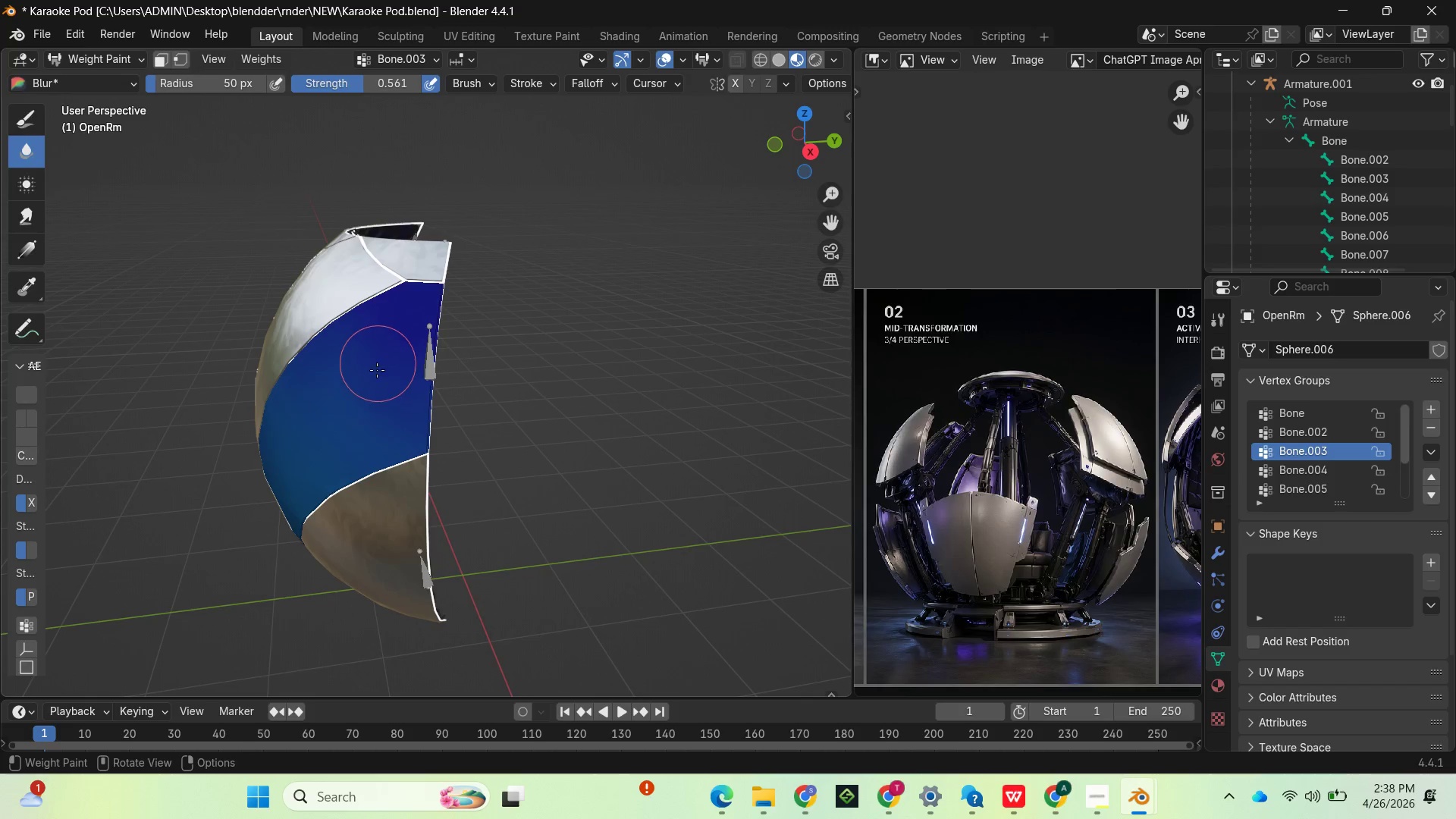 
left_click_drag(start_coordinate=[385, 378], to_coordinate=[351, 400])
 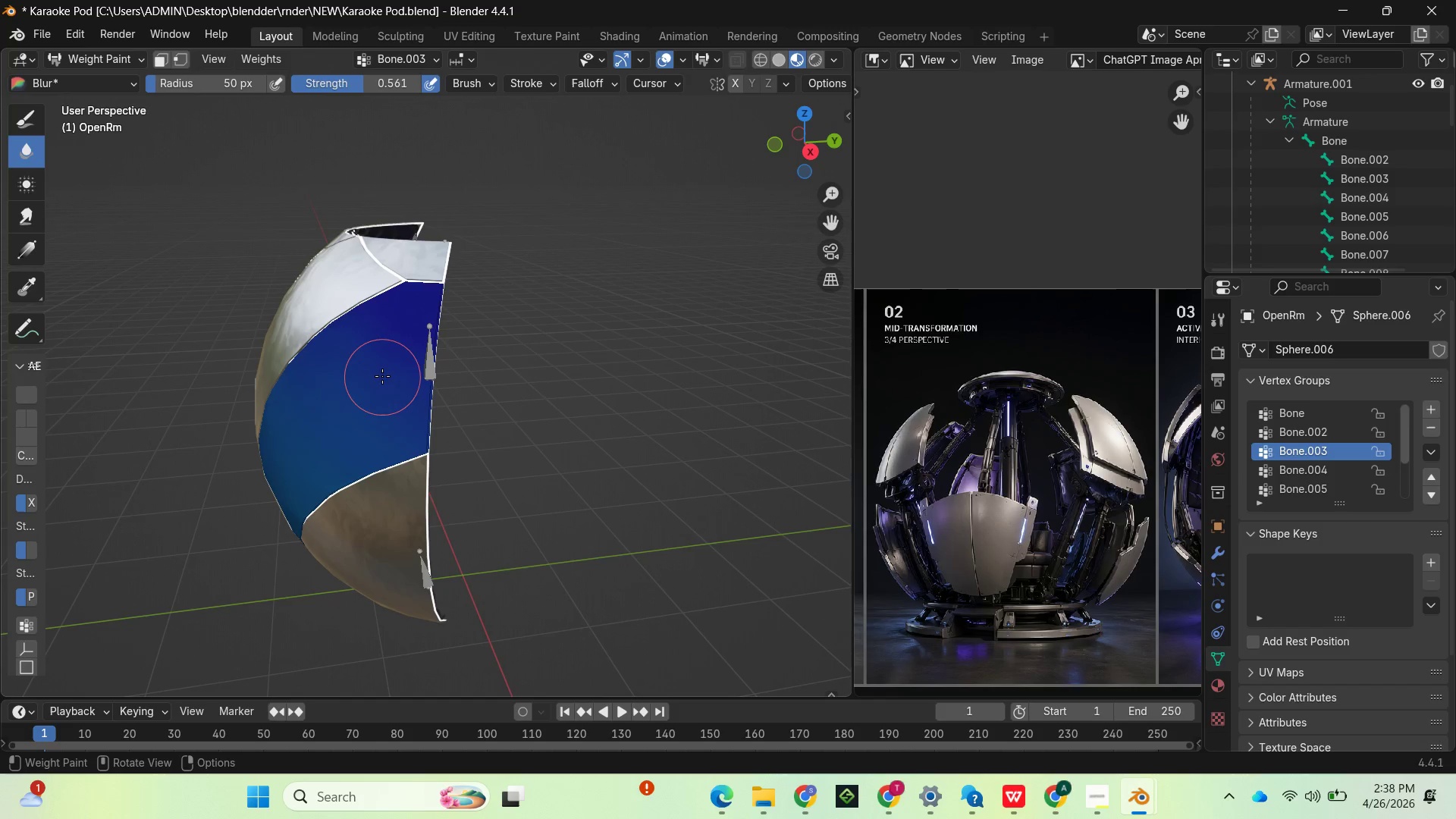 
left_click_drag(start_coordinate=[382, 372], to_coordinate=[402, 319])
 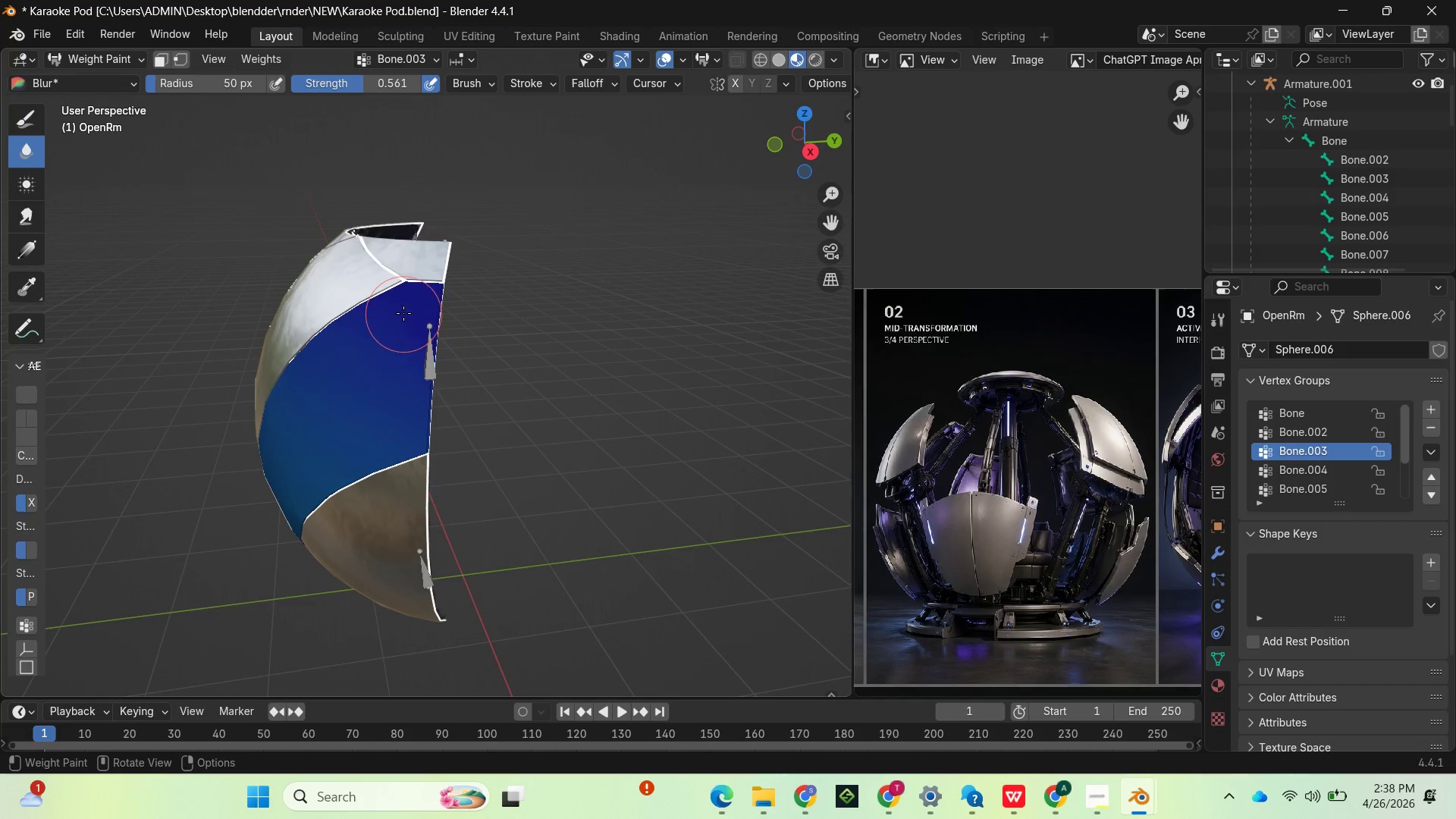 
left_click_drag(start_coordinate=[403, 313], to_coordinate=[338, 478])
 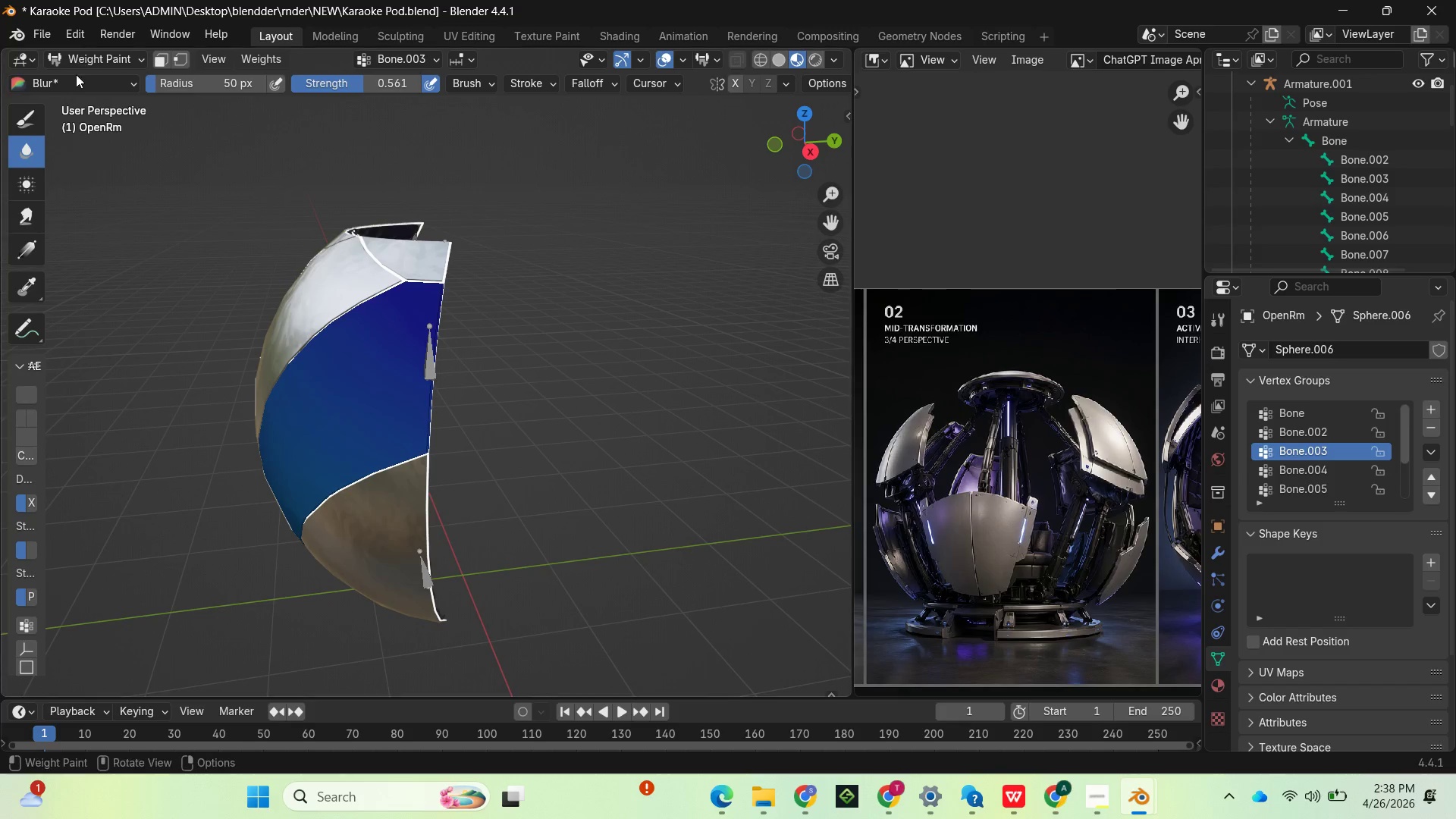 
left_click([75, 80])
 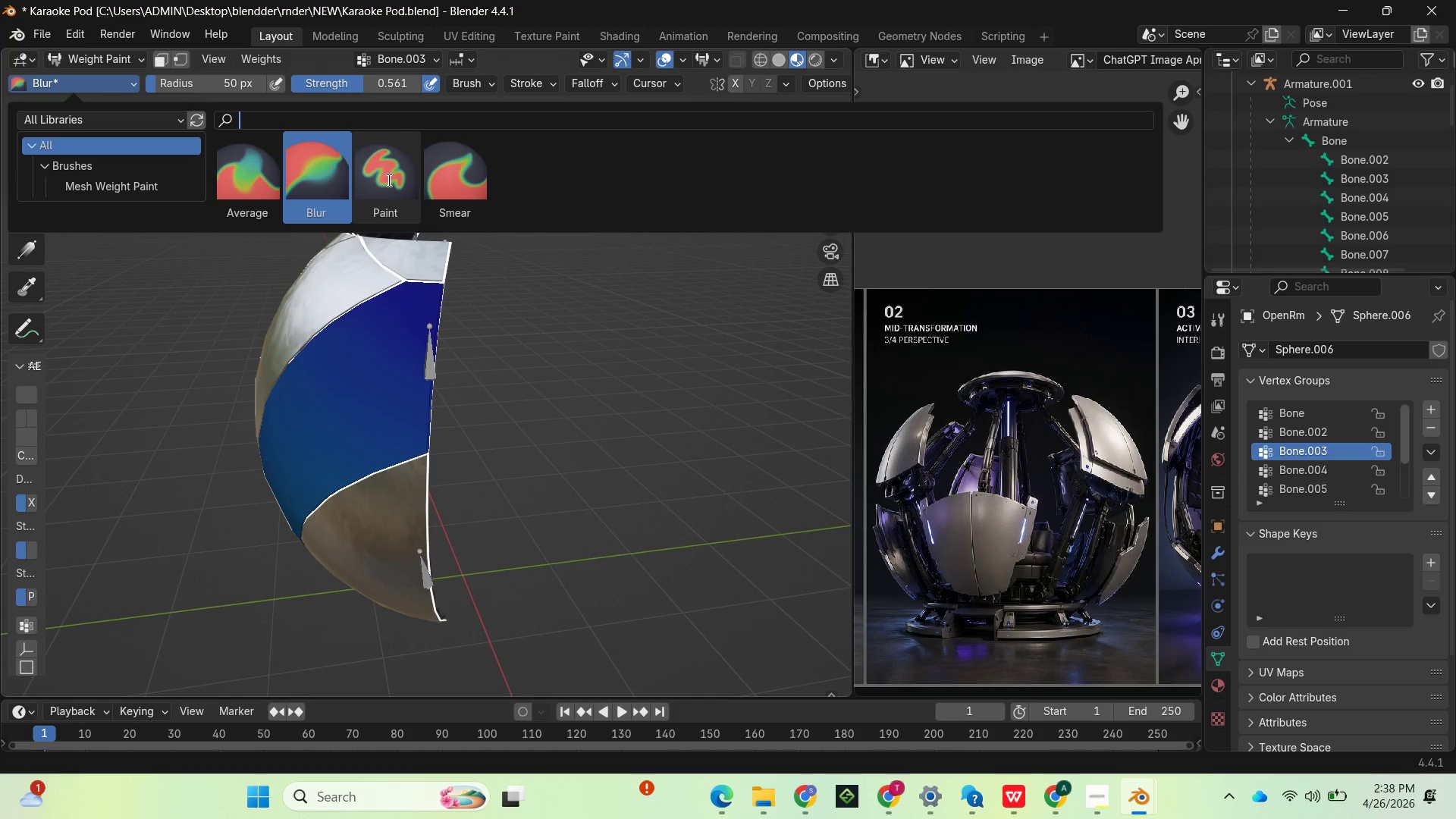 
left_click([388, 180])
 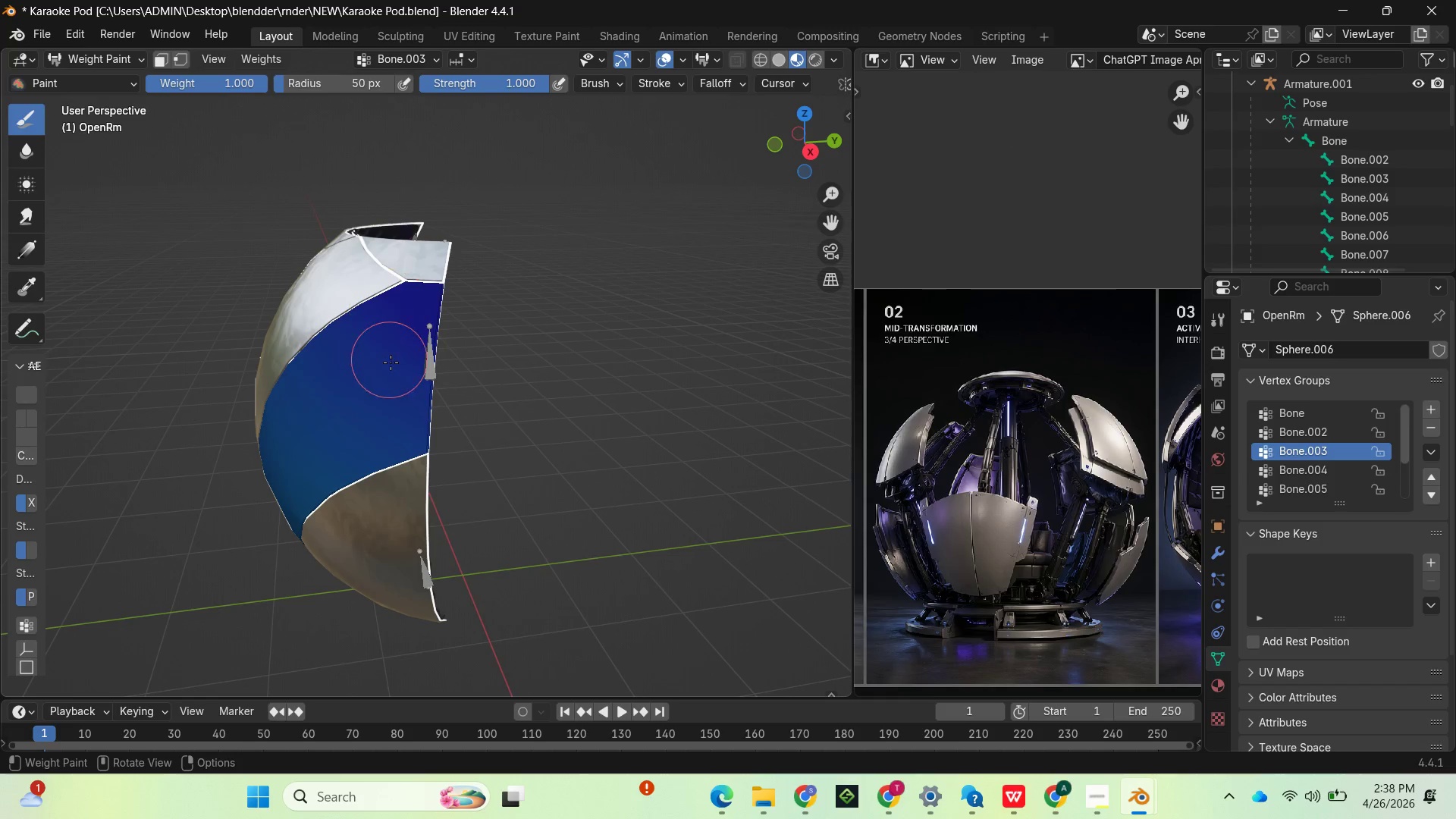 
left_click_drag(start_coordinate=[391, 362], to_coordinate=[348, 375])
 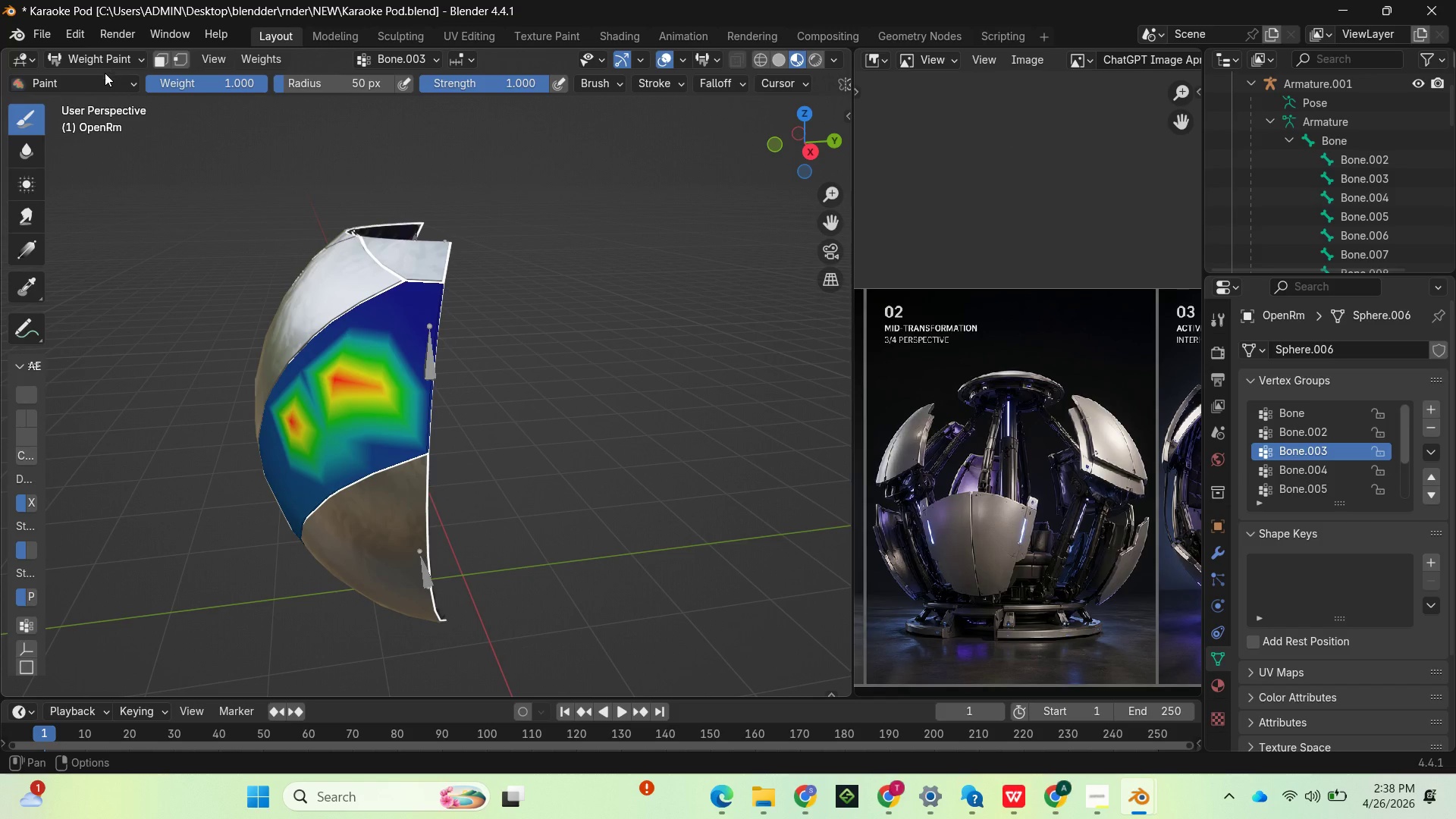 
left_click([105, 84])
 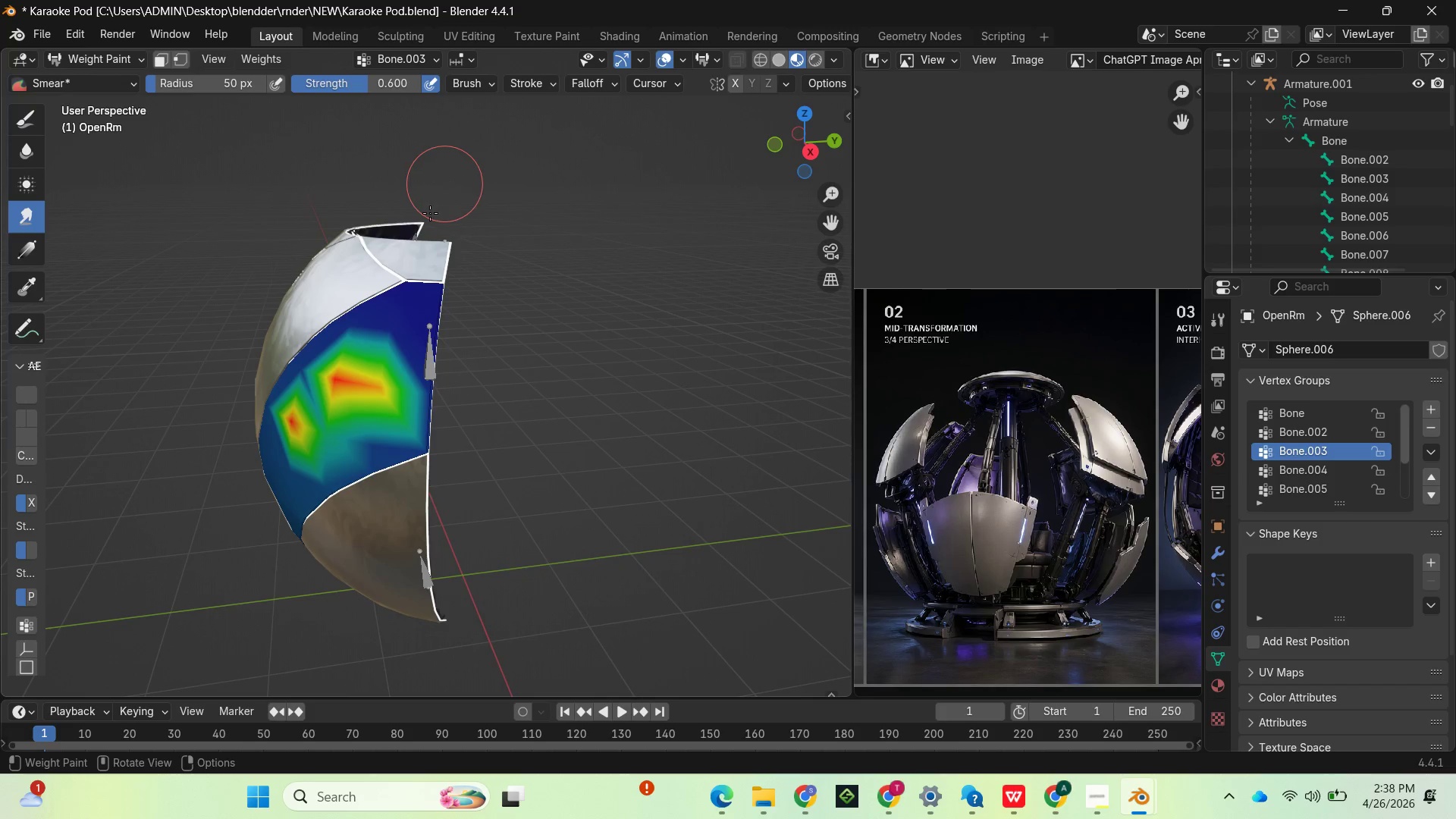 
left_click_drag(start_coordinate=[400, 346], to_coordinate=[261, 444])
 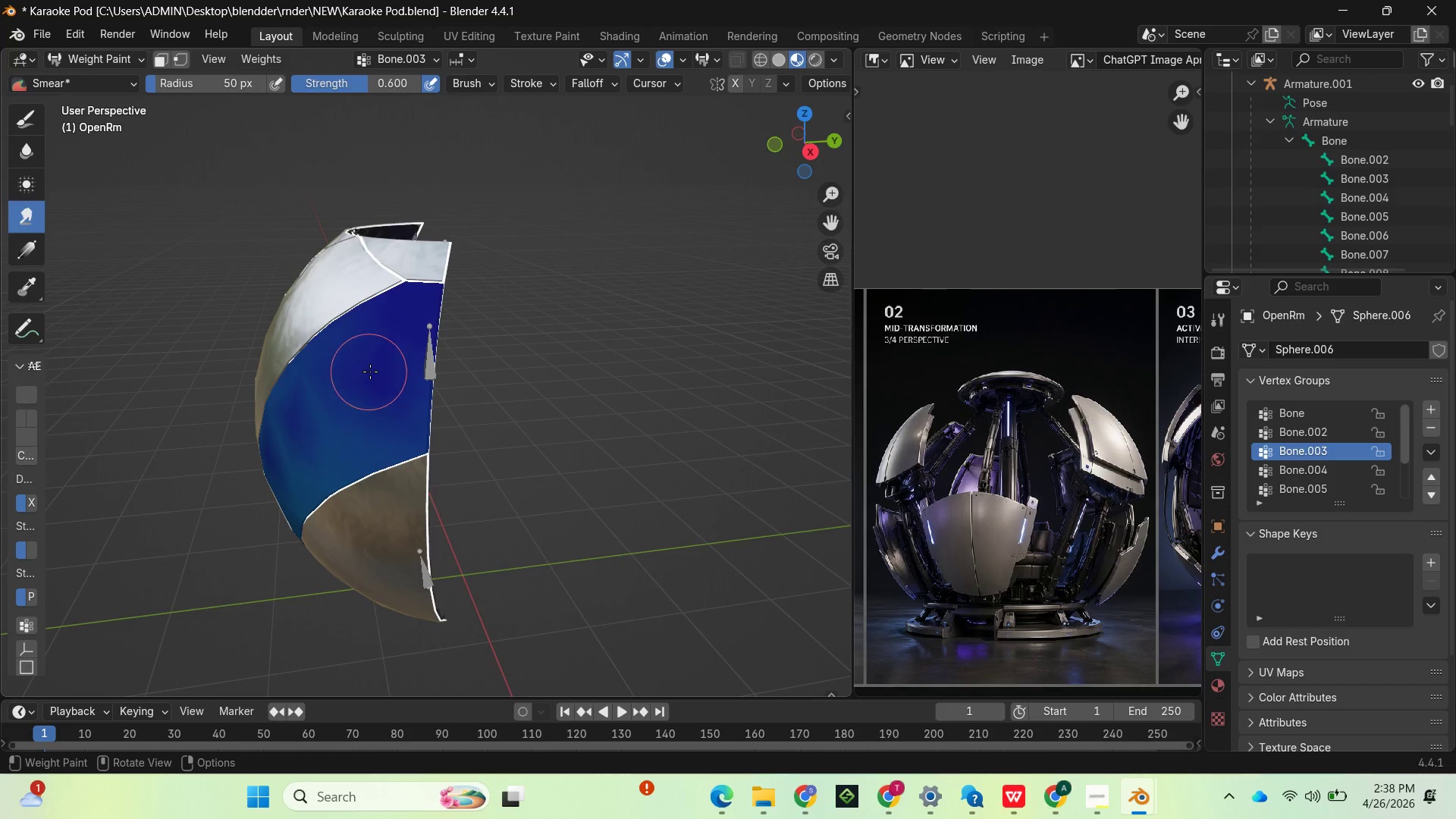 
left_click_drag(start_coordinate=[371, 370], to_coordinate=[262, 491])
 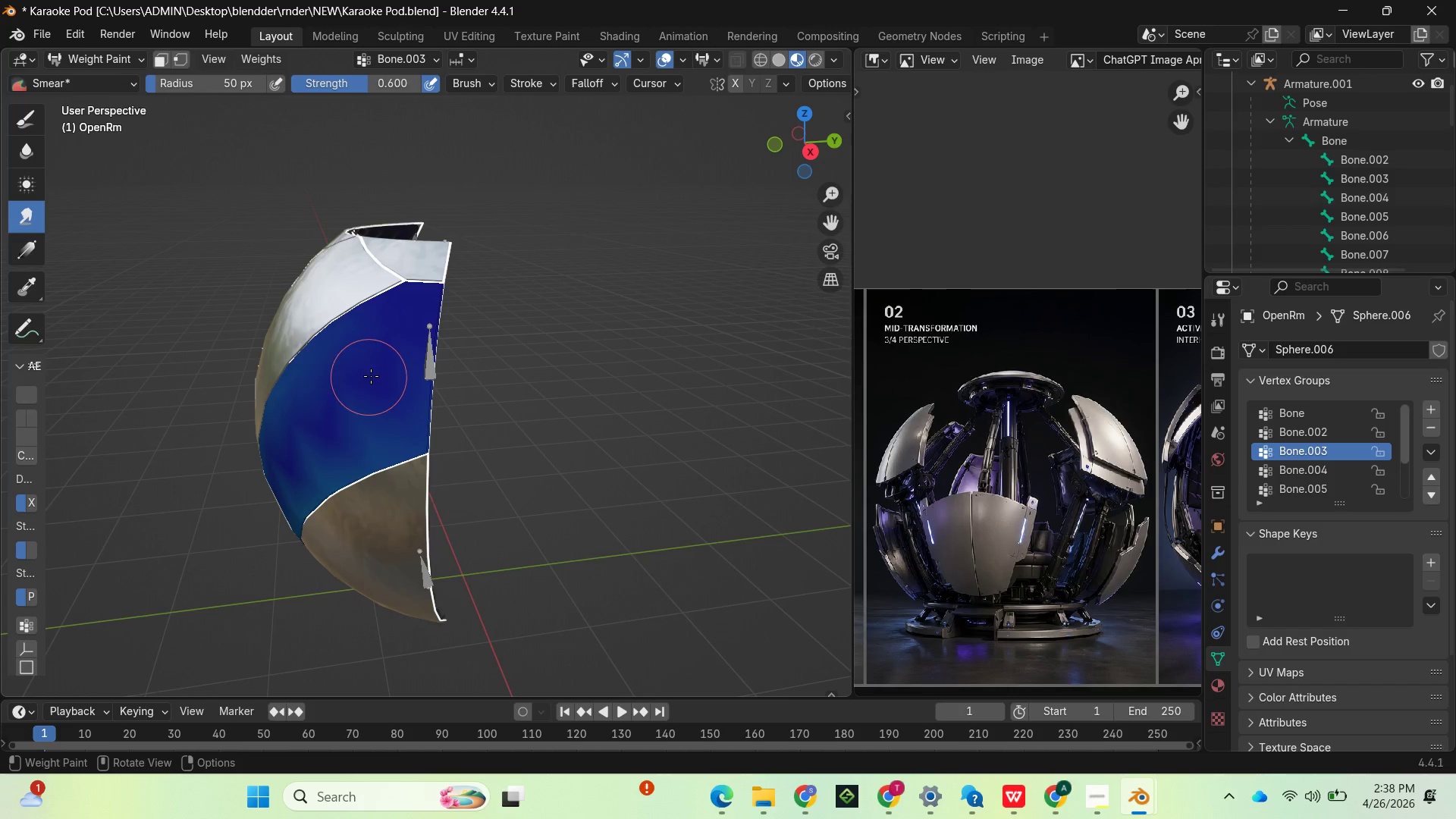 
left_click_drag(start_coordinate=[375, 375], to_coordinate=[246, 479])
 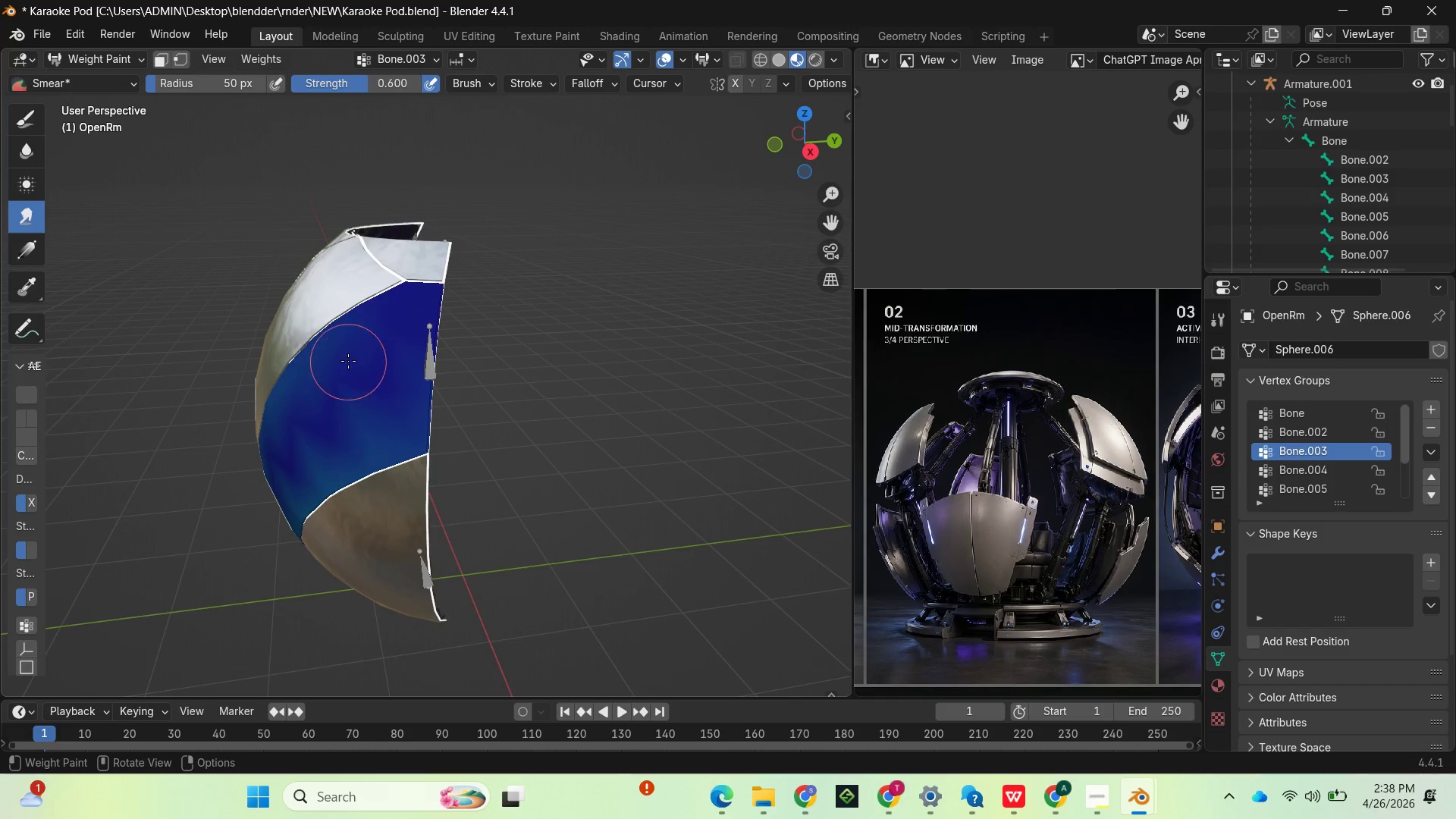 
left_click_drag(start_coordinate=[349, 361], to_coordinate=[183, 478])
 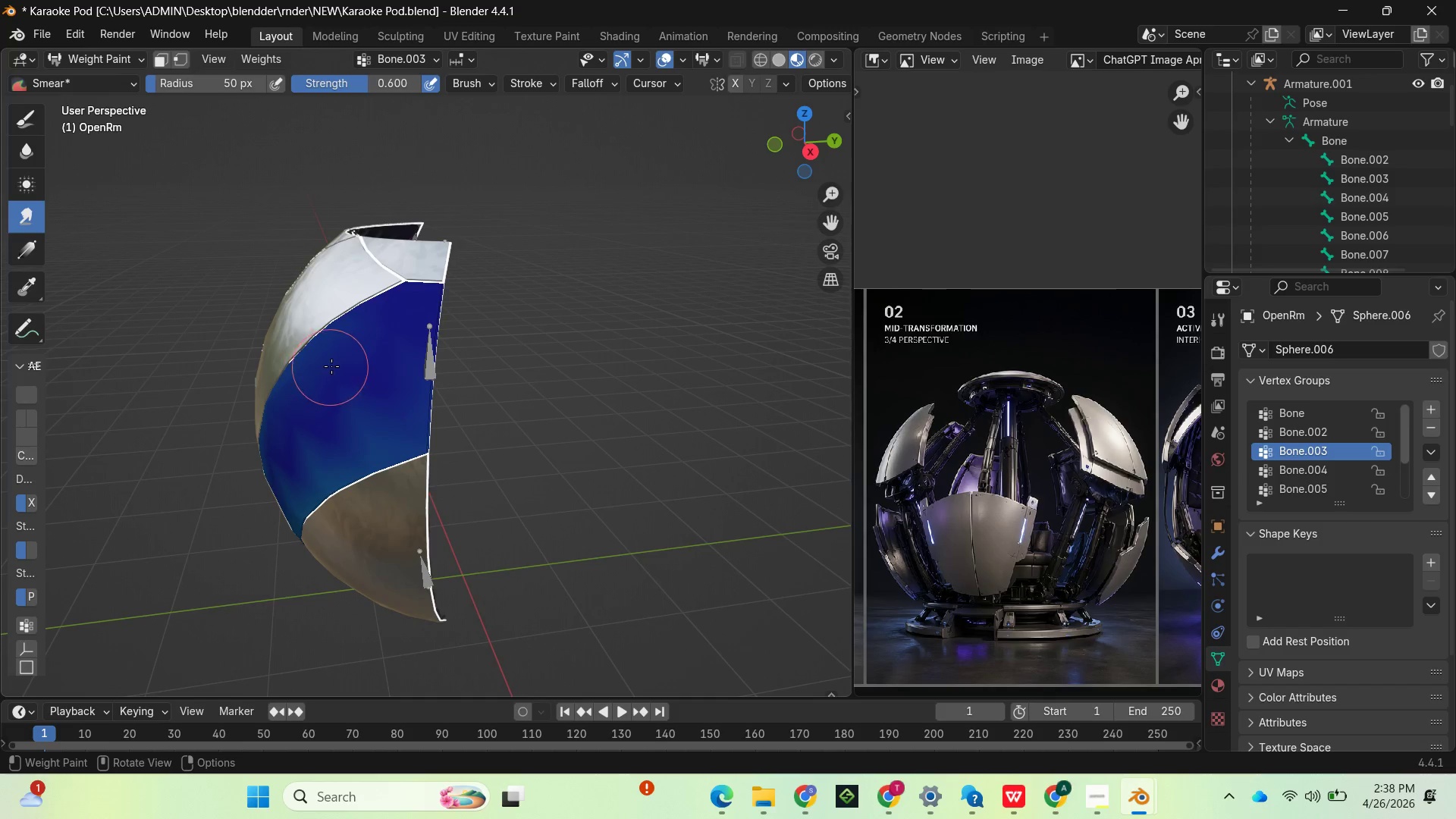 
left_click_drag(start_coordinate=[335, 364], to_coordinate=[249, 497])
 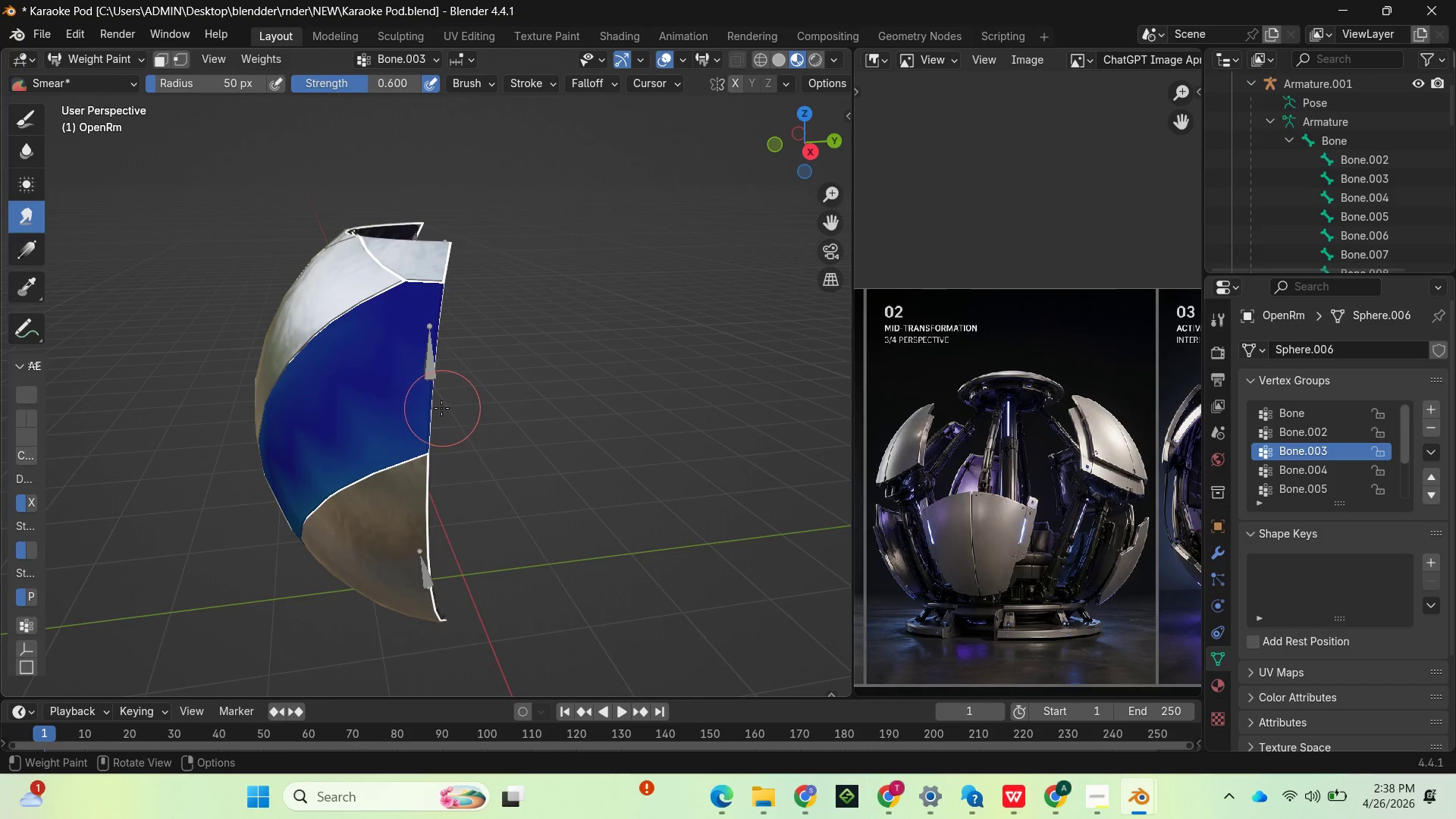 
left_click_drag(start_coordinate=[435, 406], to_coordinate=[293, 515])
 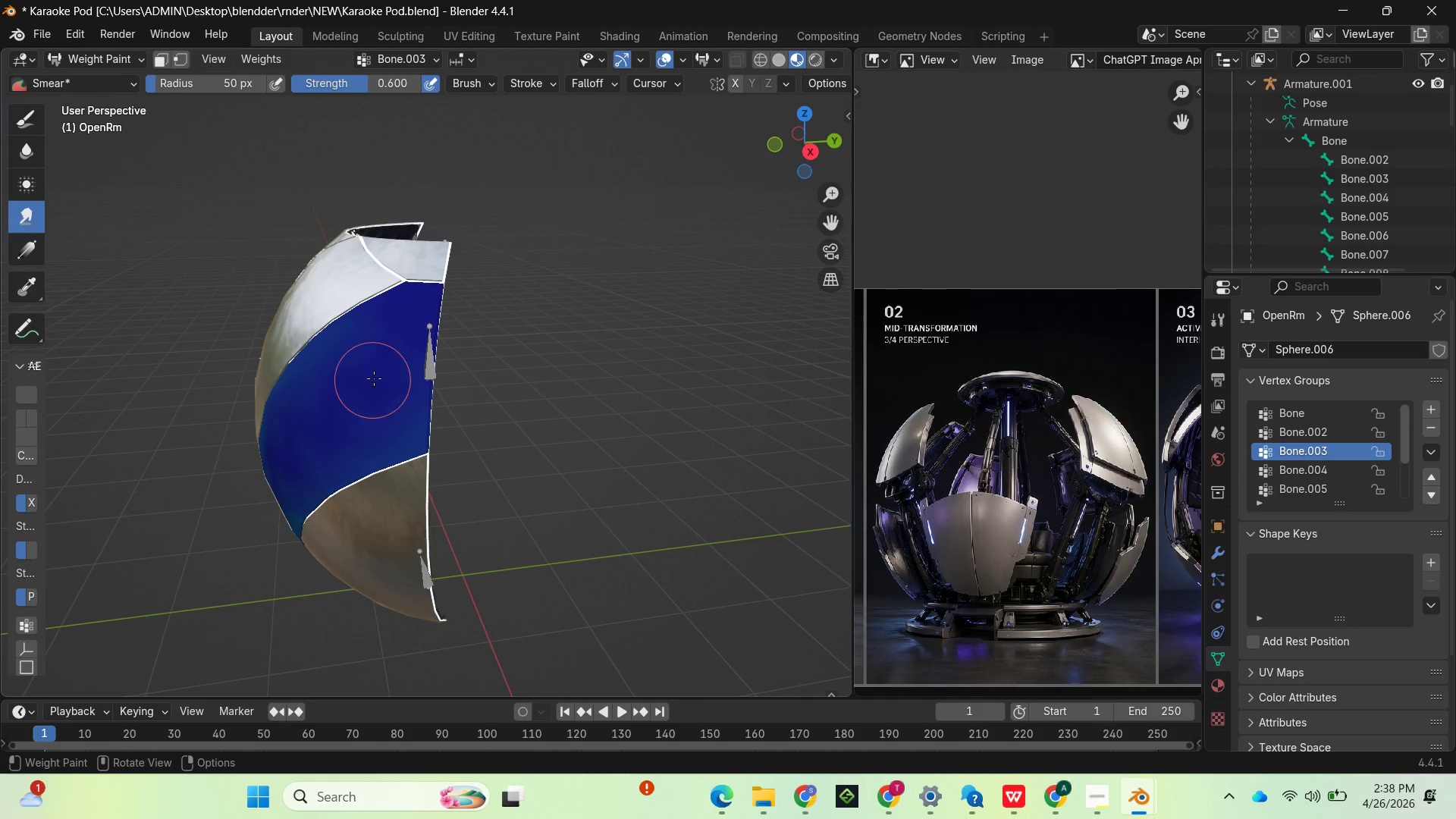 
left_click_drag(start_coordinate=[374, 377], to_coordinate=[224, 559])
 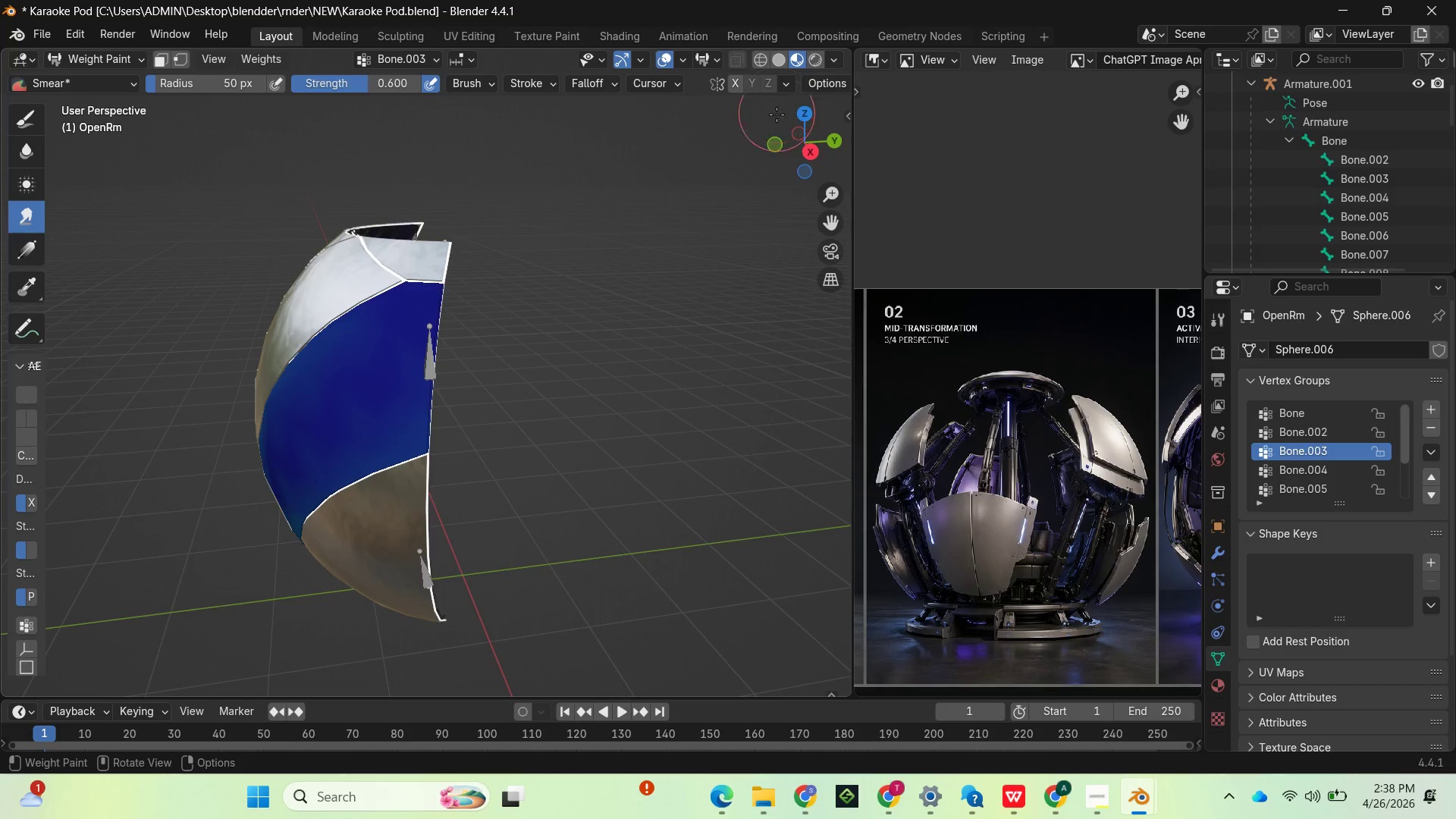 
left_click_drag(start_coordinate=[788, 144], to_coordinate=[64, 692])
 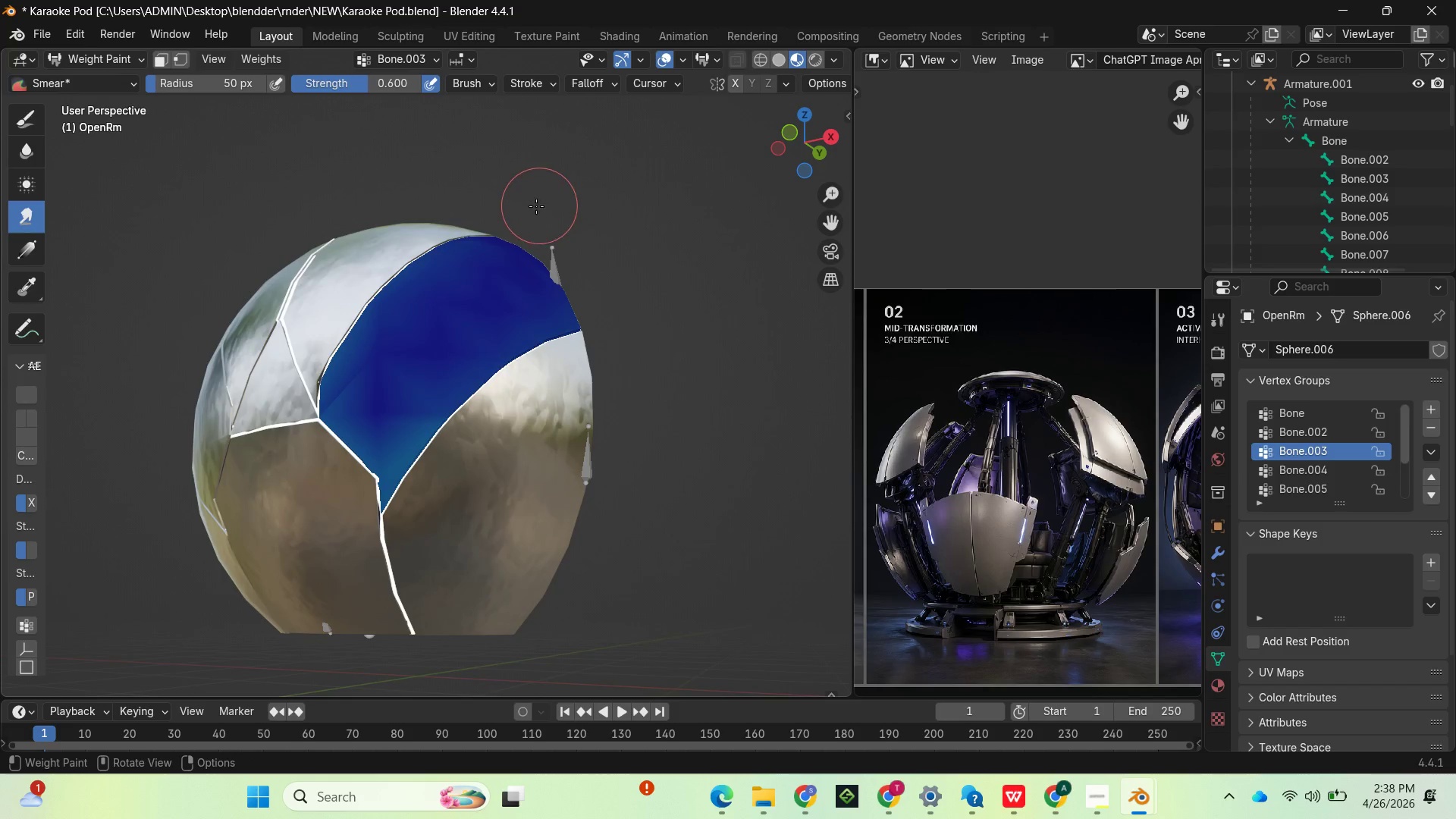 
left_click_drag(start_coordinate=[525, 217], to_coordinate=[323, 387])
 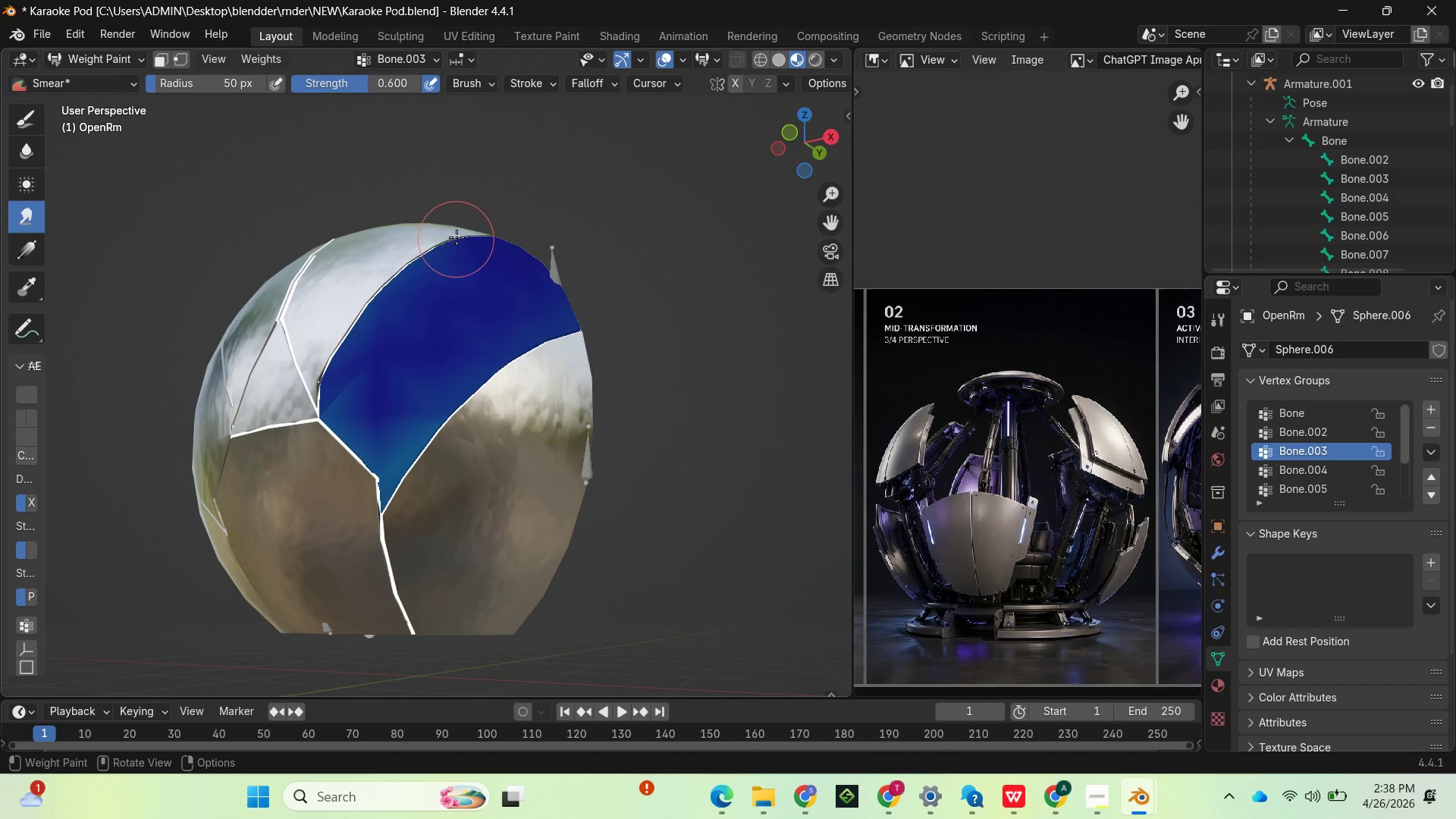 
left_click_drag(start_coordinate=[462, 230], to_coordinate=[278, 406])
 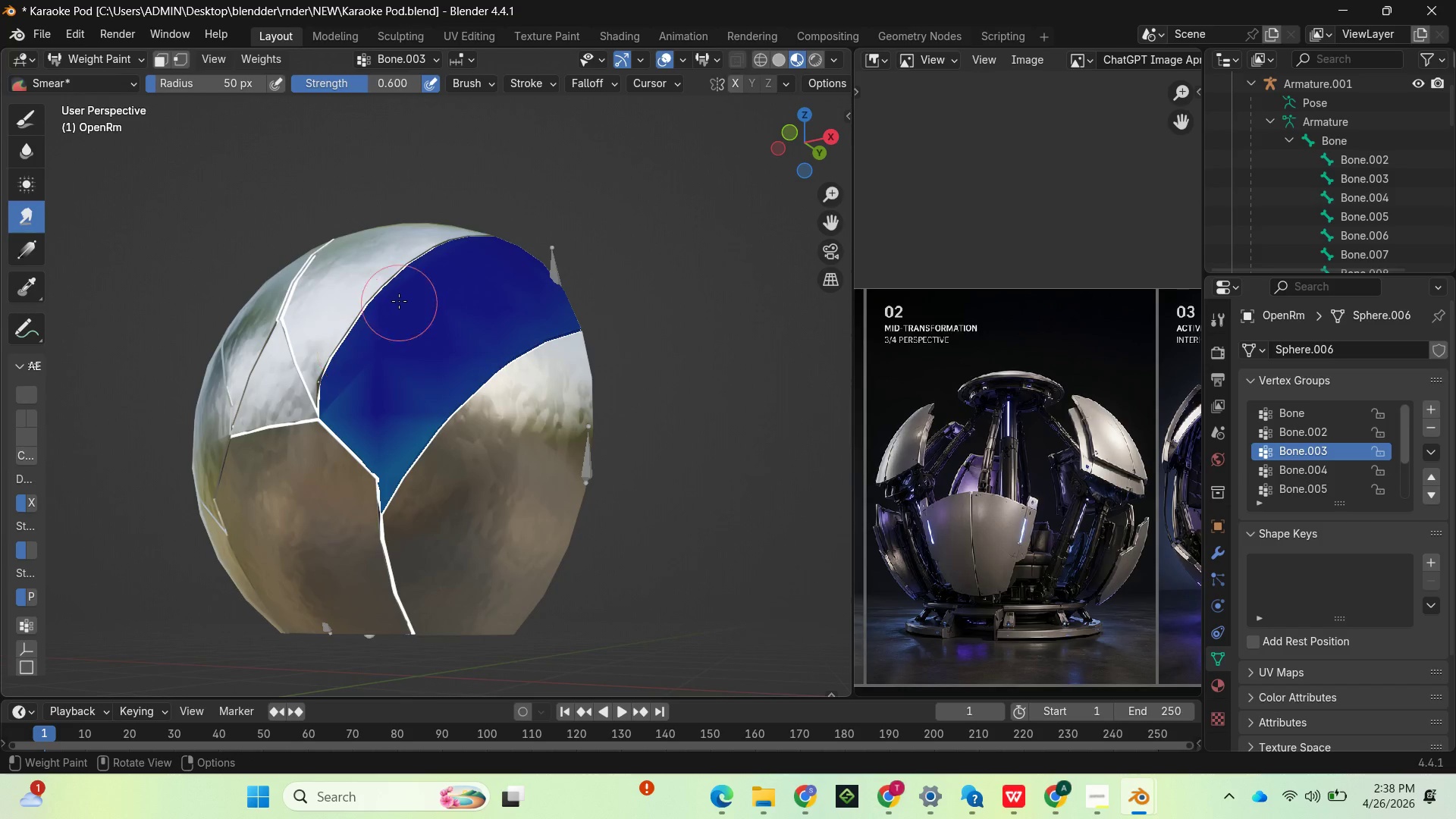 
left_click_drag(start_coordinate=[412, 290], to_coordinate=[322, 477])
 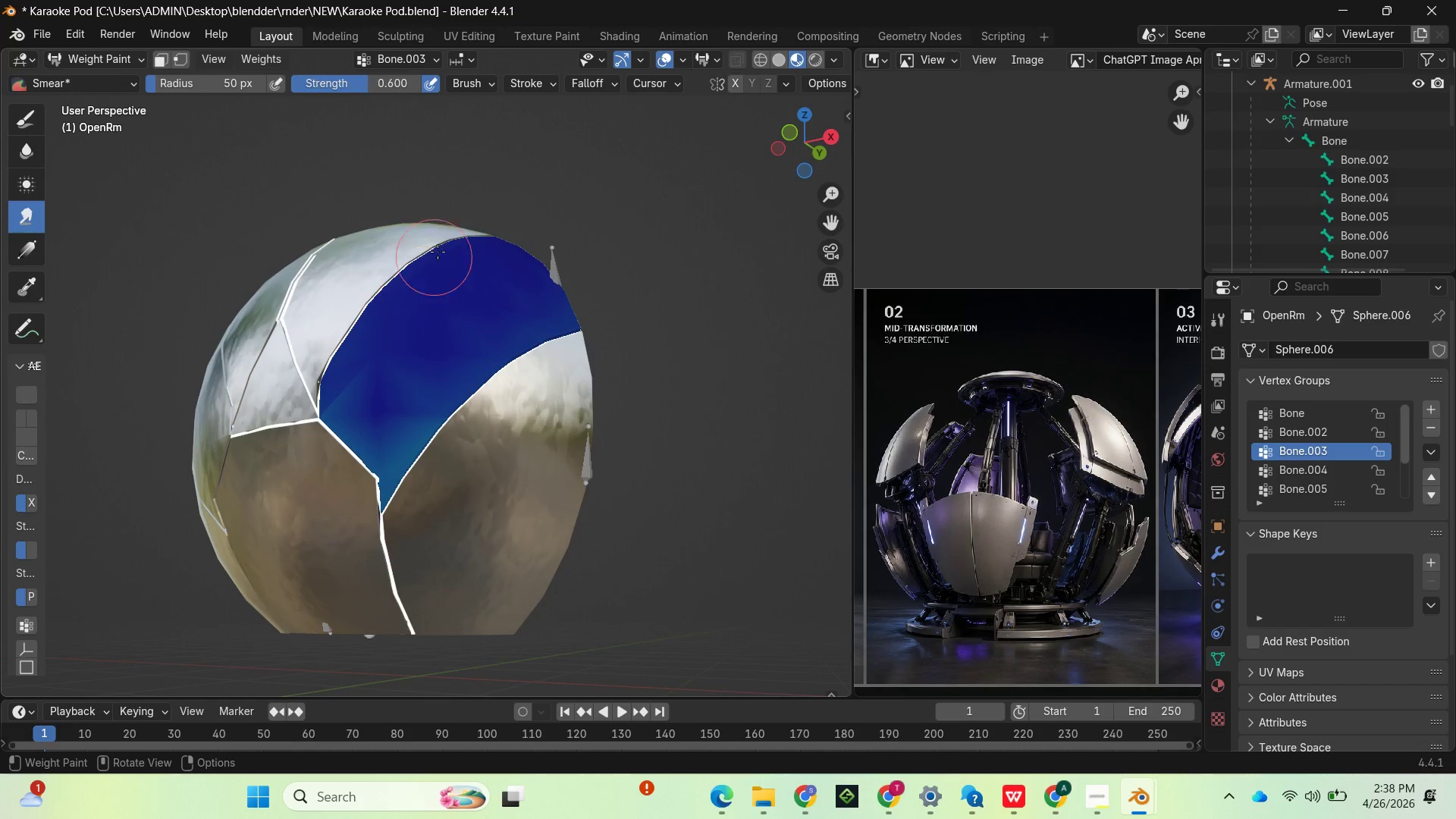 
left_click_drag(start_coordinate=[449, 234], to_coordinate=[295, 466])
 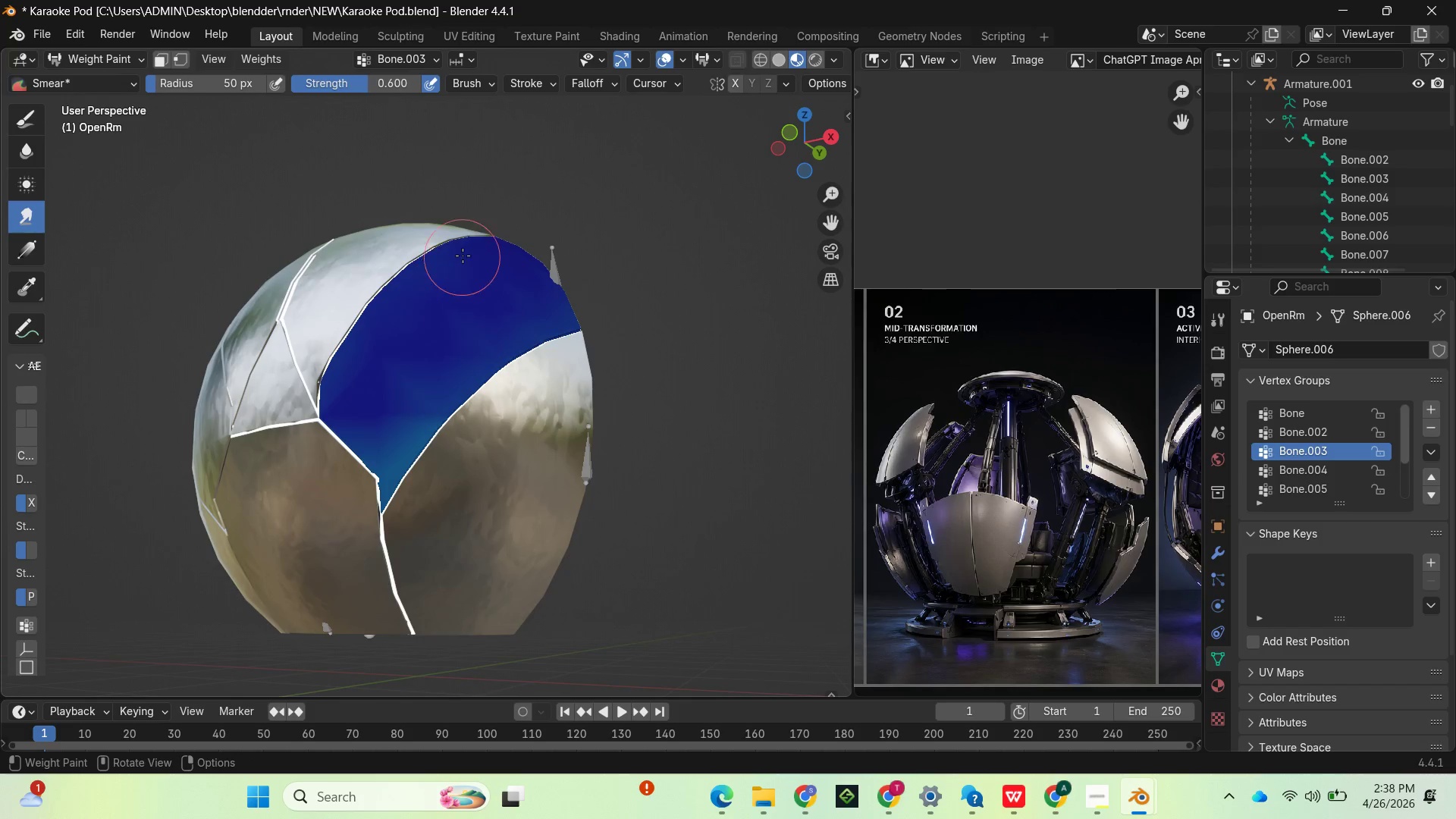 
left_click_drag(start_coordinate=[464, 252], to_coordinate=[285, 459])
 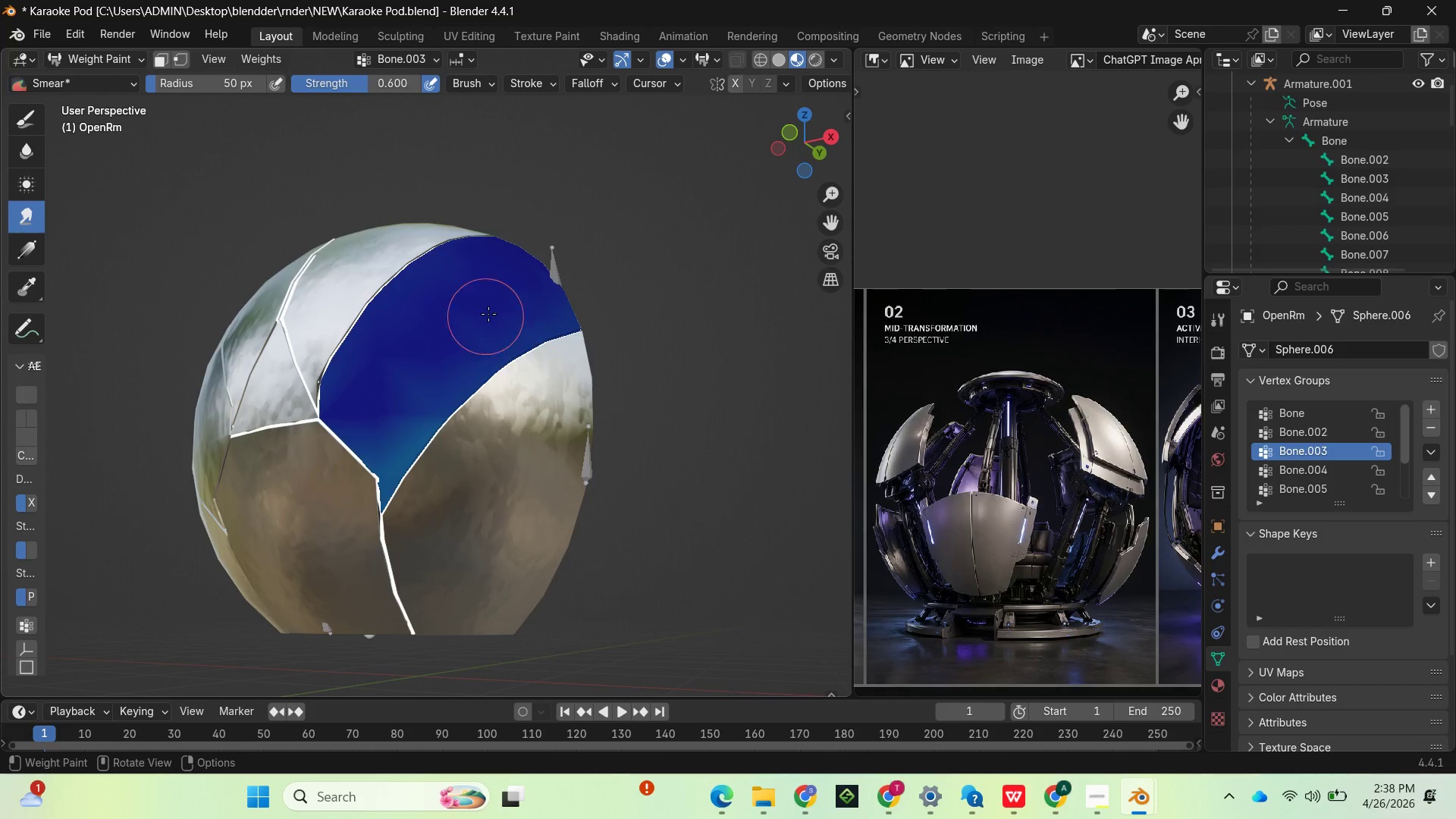 
left_click_drag(start_coordinate=[492, 308], to_coordinate=[350, 496])
 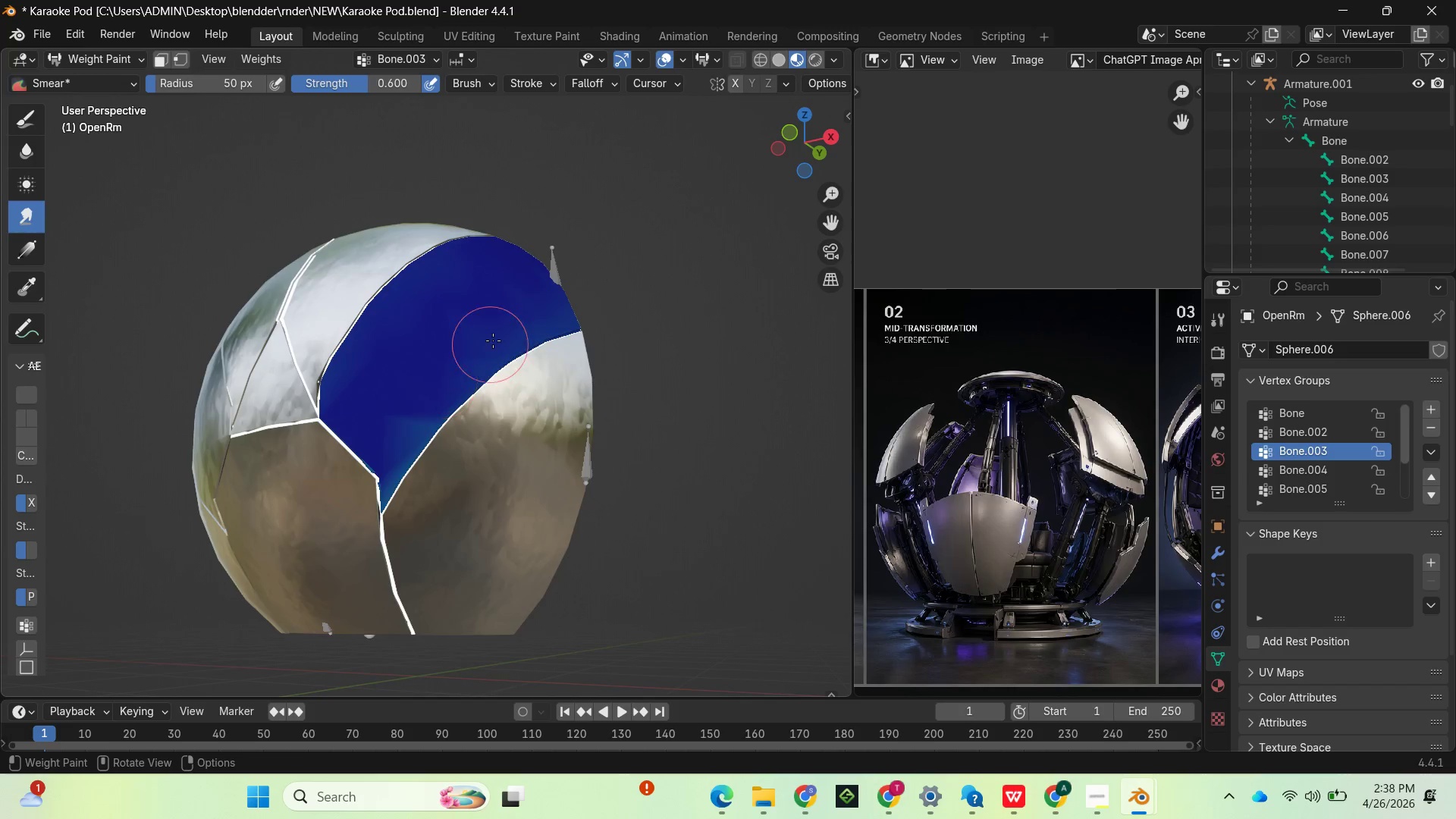 
left_click_drag(start_coordinate=[496, 337], to_coordinate=[383, 509])
 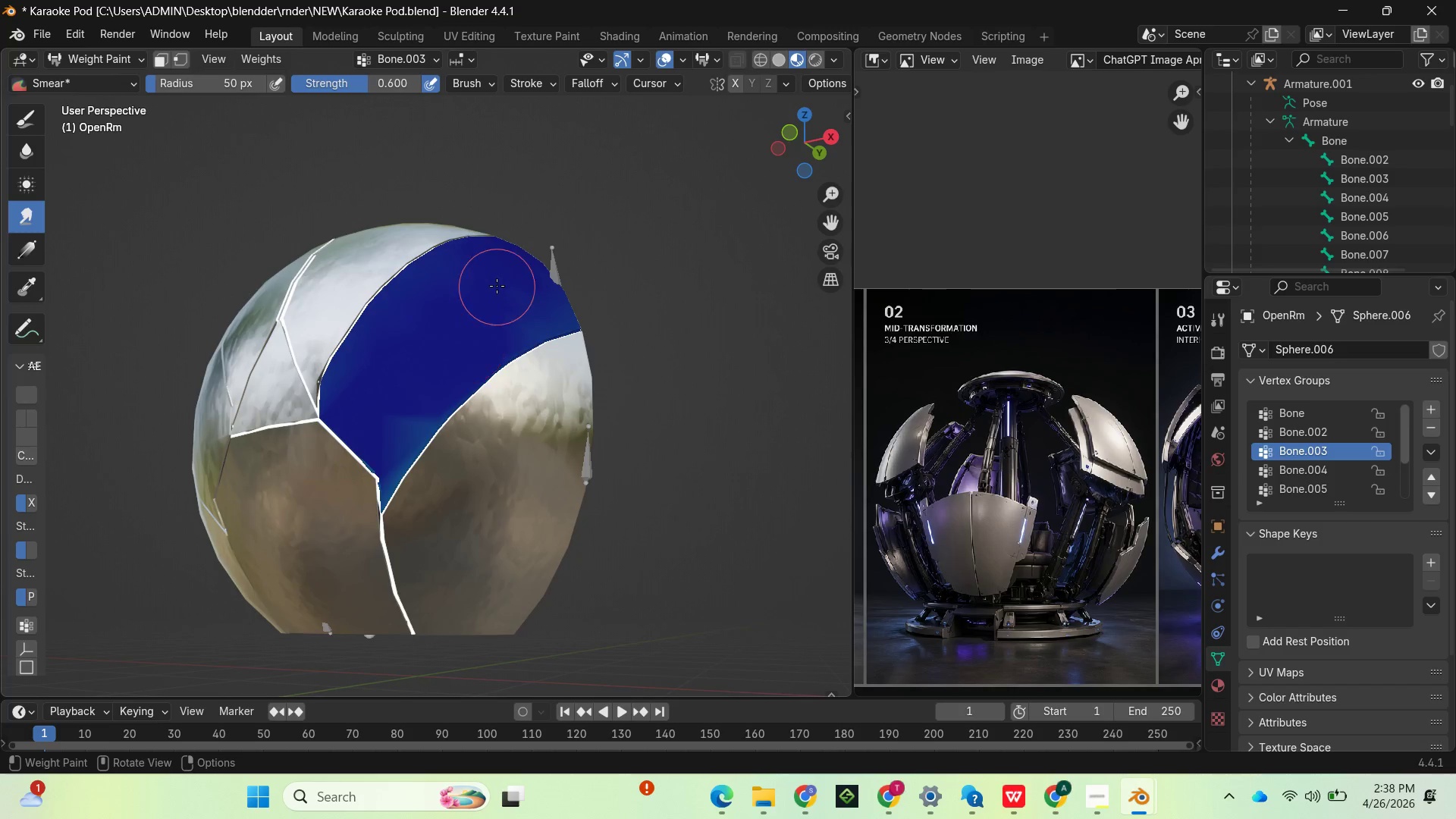 
left_click_drag(start_coordinate=[497, 284], to_coordinate=[384, 505])
 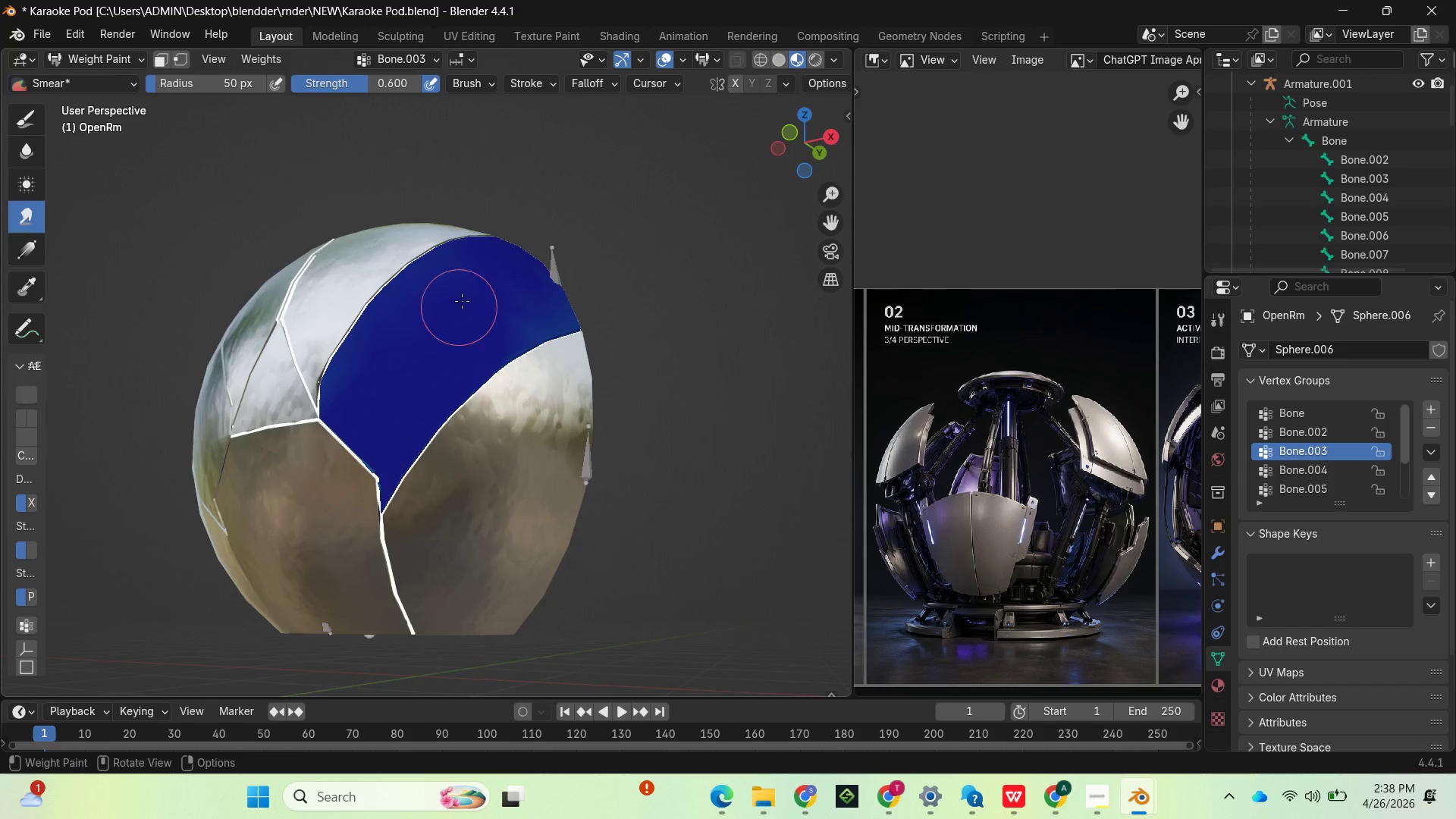 
left_click_drag(start_coordinate=[466, 291], to_coordinate=[345, 491])
 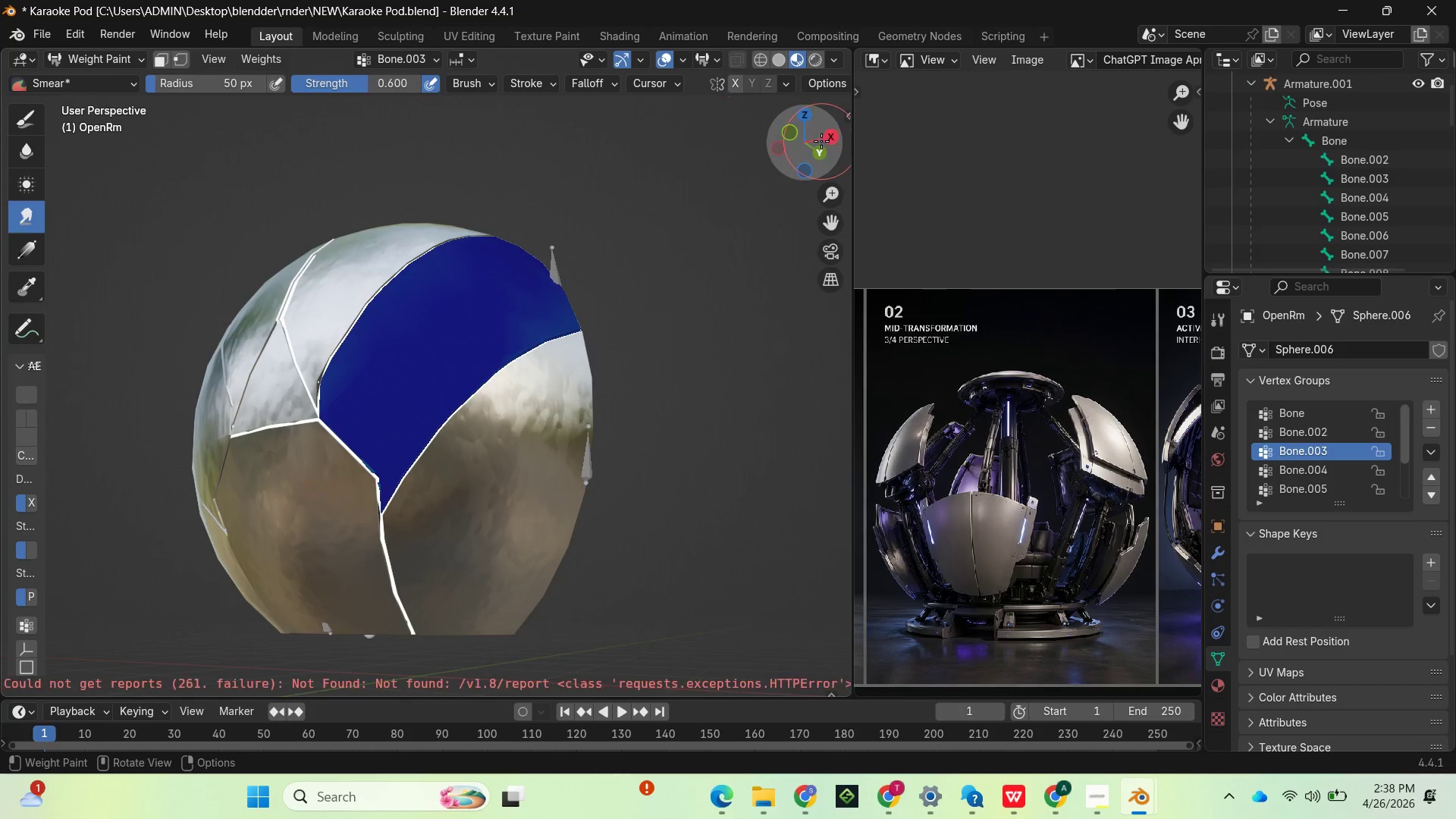 
left_click_drag(start_coordinate=[821, 142], to_coordinate=[819, 210])
 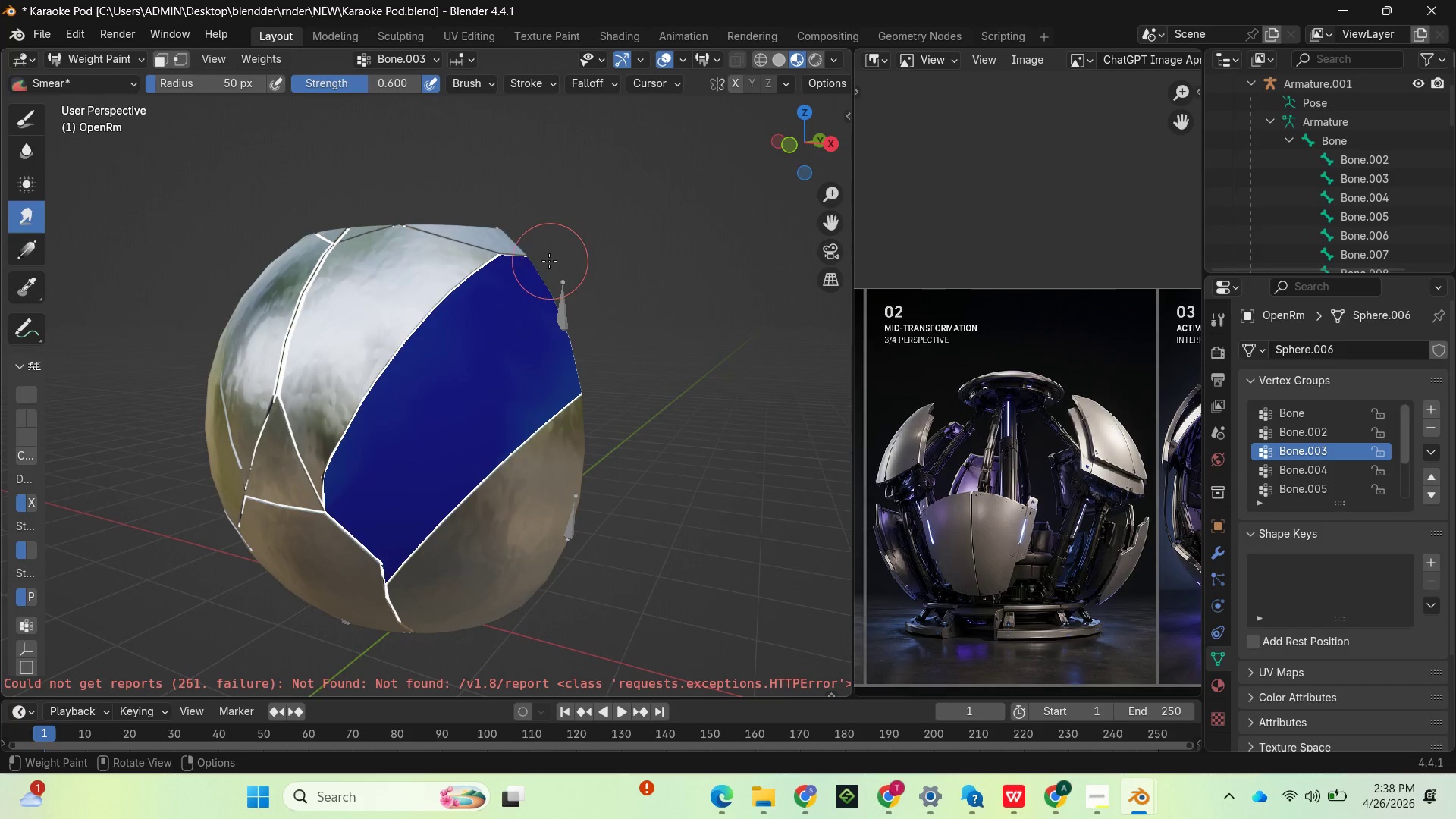 
left_click_drag(start_coordinate=[538, 261], to_coordinate=[342, 493])
 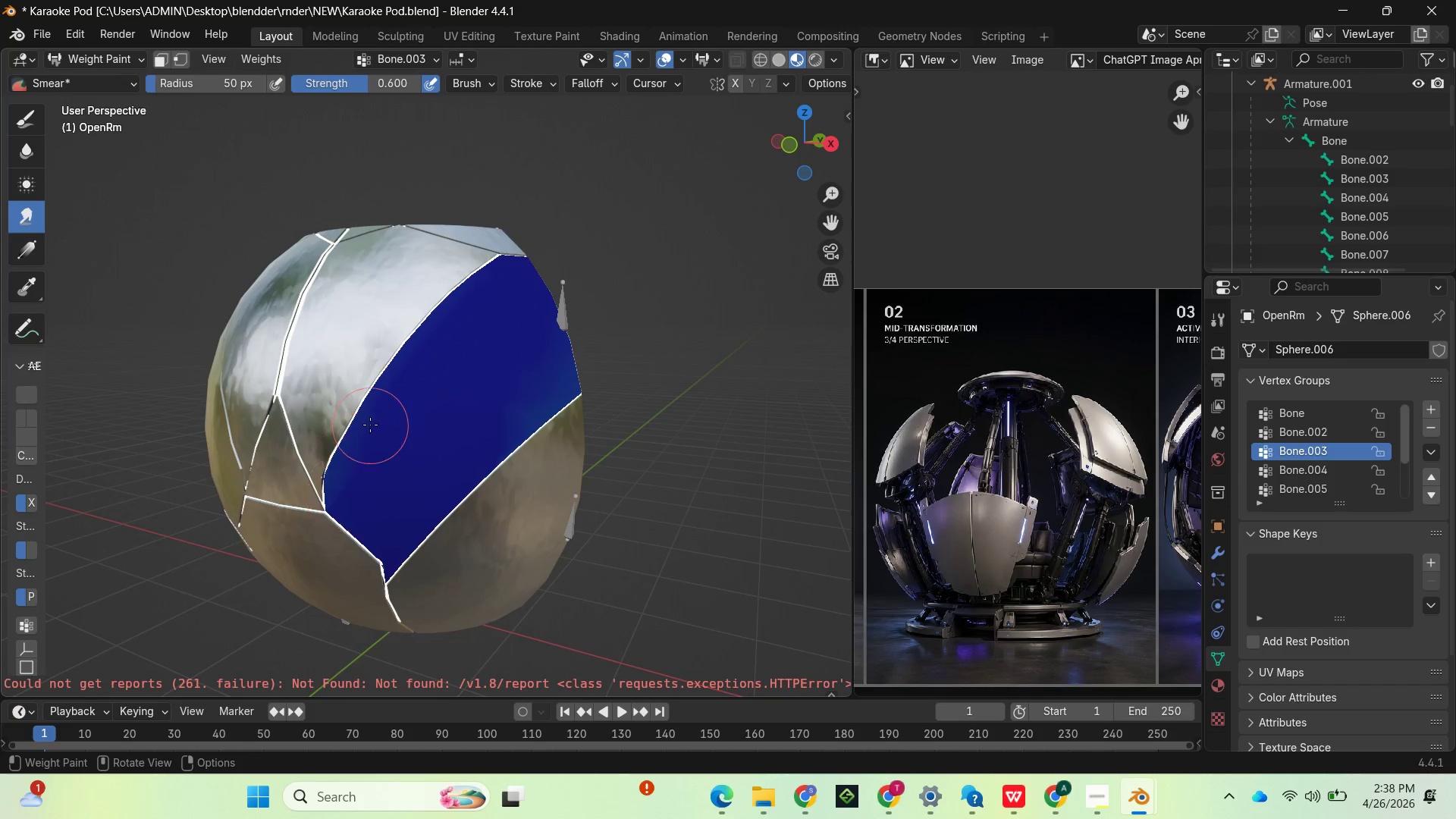 
left_click_drag(start_coordinate=[370, 424], to_coordinate=[298, 557])
 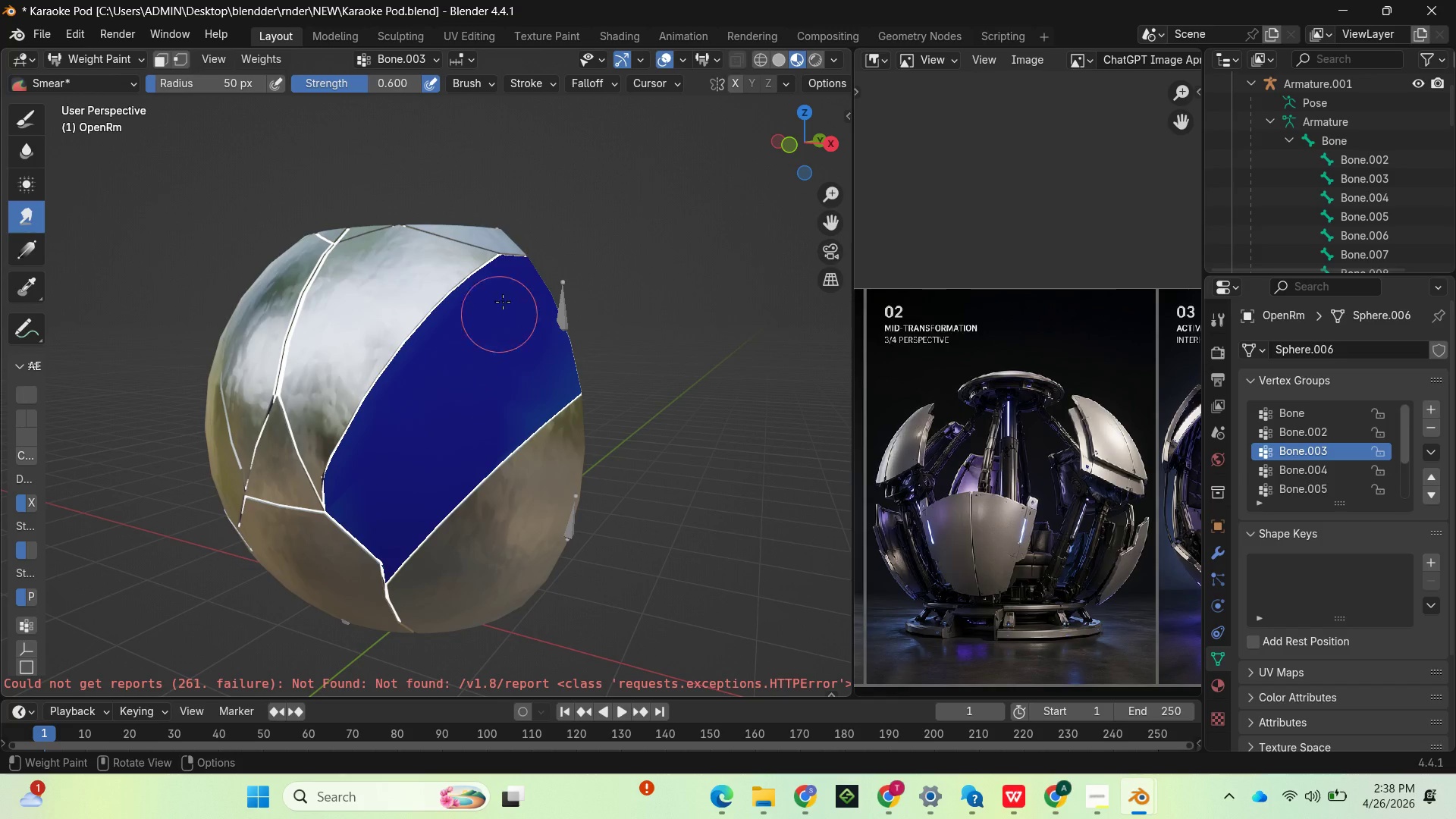 
left_click_drag(start_coordinate=[506, 278], to_coordinate=[505, 490])
 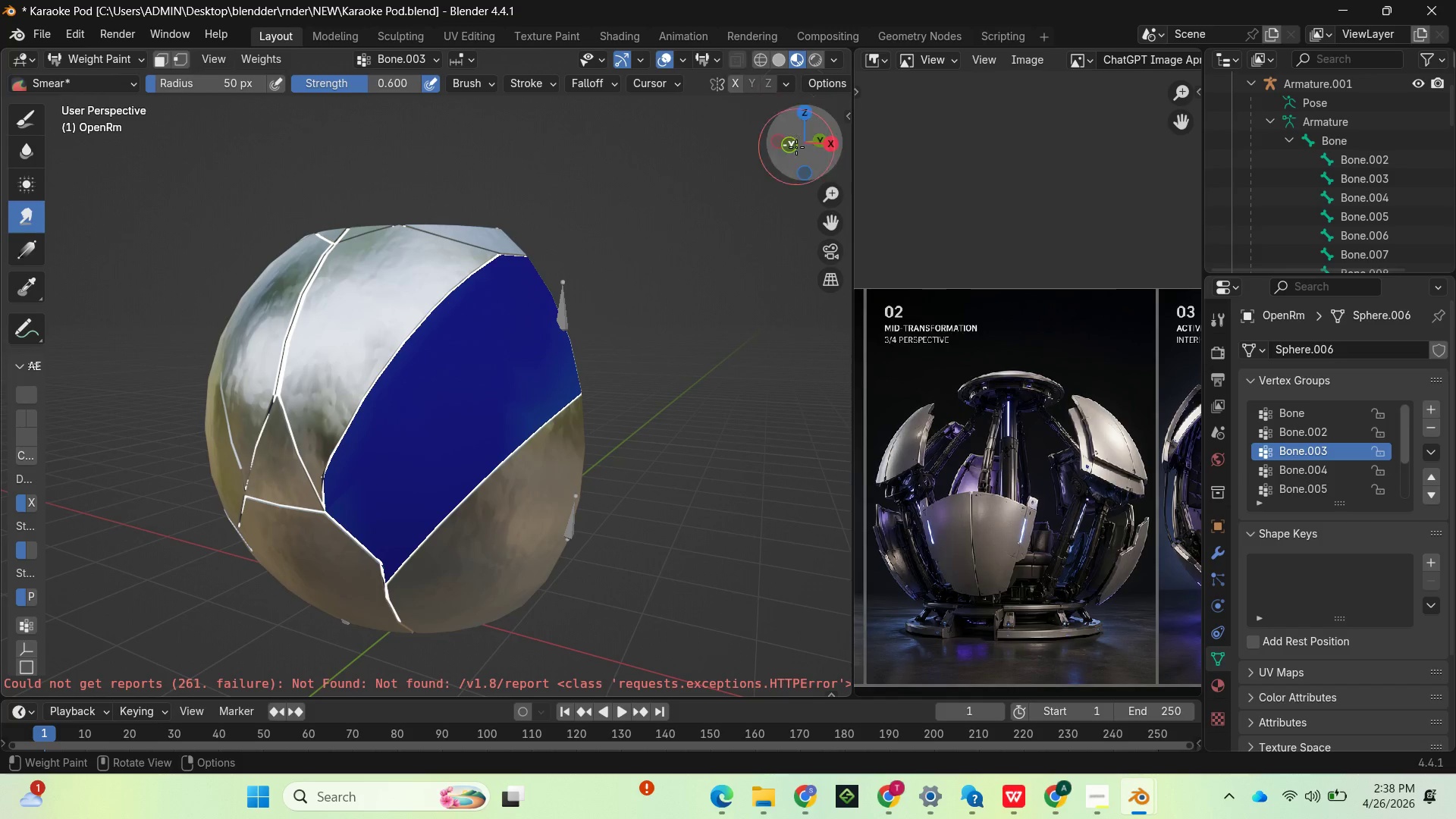 
left_click_drag(start_coordinate=[806, 145], to_coordinate=[307, 67])
 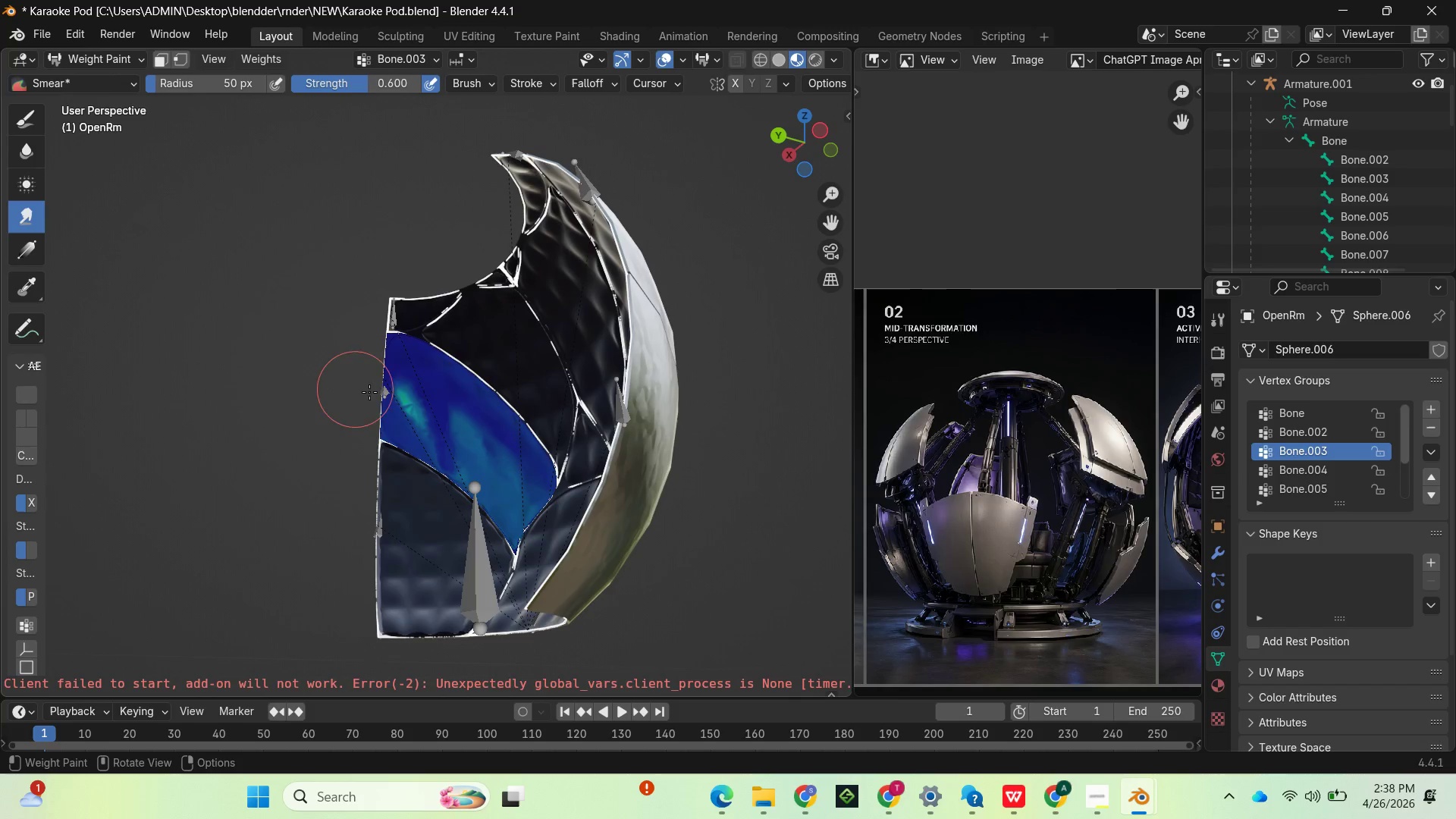 
left_click_drag(start_coordinate=[373, 390], to_coordinate=[510, 519])
 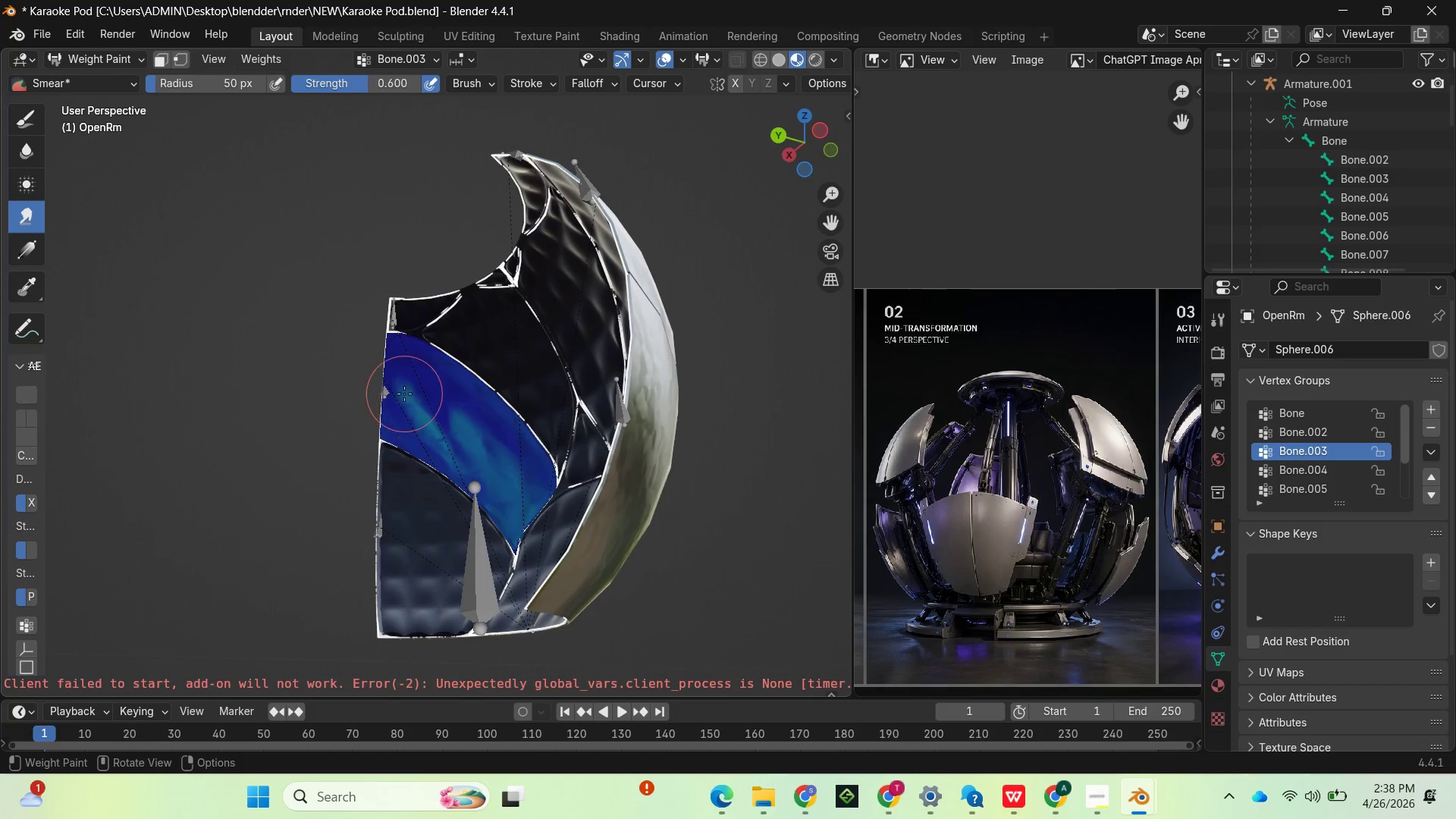 
left_click_drag(start_coordinate=[403, 393], to_coordinate=[493, 466])
 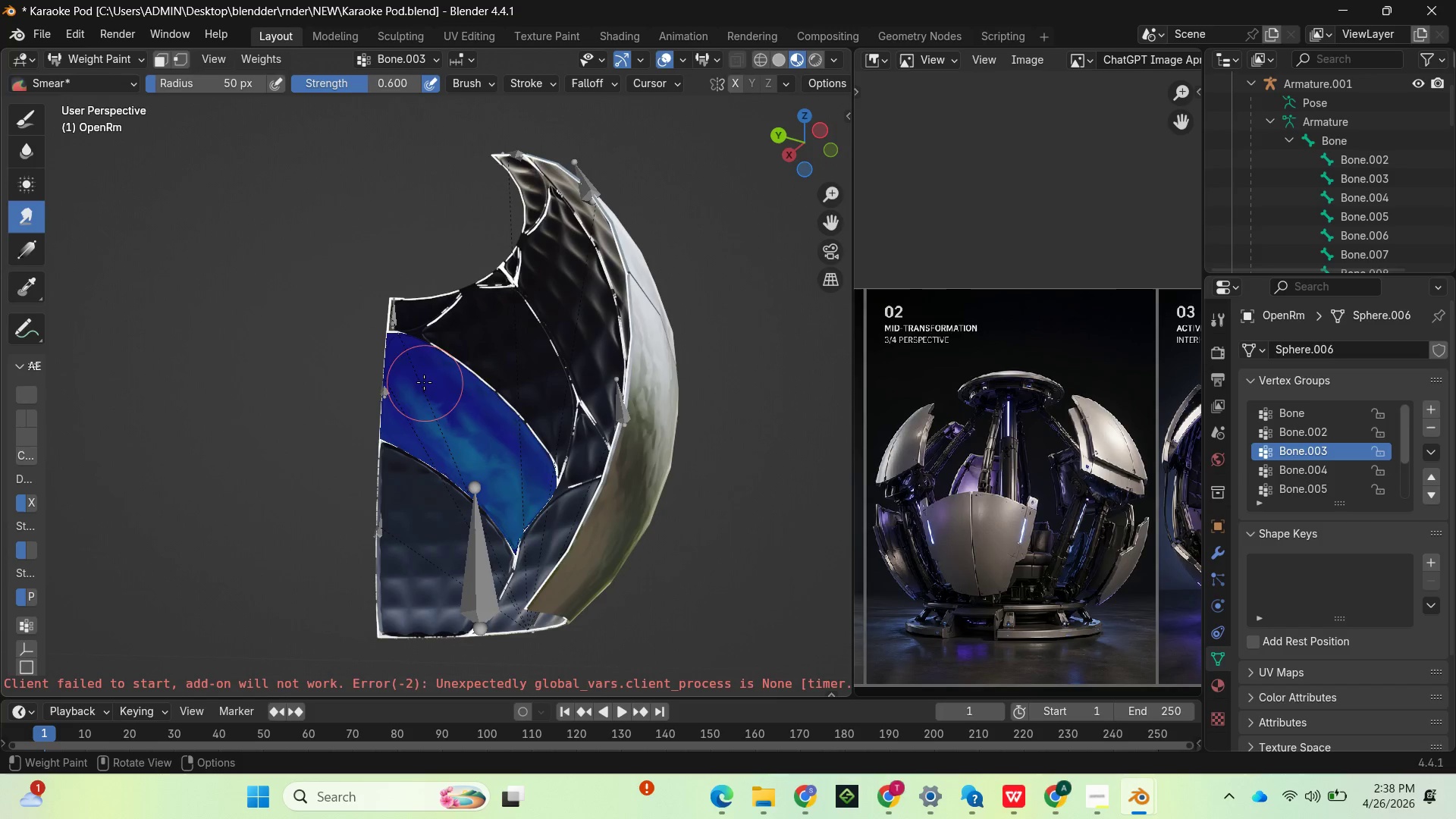 
left_click_drag(start_coordinate=[424, 381], to_coordinate=[518, 478])
 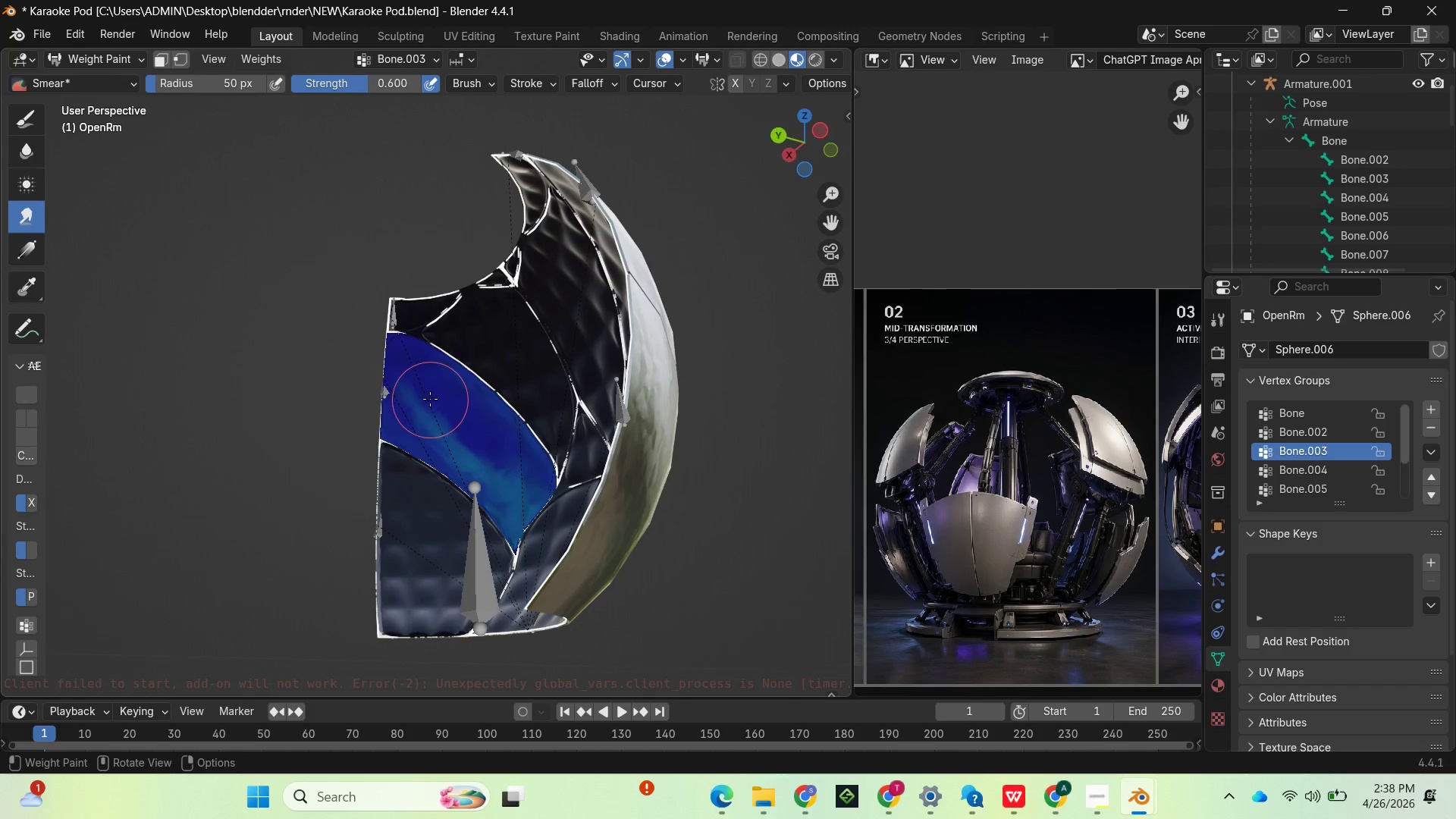 
left_click_drag(start_coordinate=[430, 396], to_coordinate=[504, 507])
 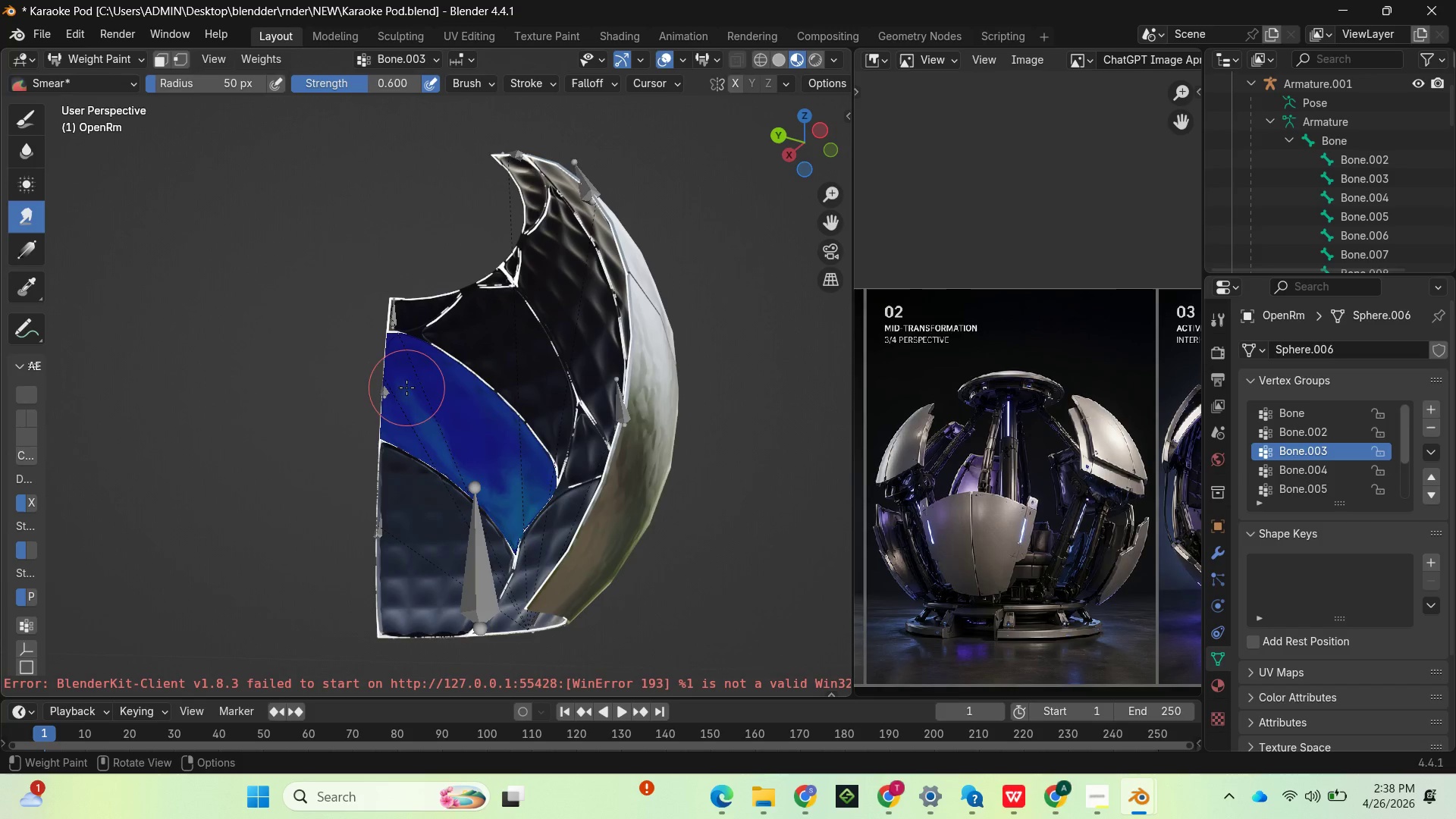 
left_click_drag(start_coordinate=[406, 386], to_coordinate=[488, 497])
 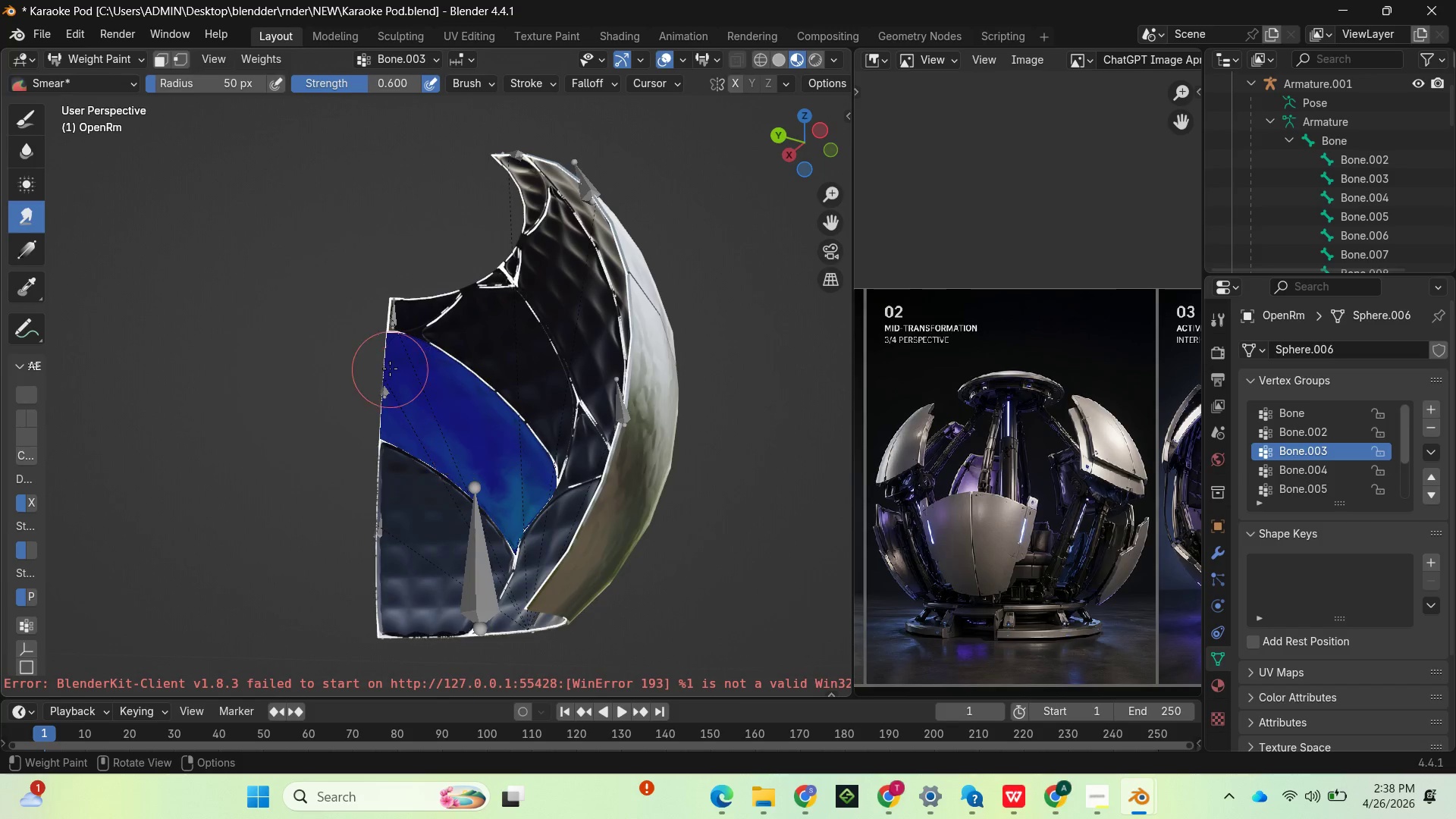 
left_click_drag(start_coordinate=[390, 368], to_coordinate=[579, 549])
 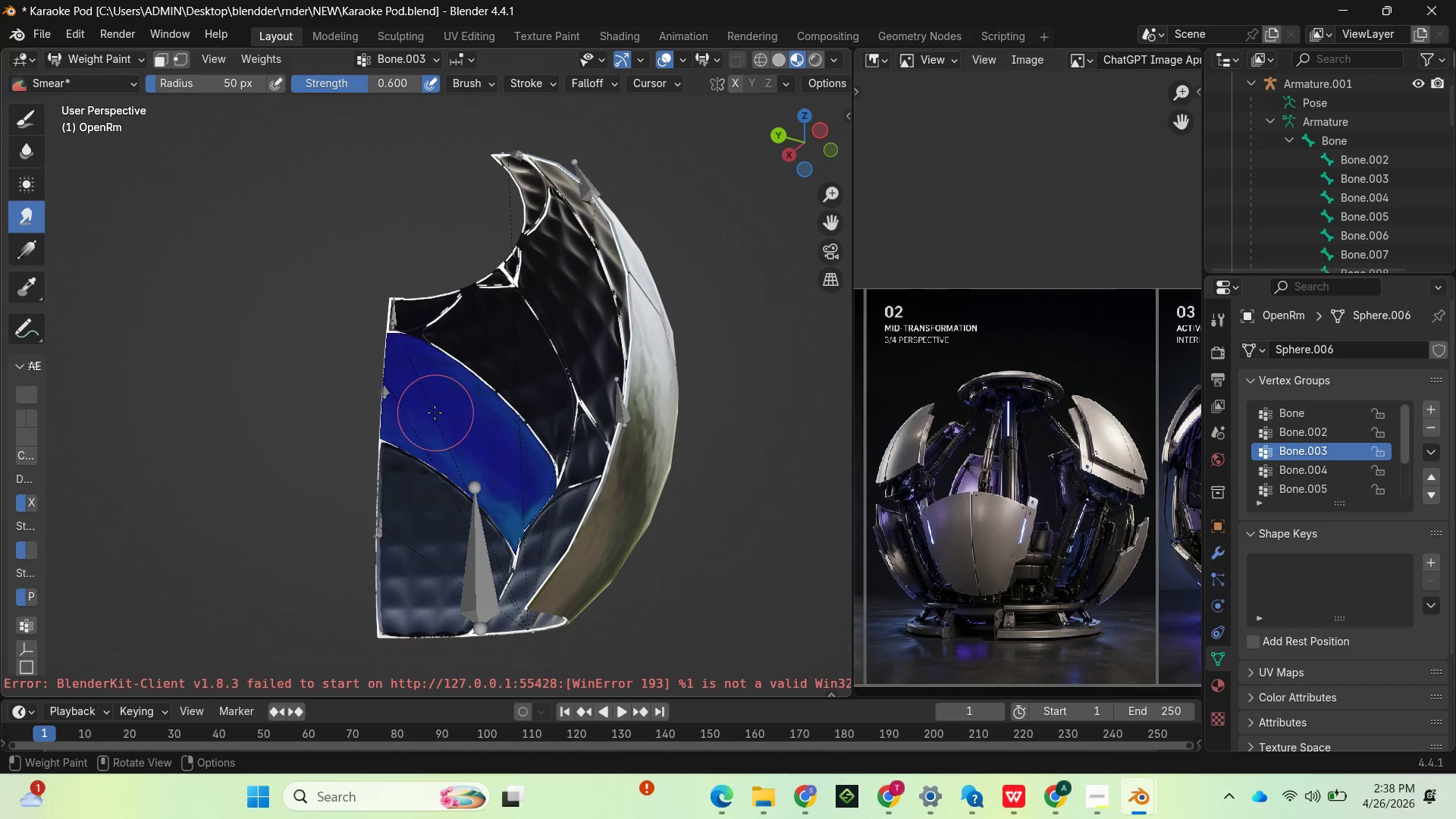 
left_click_drag(start_coordinate=[435, 413], to_coordinate=[555, 550])
 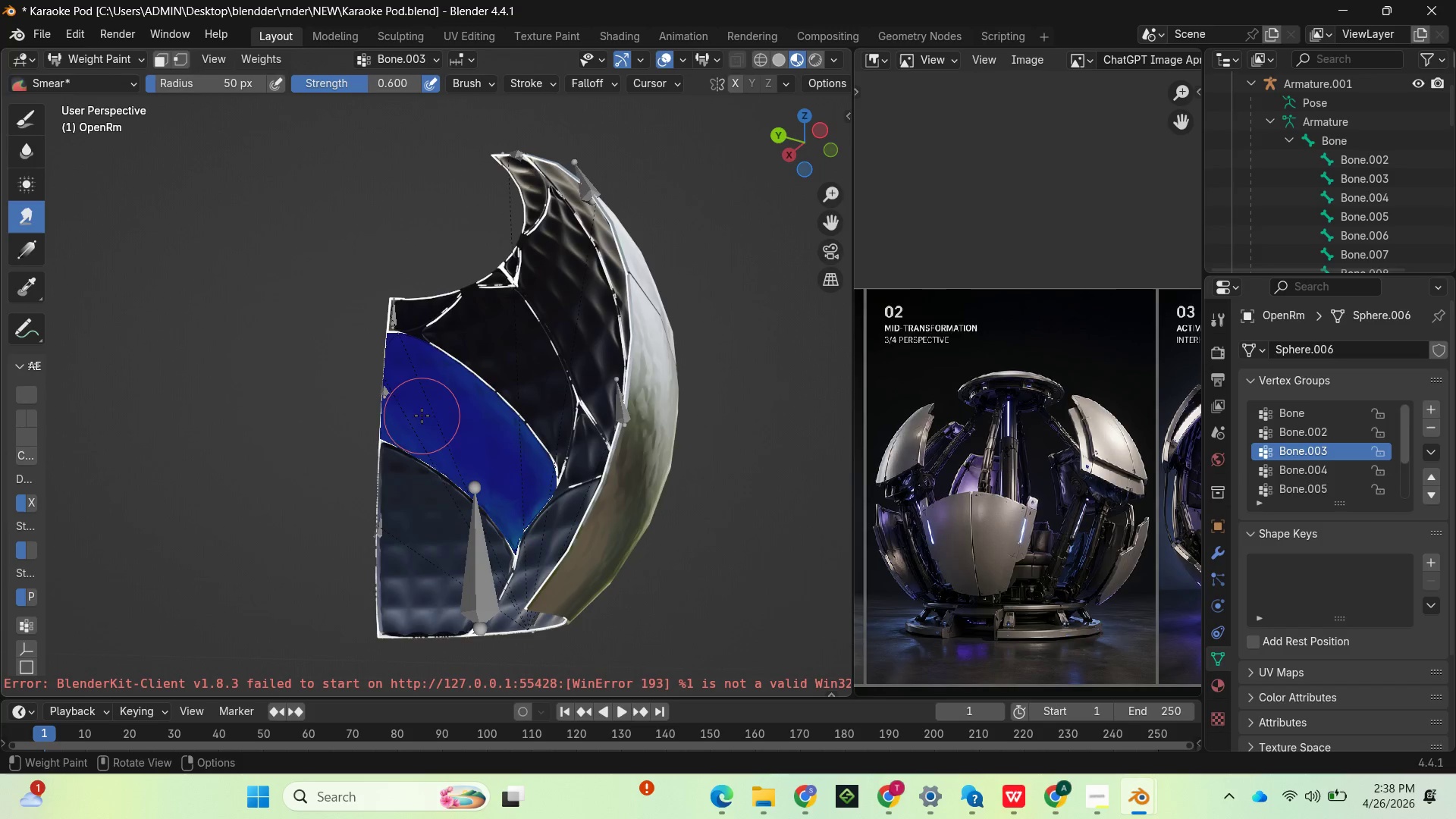 
left_click_drag(start_coordinate=[422, 415], to_coordinate=[558, 557])
 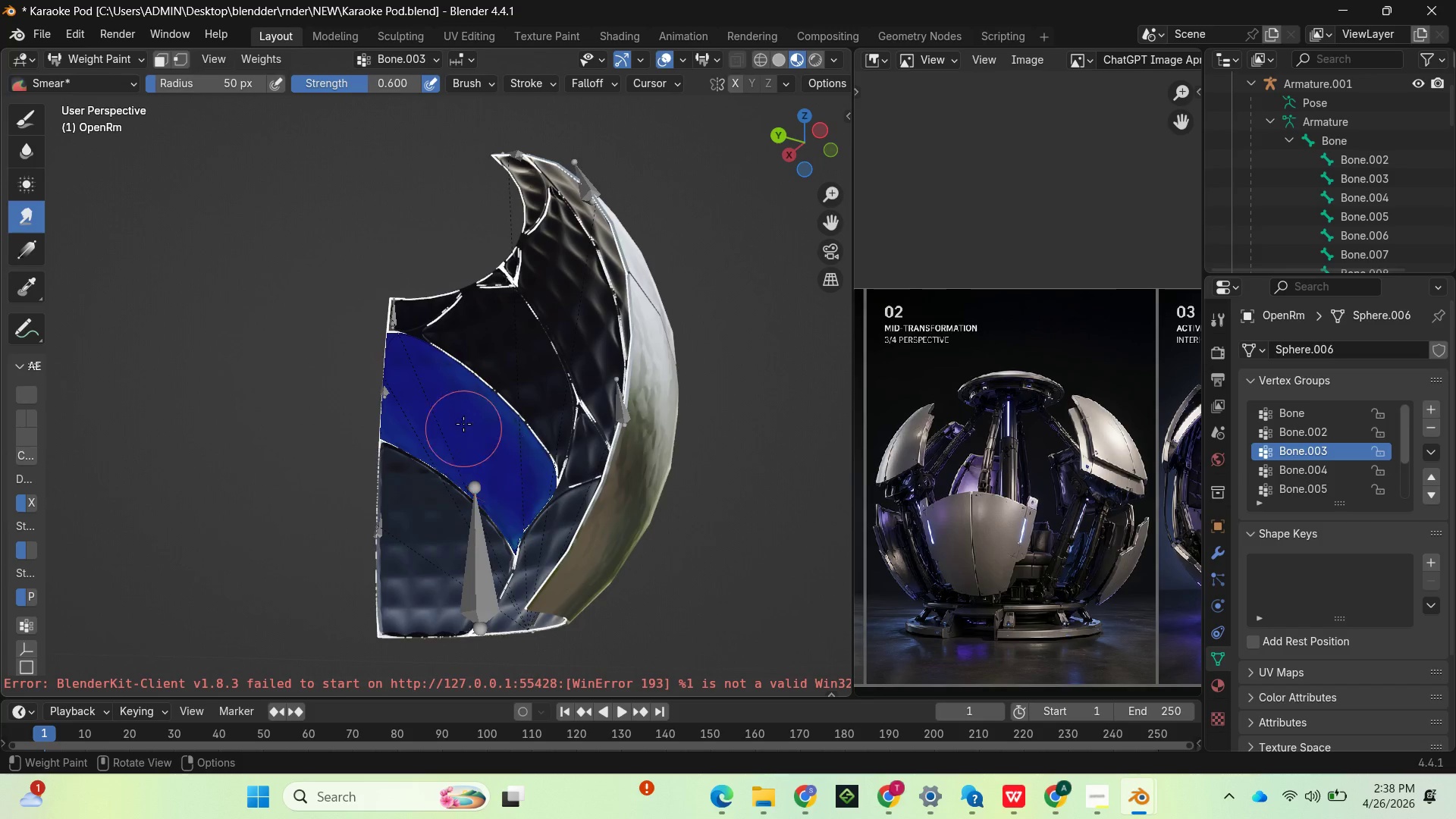 
left_click_drag(start_coordinate=[469, 410], to_coordinate=[563, 534])
 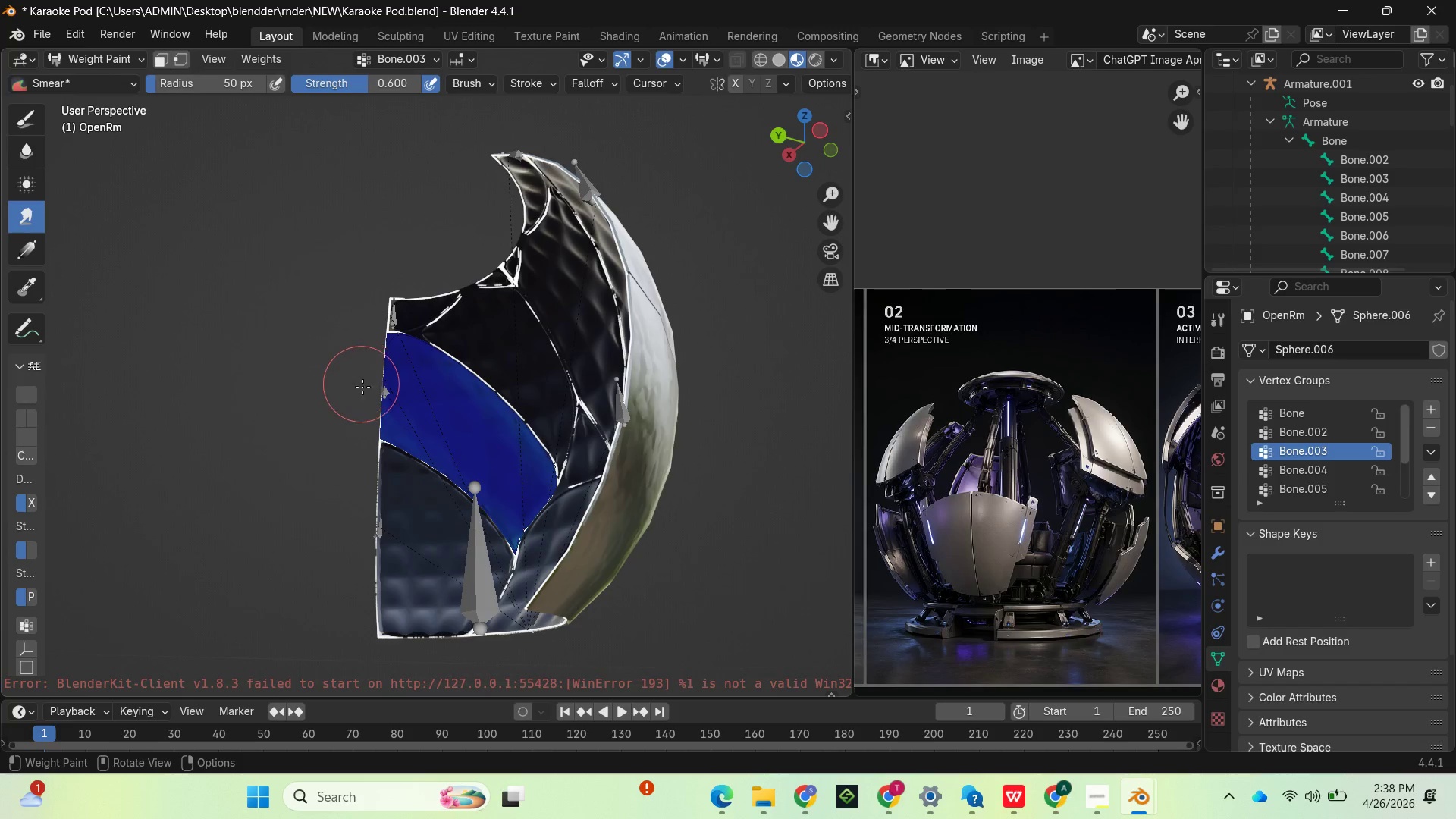 
left_click_drag(start_coordinate=[369, 396], to_coordinate=[498, 545])
 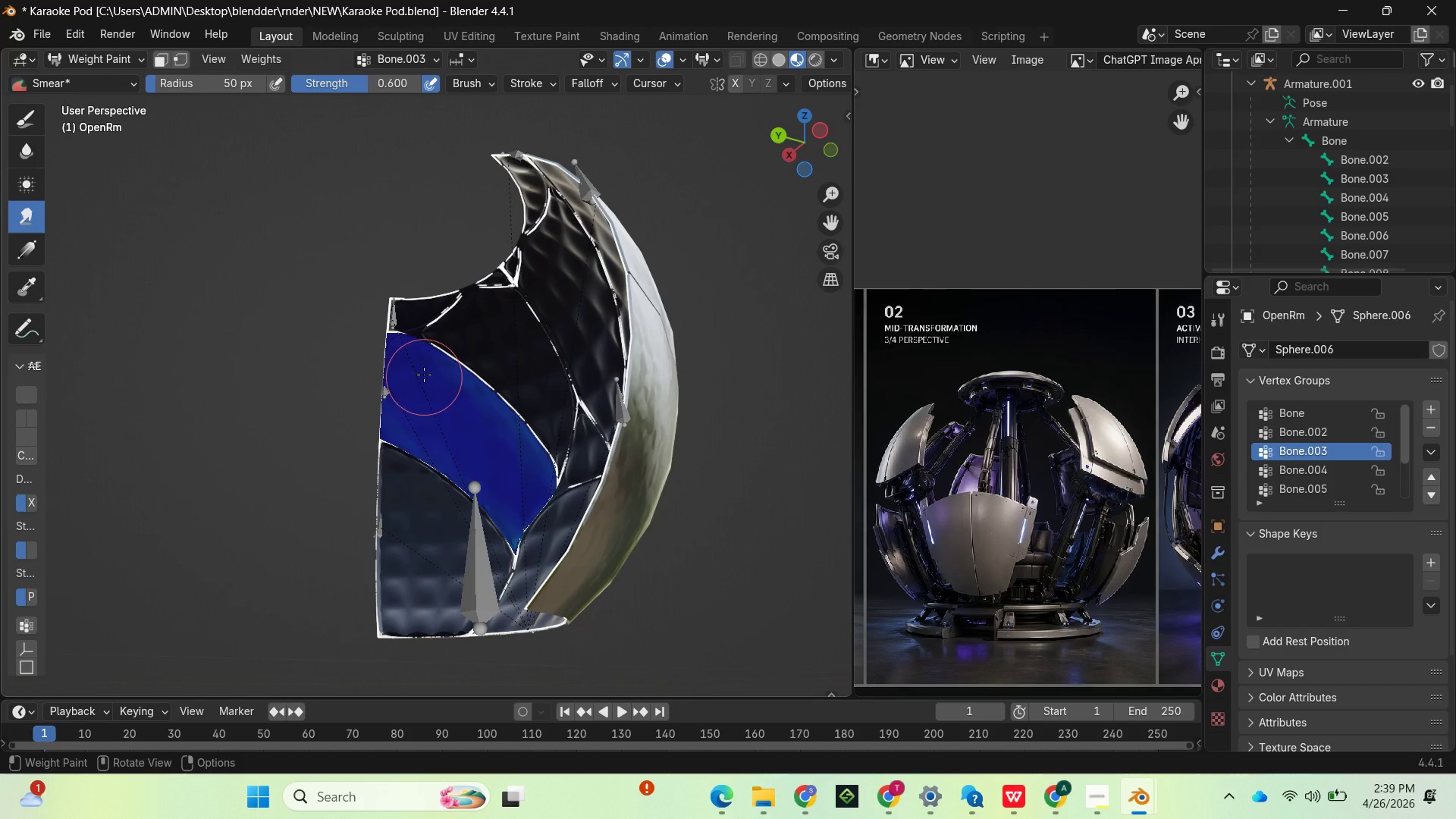 
left_click_drag(start_coordinate=[423, 367], to_coordinate=[554, 529])
 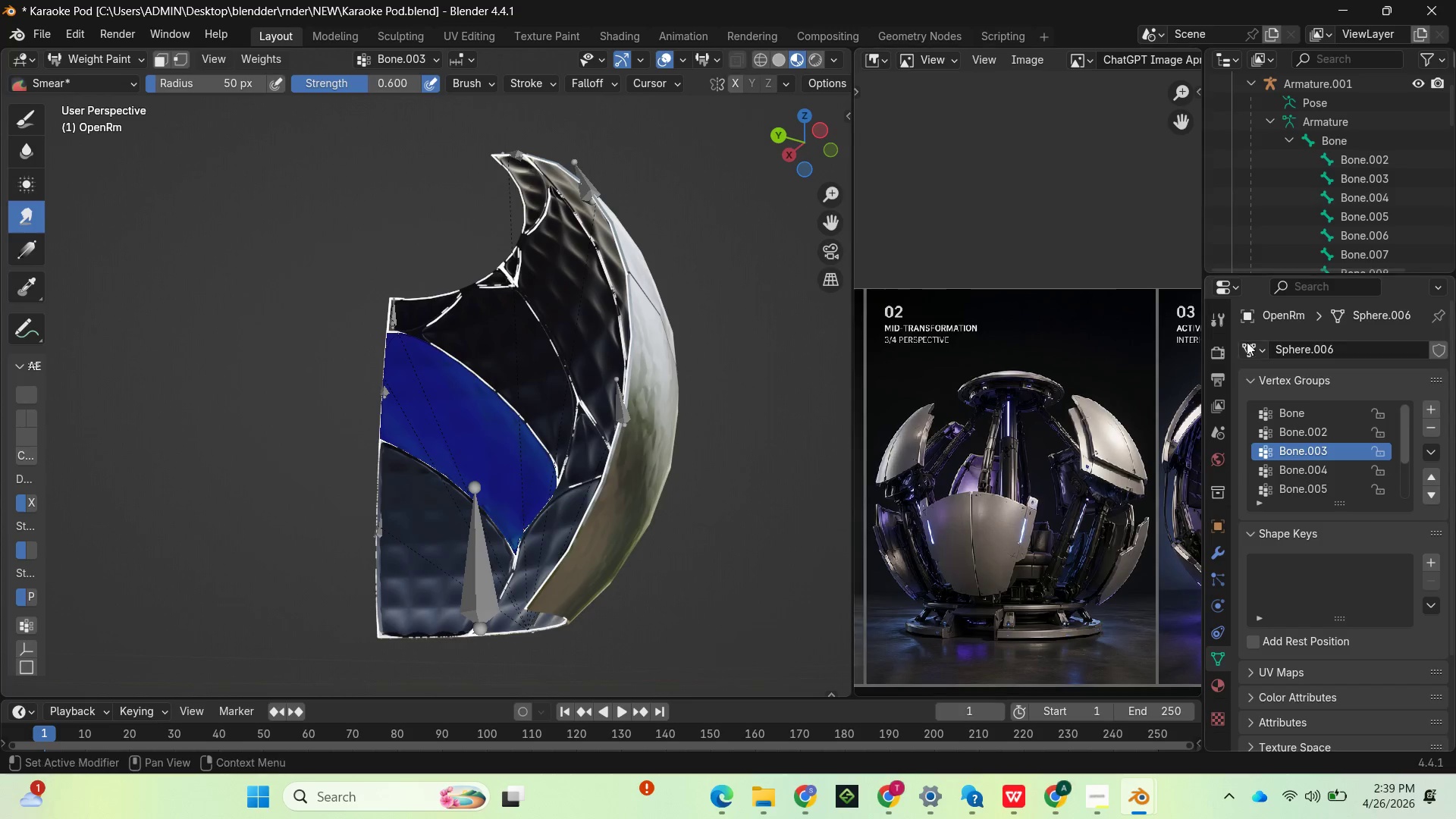 
left_click([1311, 465])
 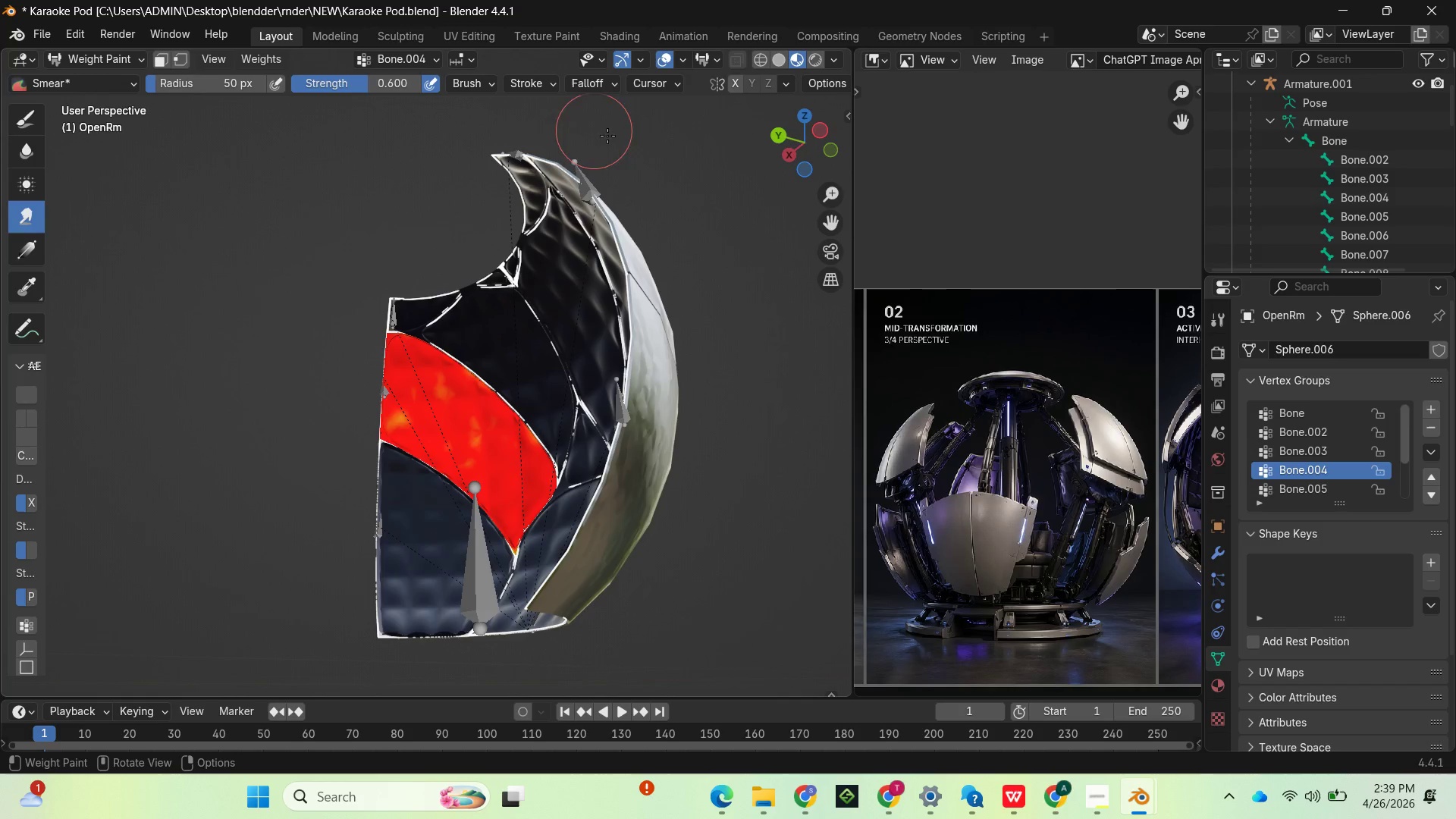 
left_click_drag(start_coordinate=[782, 149], to_coordinate=[20, 162])
 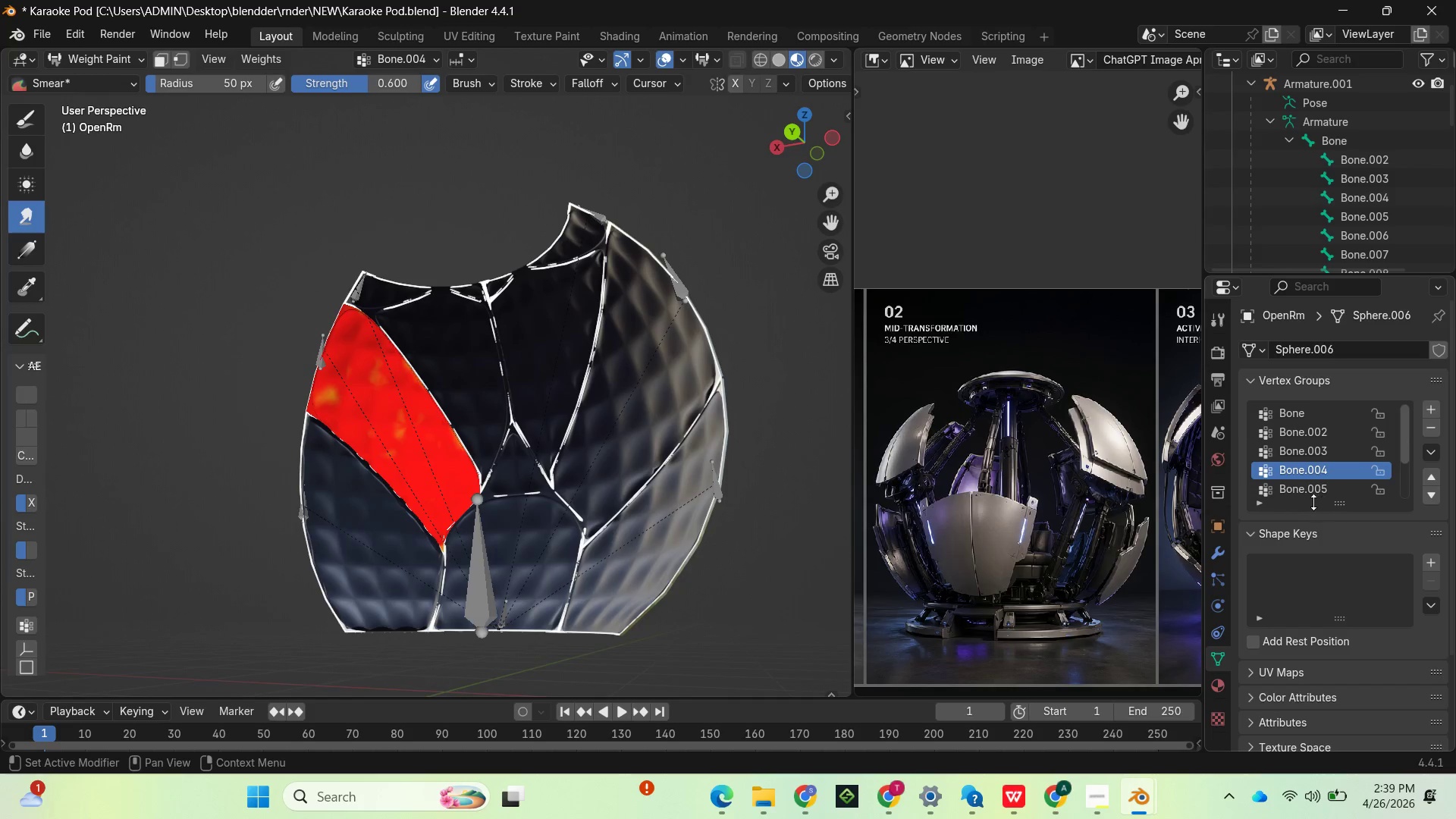 
left_click([1307, 489])
 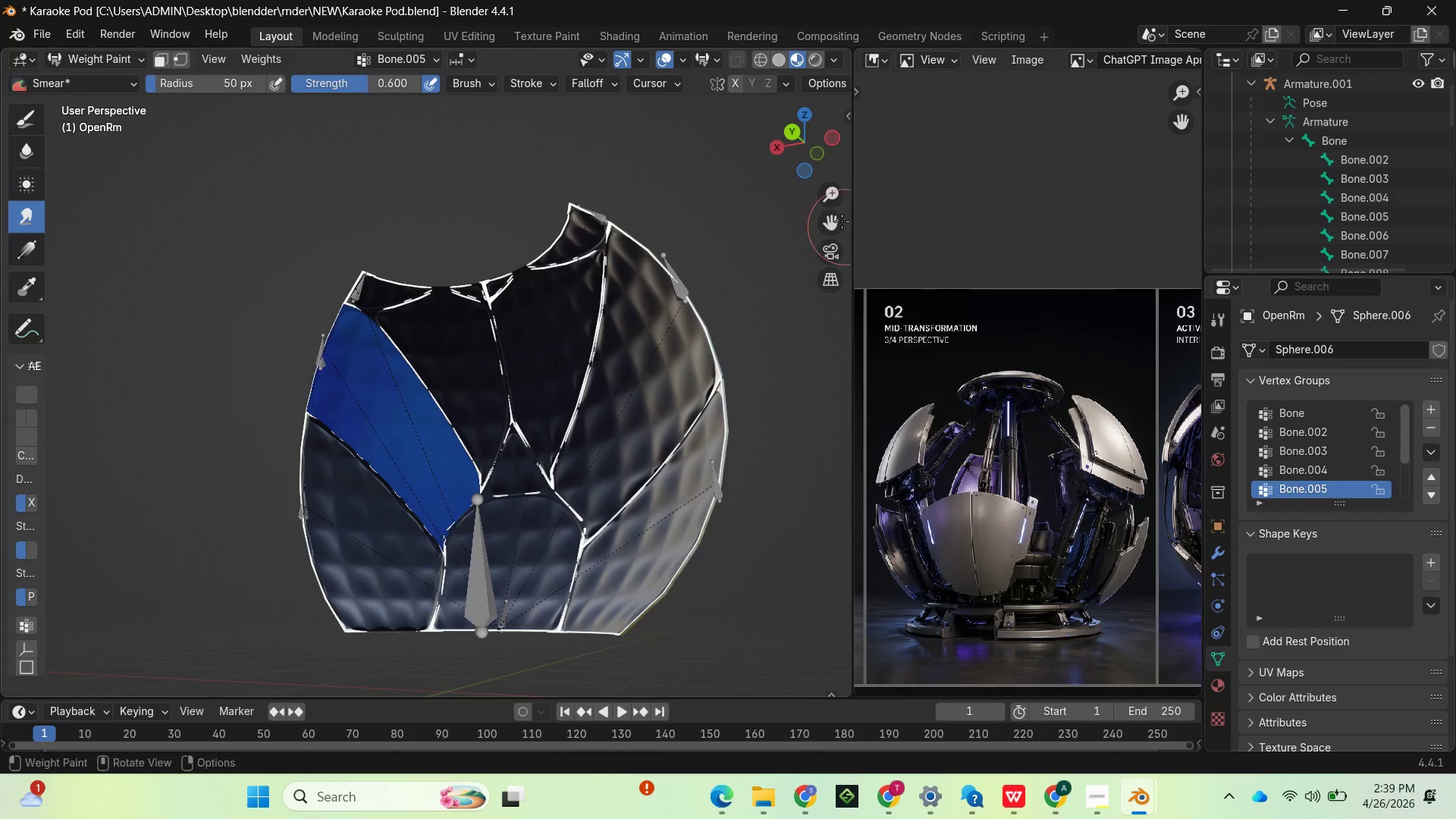 
left_click_drag(start_coordinate=[817, 155], to_coordinate=[140, 236])
 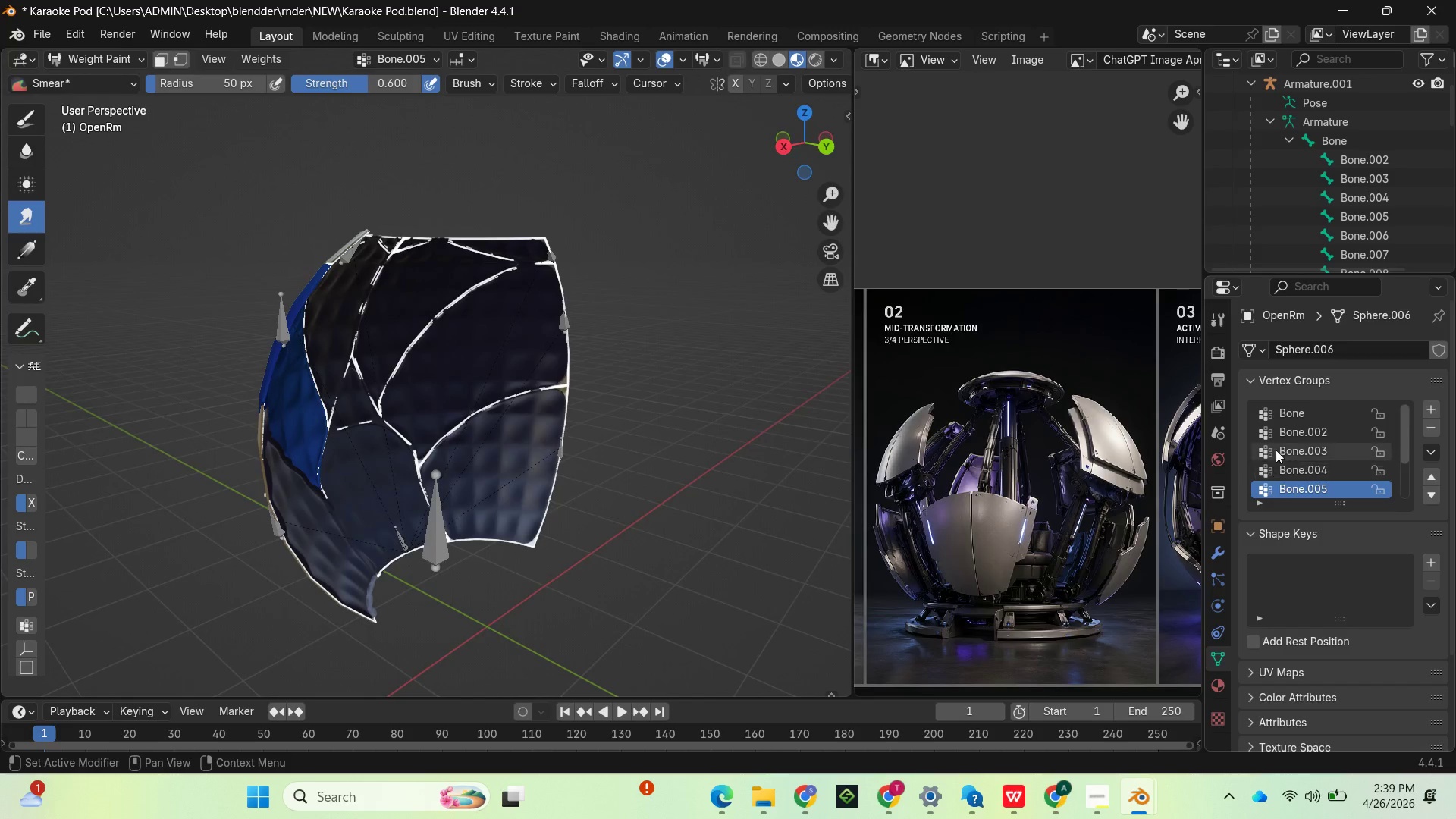 
scroll: coordinate [1339, 473], scroll_direction: down, amount: 5.0
 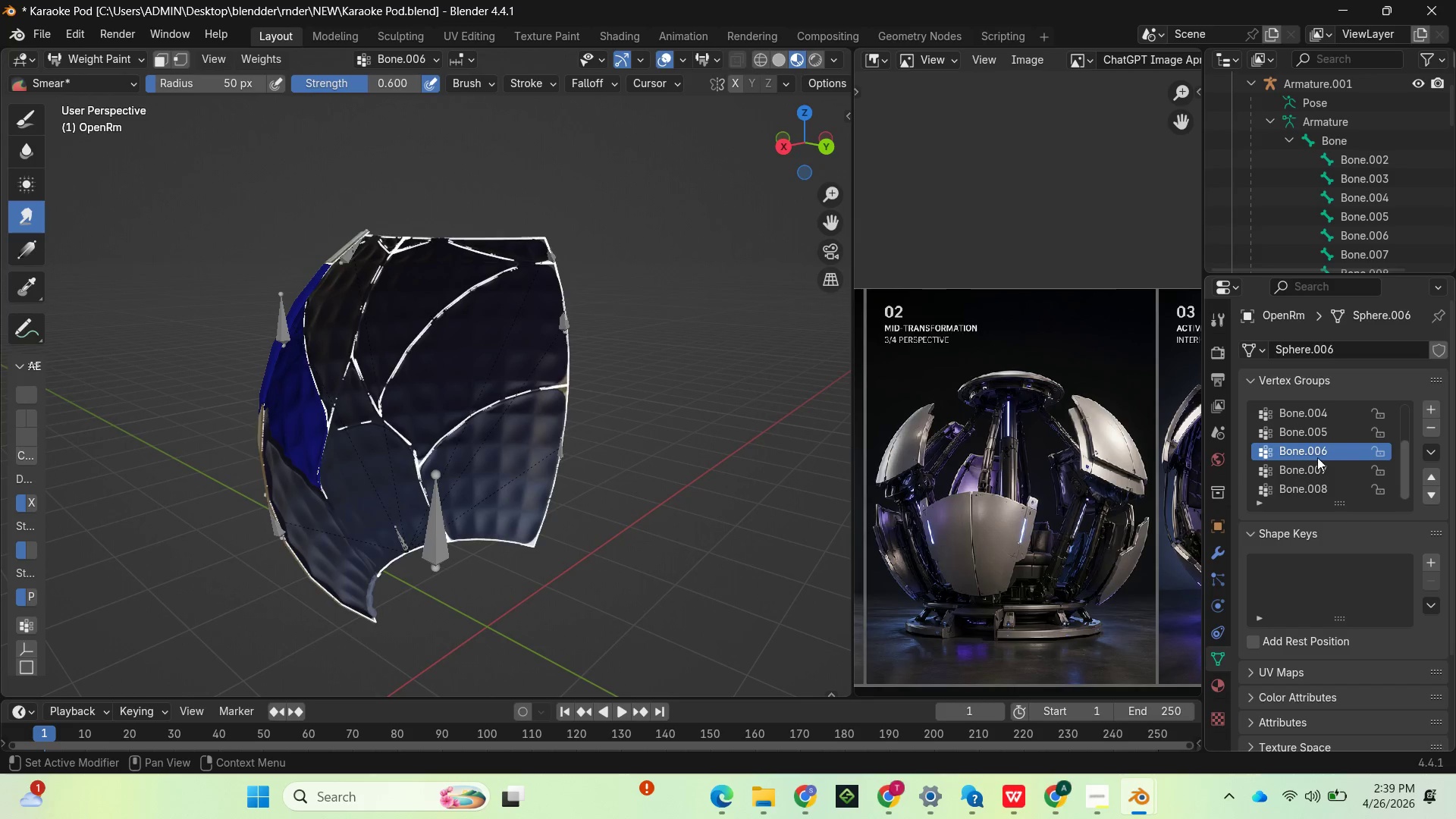 
left_click([1316, 459])
 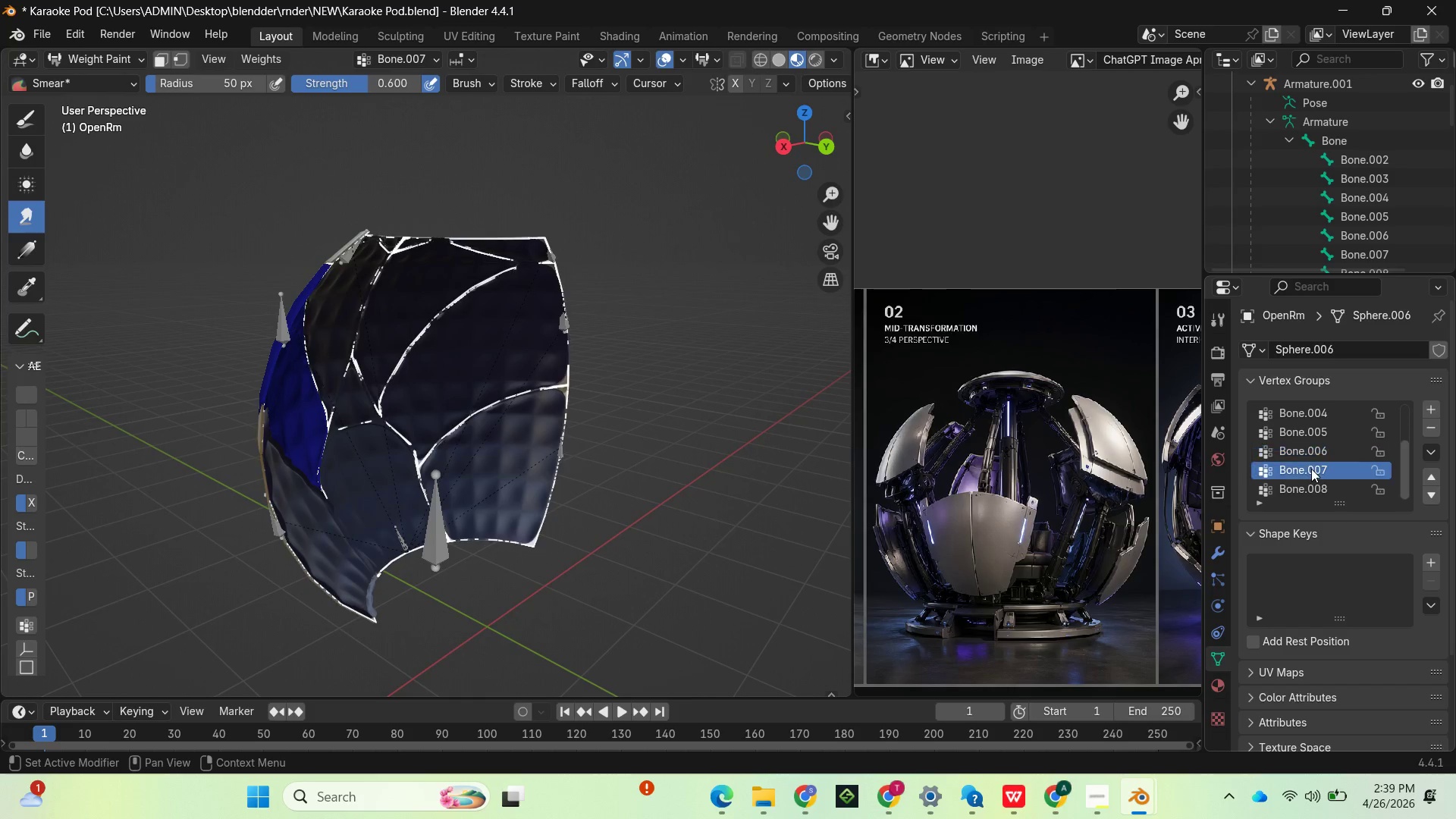 
double_click([1310, 489])
 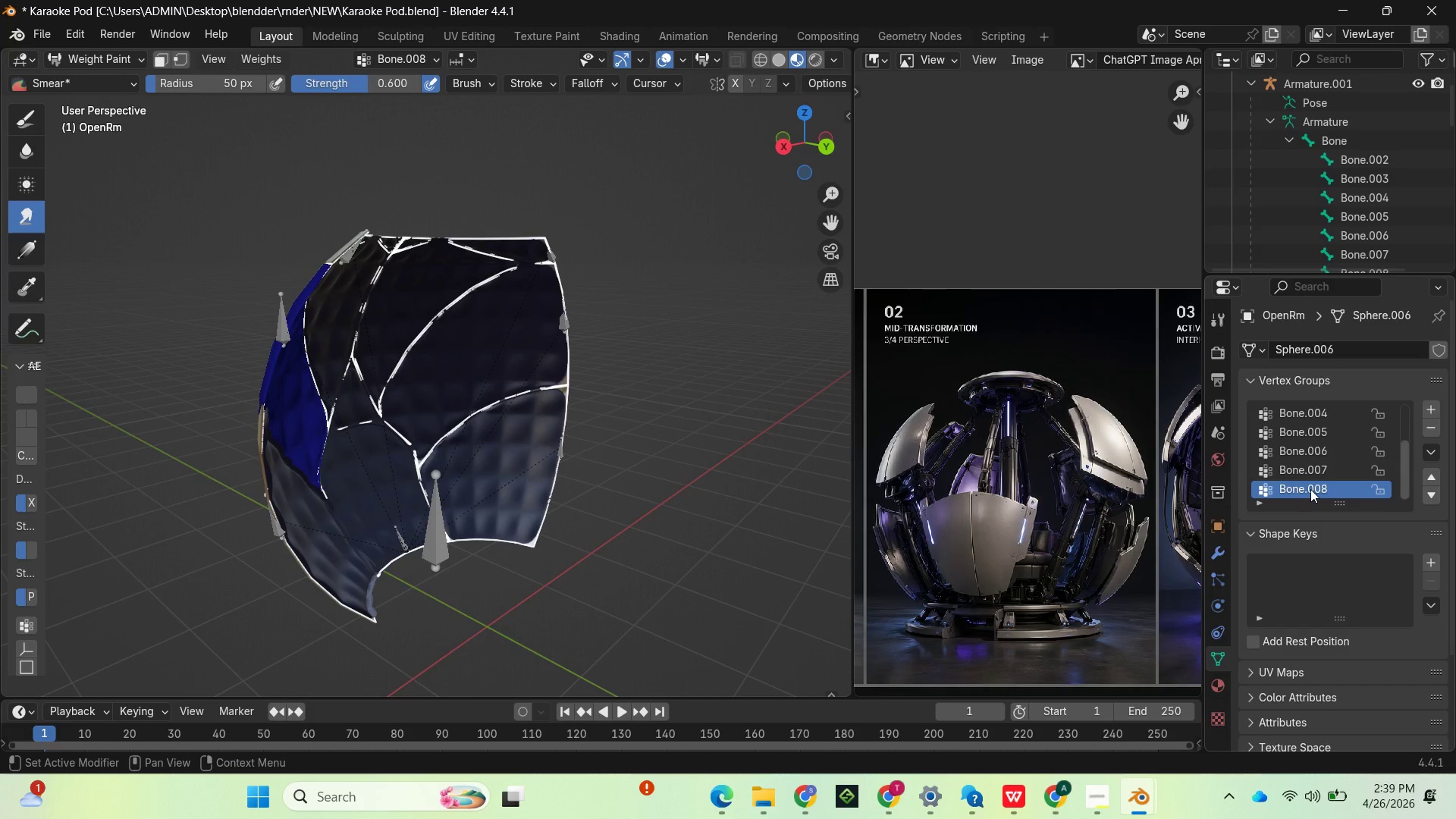 
scroll: coordinate [1311, 488], scroll_direction: down, amount: 2.0
 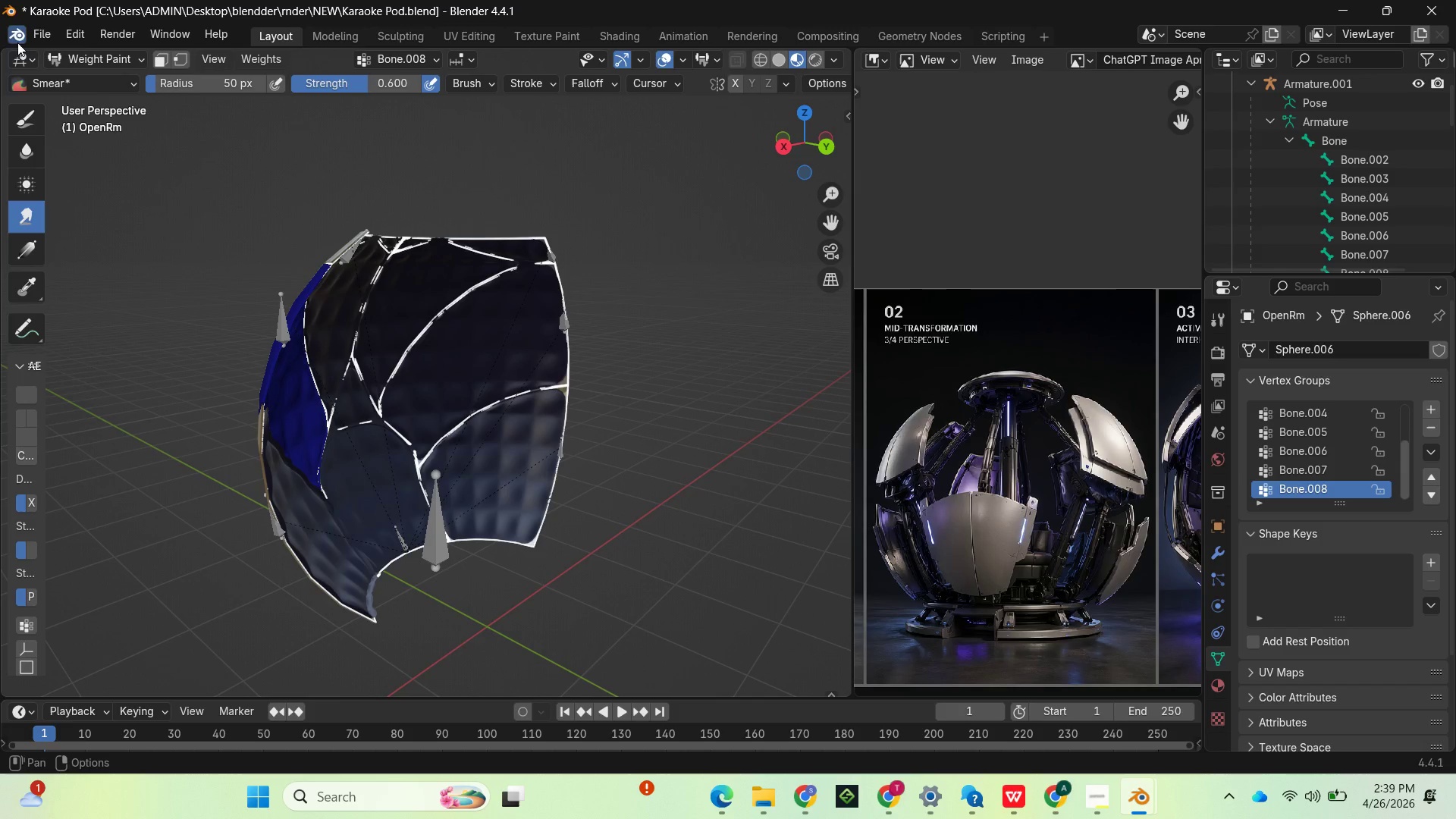 
left_click([86, 64])
 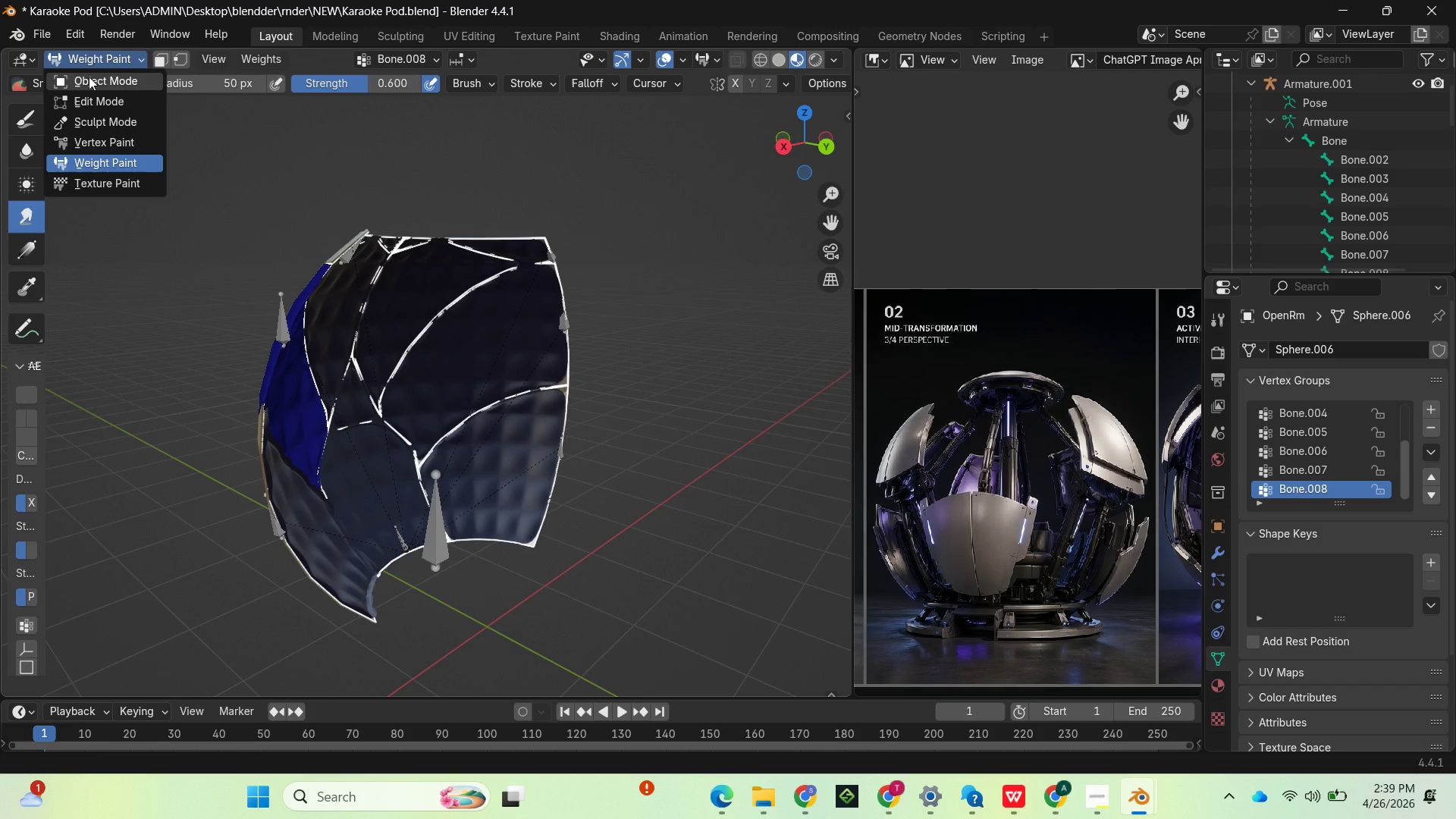 
left_click([89, 77])
 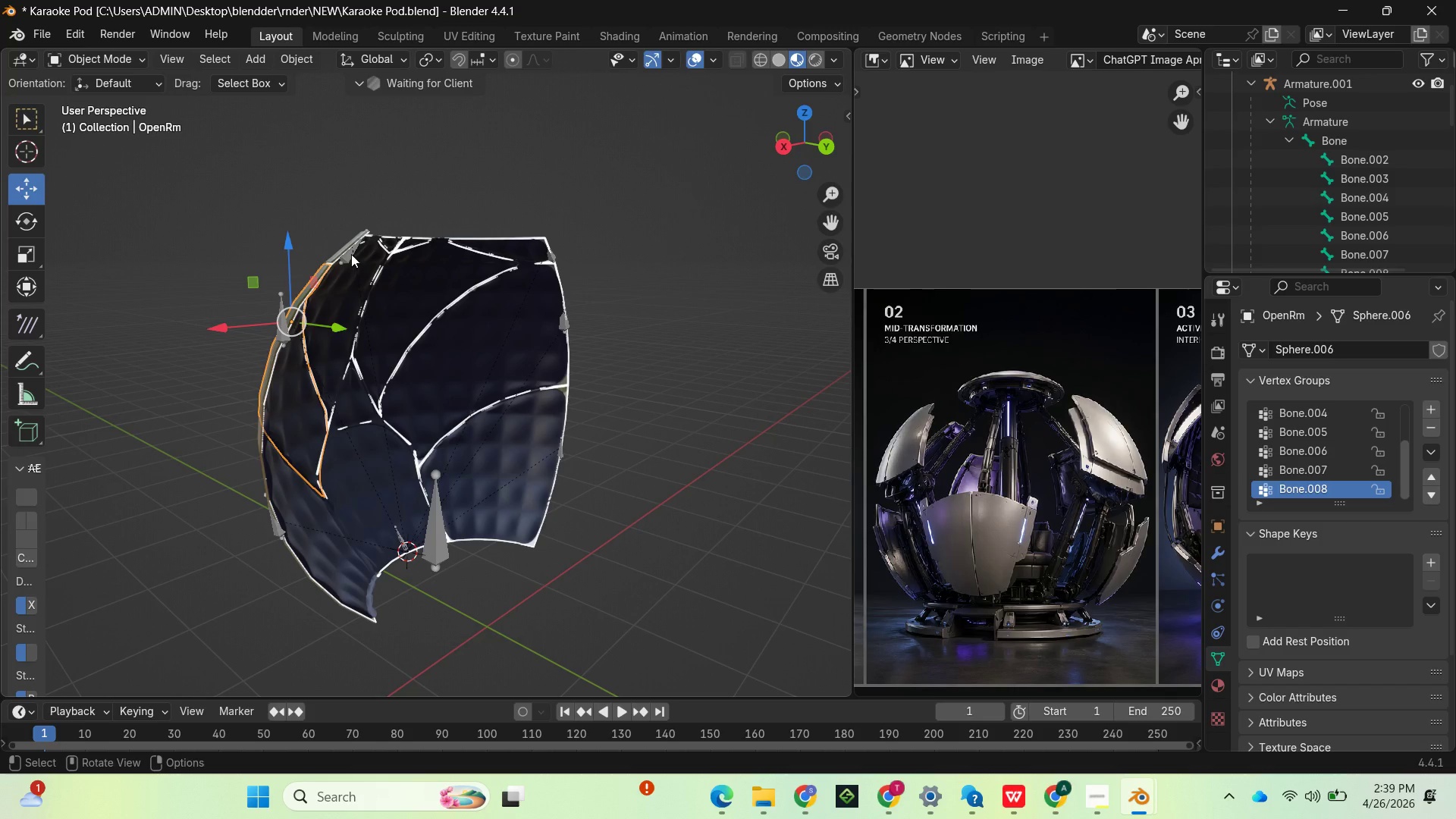 
left_click([351, 254])
 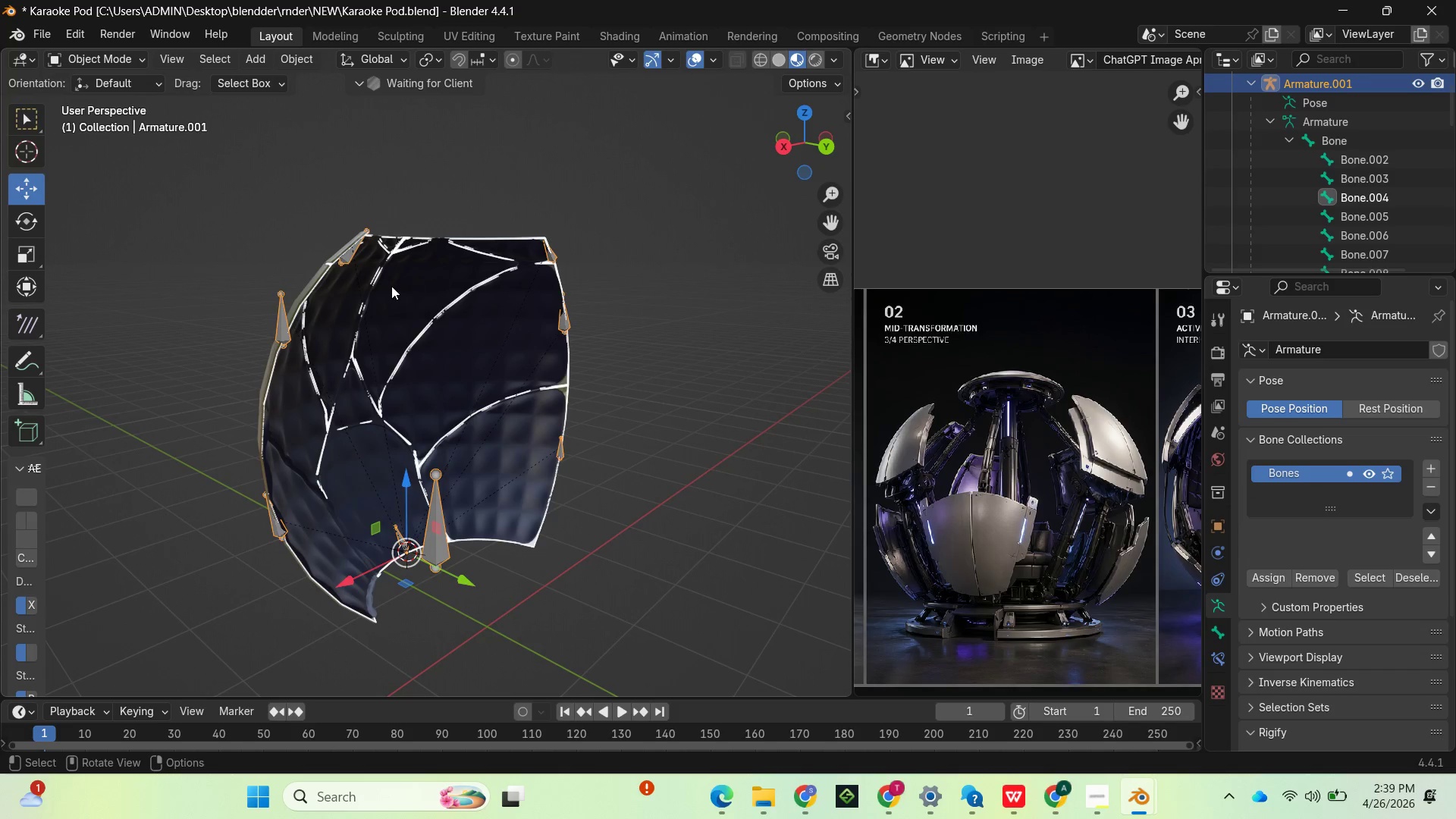 
wait(6.3)
 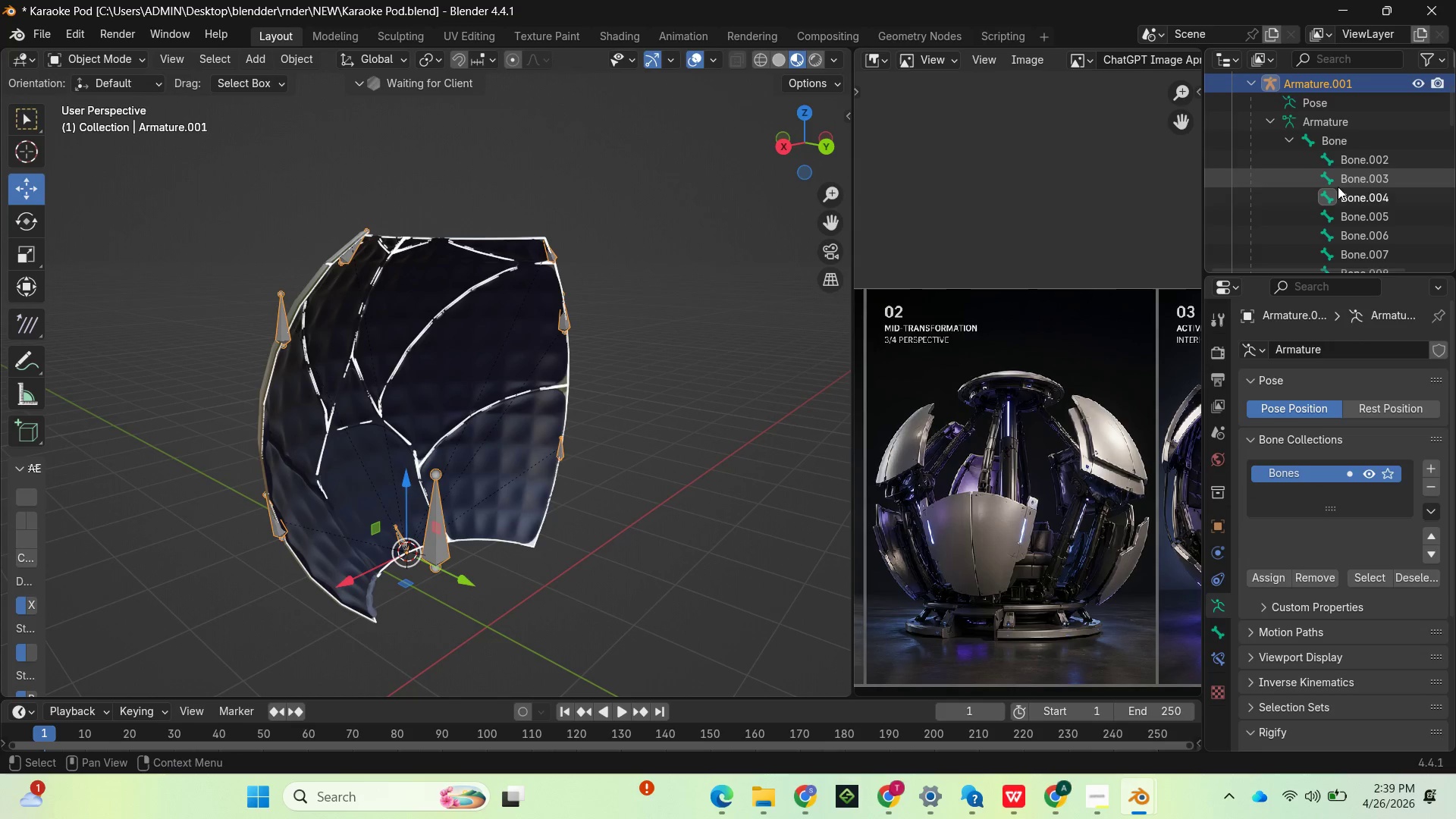 
key(Tab)
 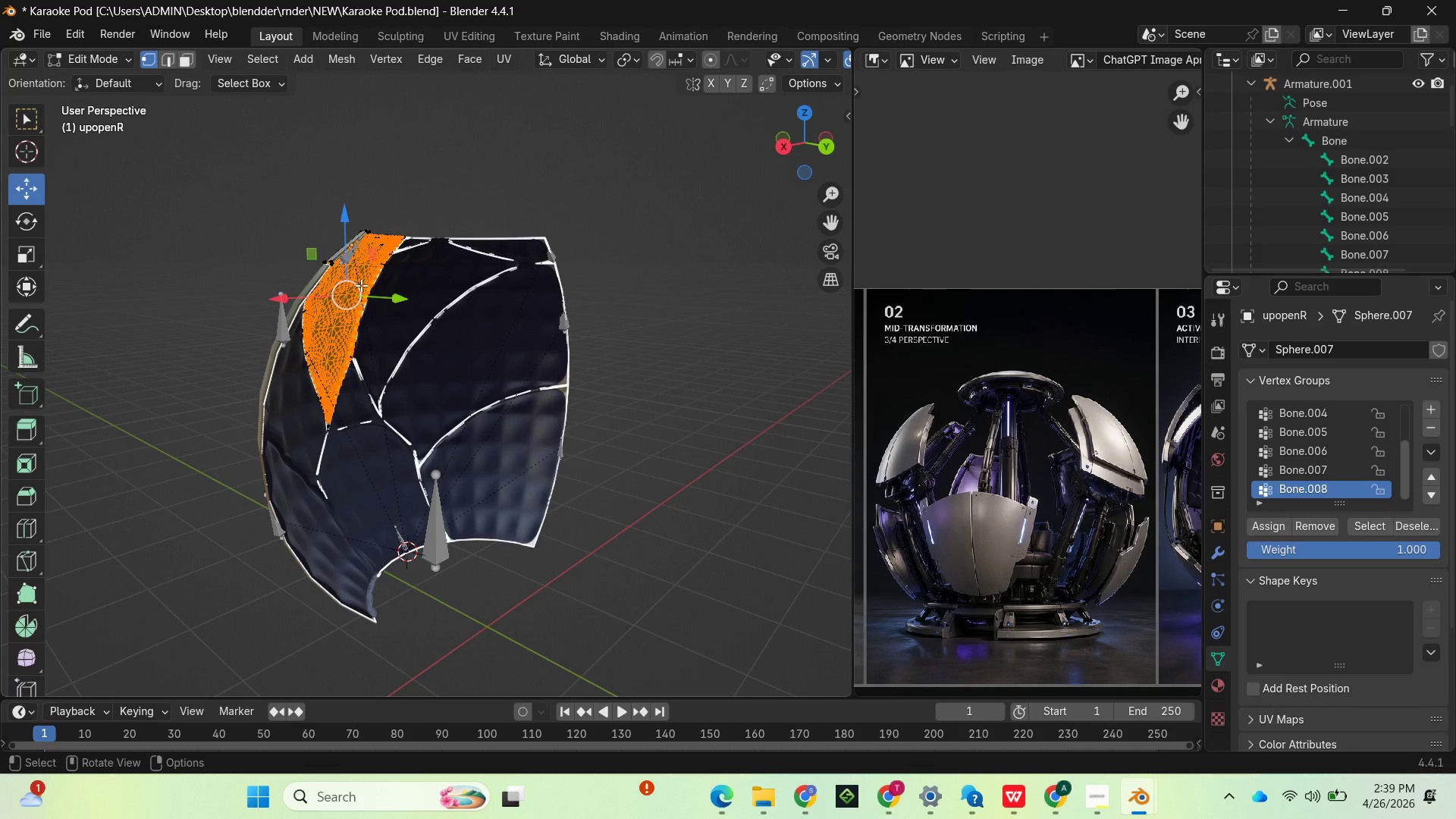 
key(Tab)
 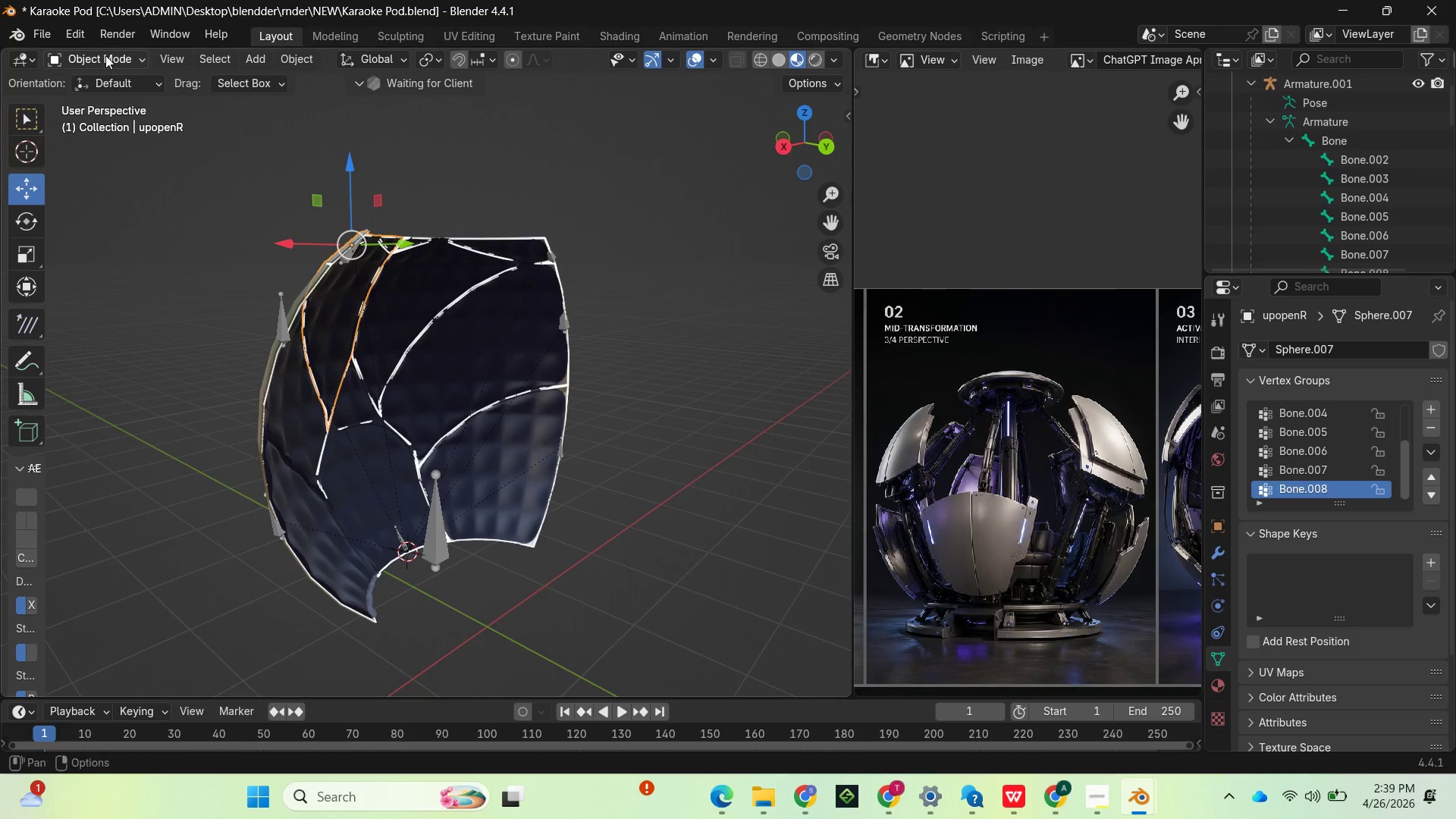 
left_click([106, 56])
 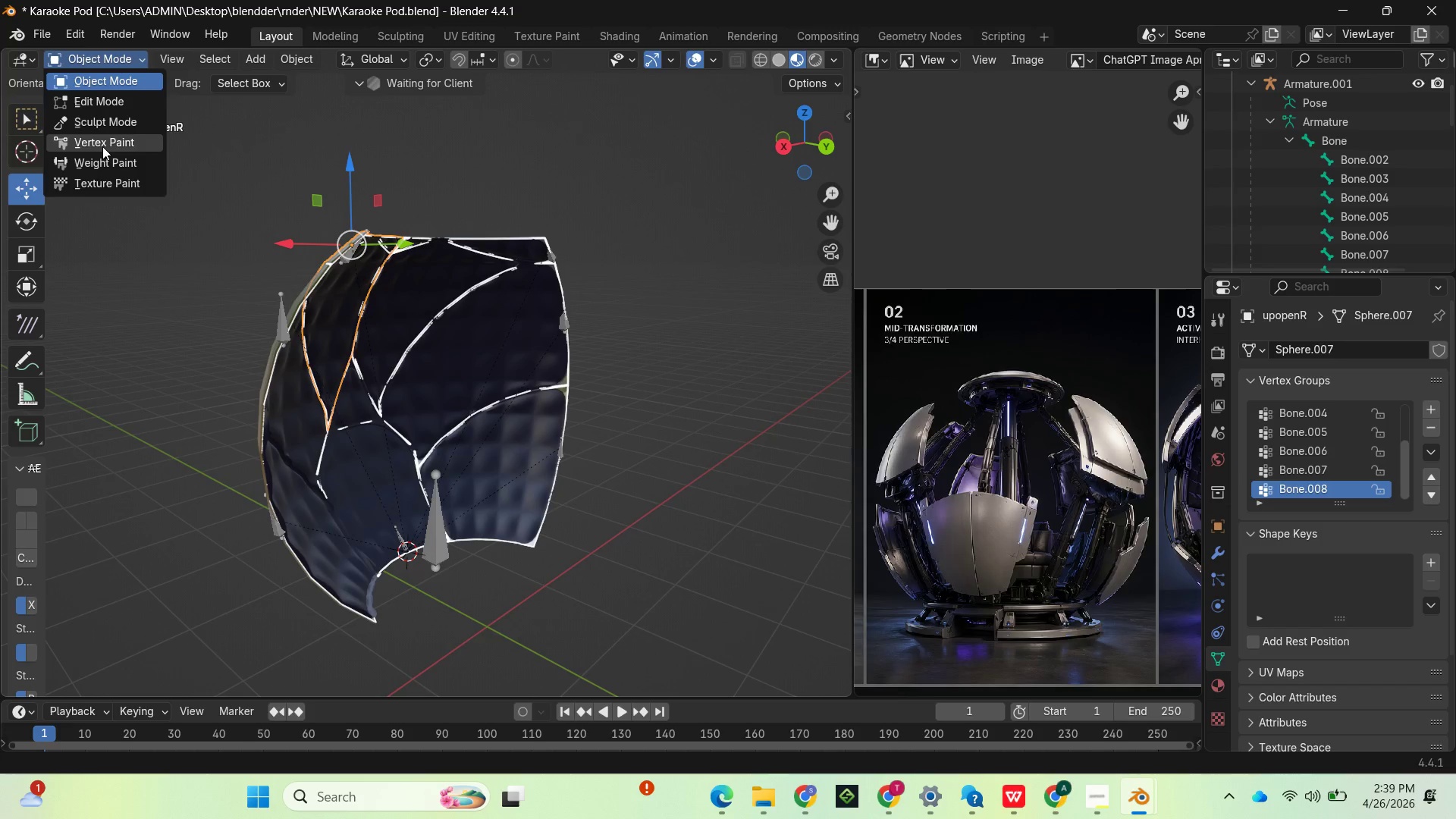 
wait(5.59)
 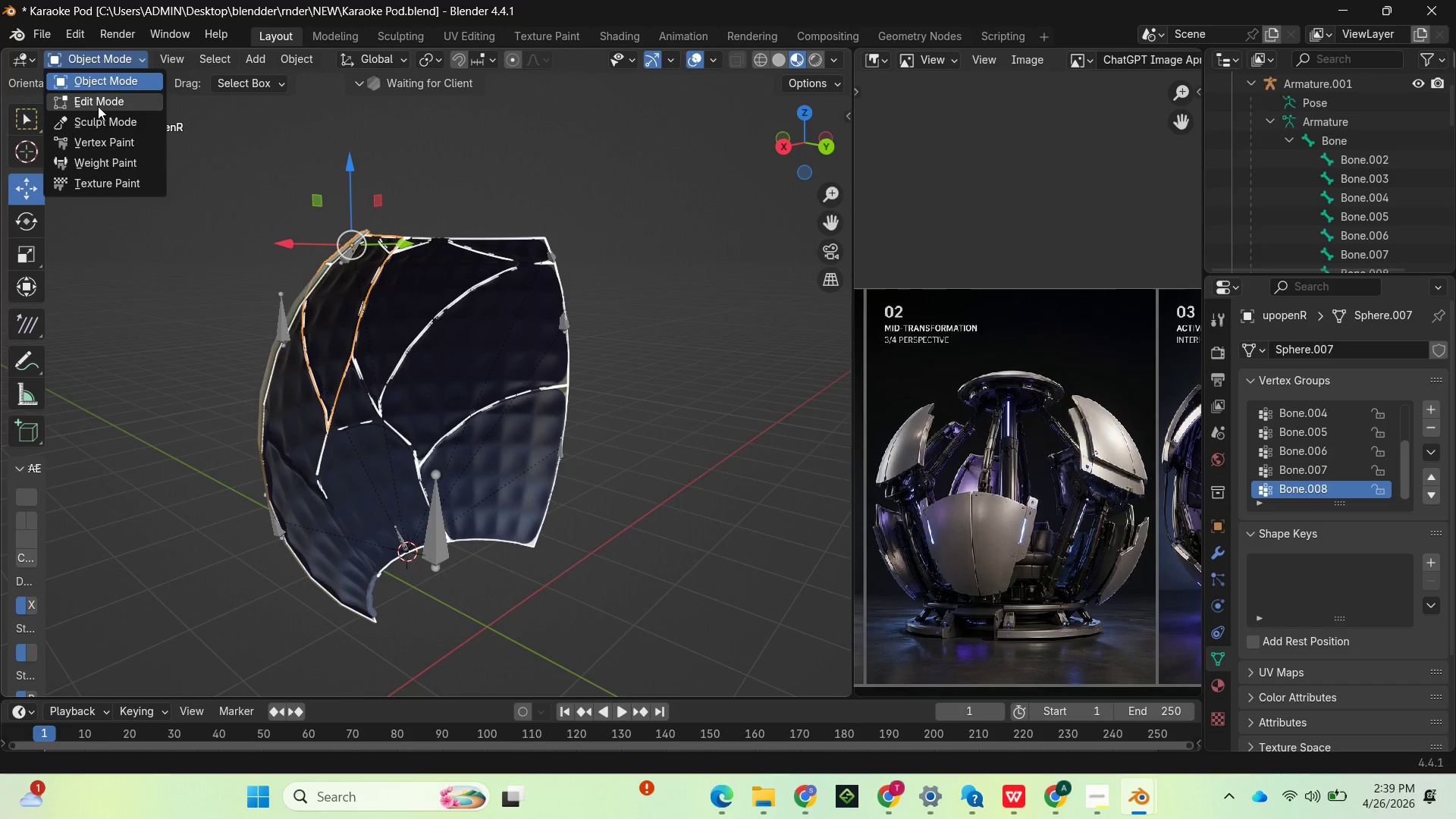 
left_click([101, 167])
 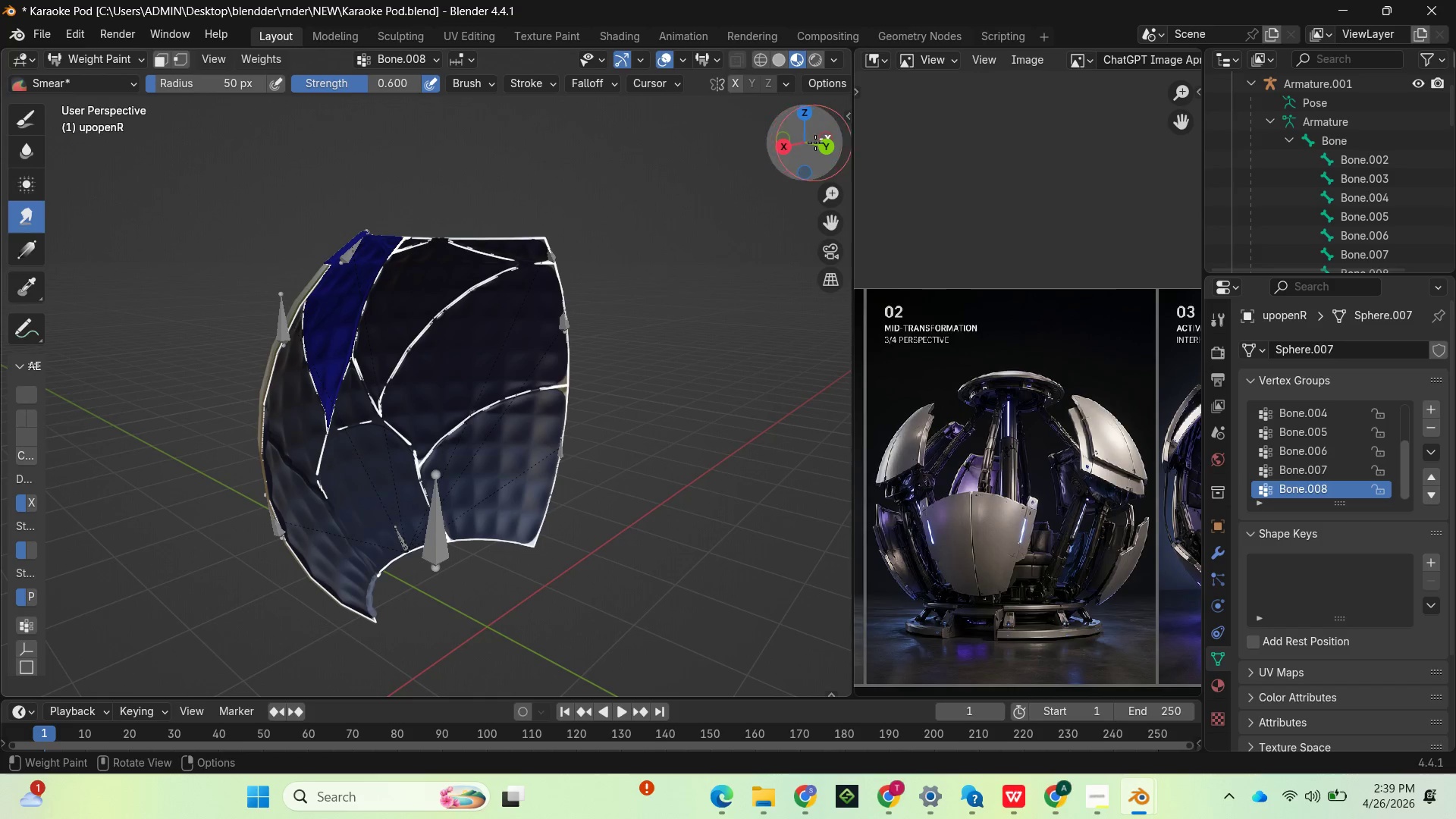 
left_click_drag(start_coordinate=[806, 141], to_coordinate=[645, 90])
 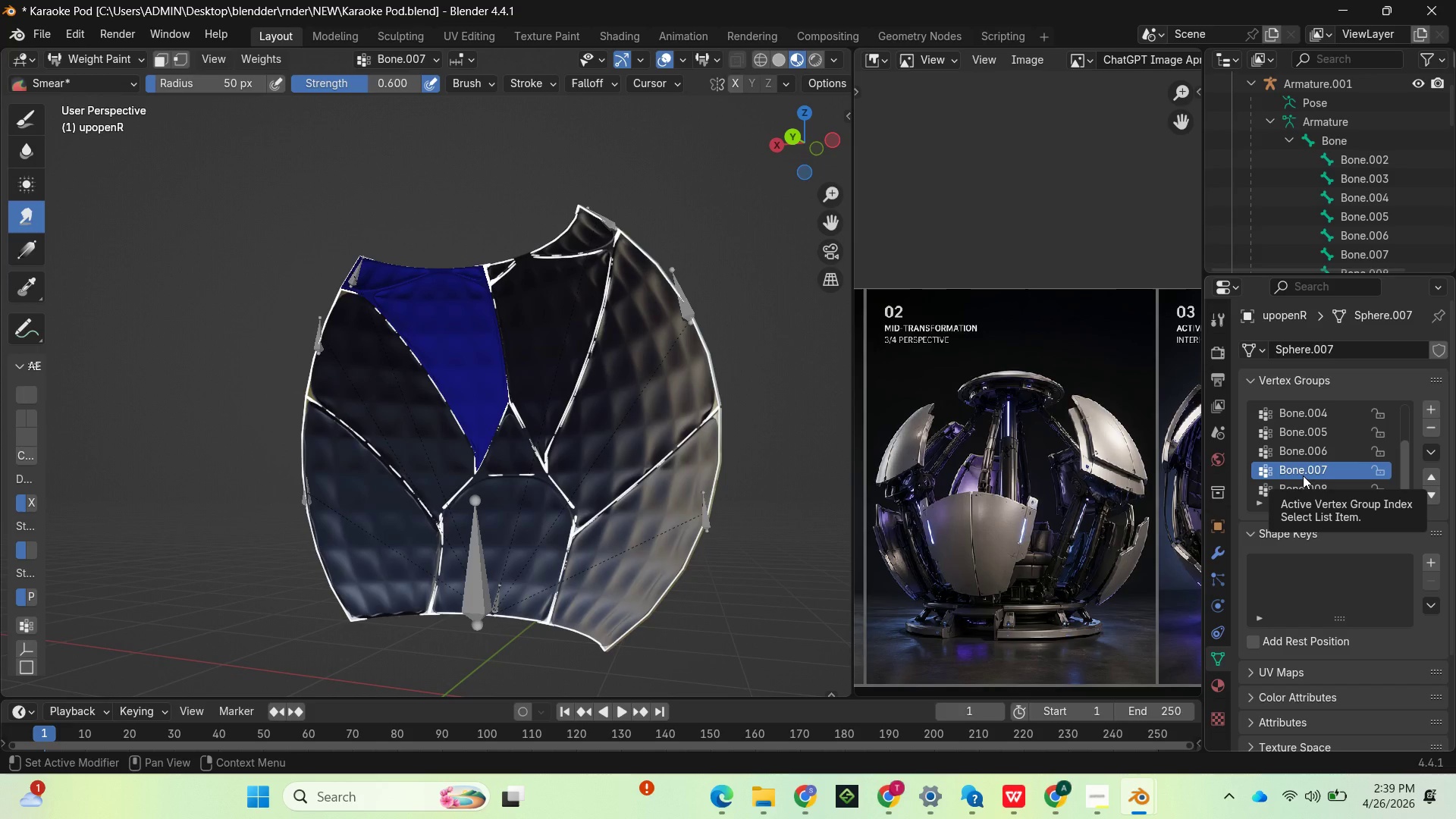 
left_click([1304, 455])
 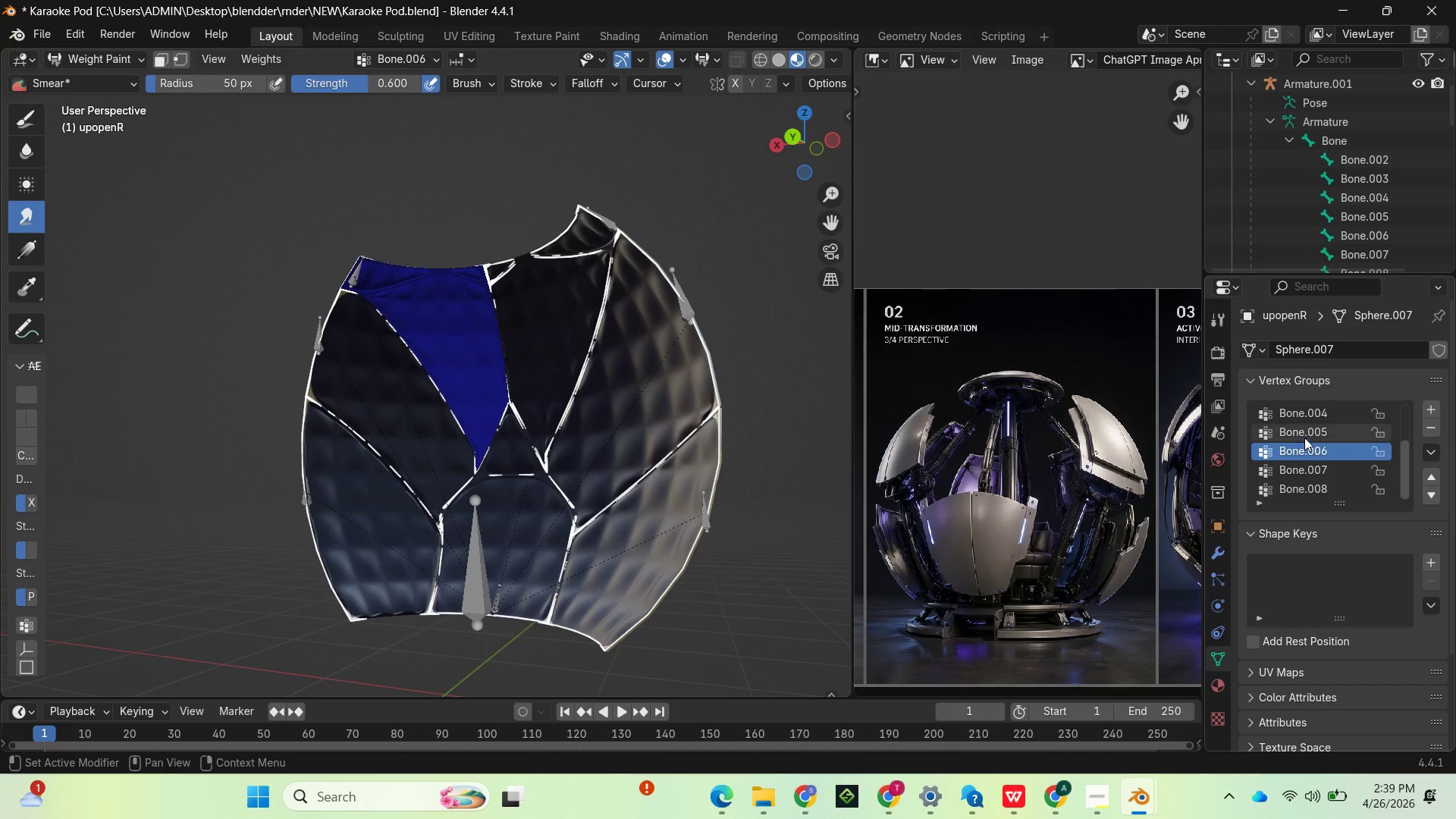 
left_click([1304, 431])
 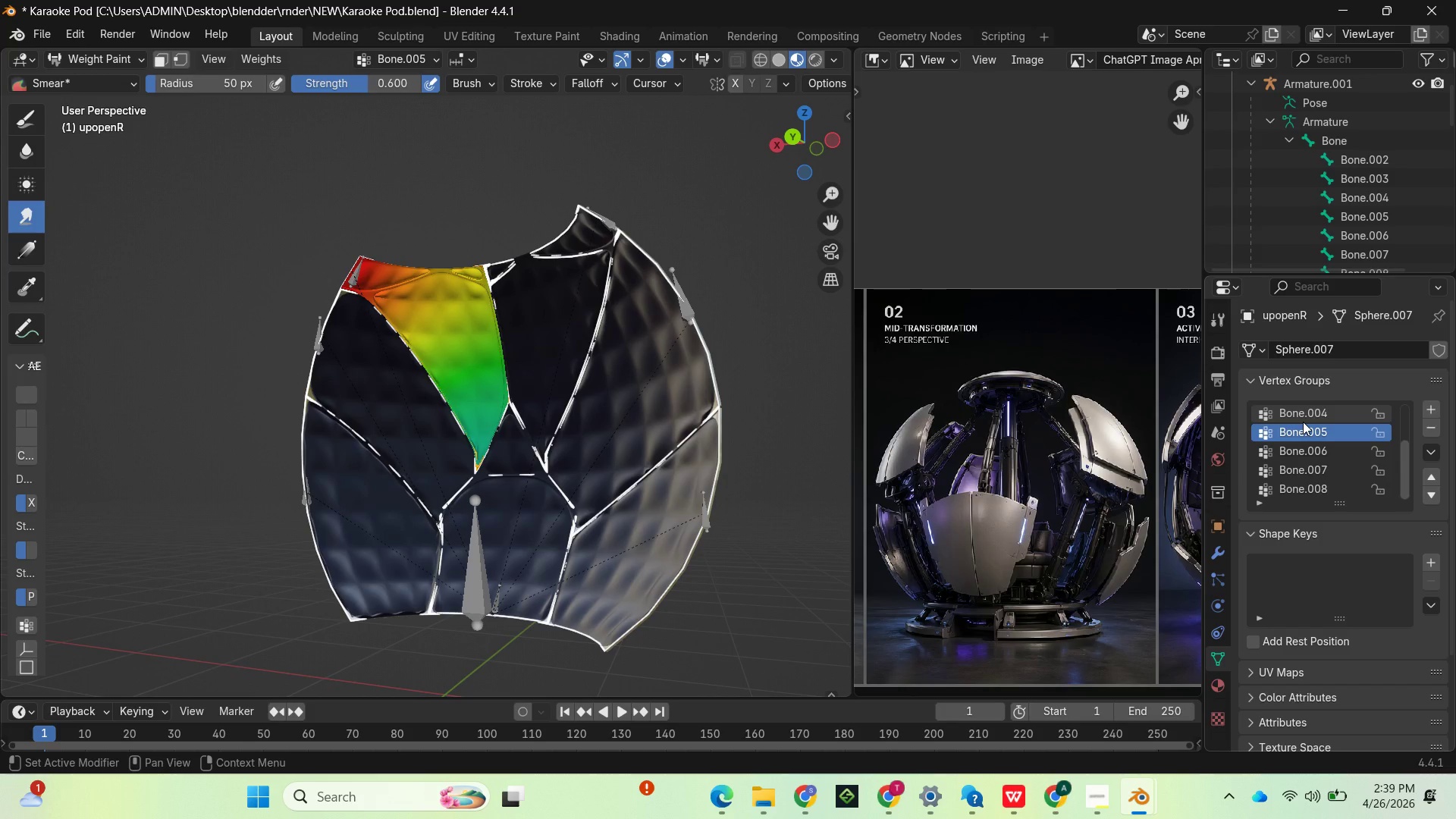 
left_click([1303, 416])
 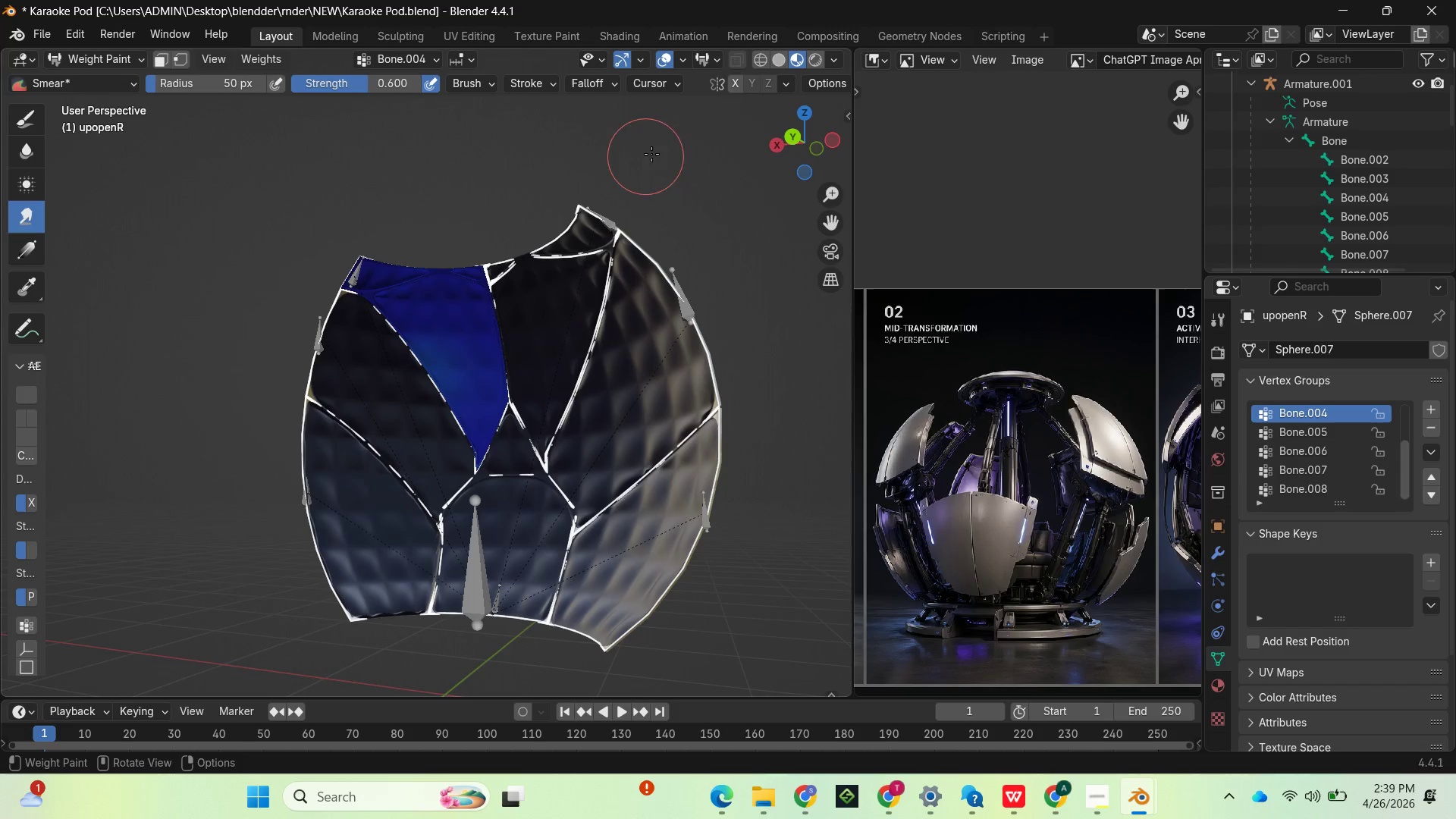 
left_click_drag(start_coordinate=[795, 144], to_coordinate=[268, 260])
 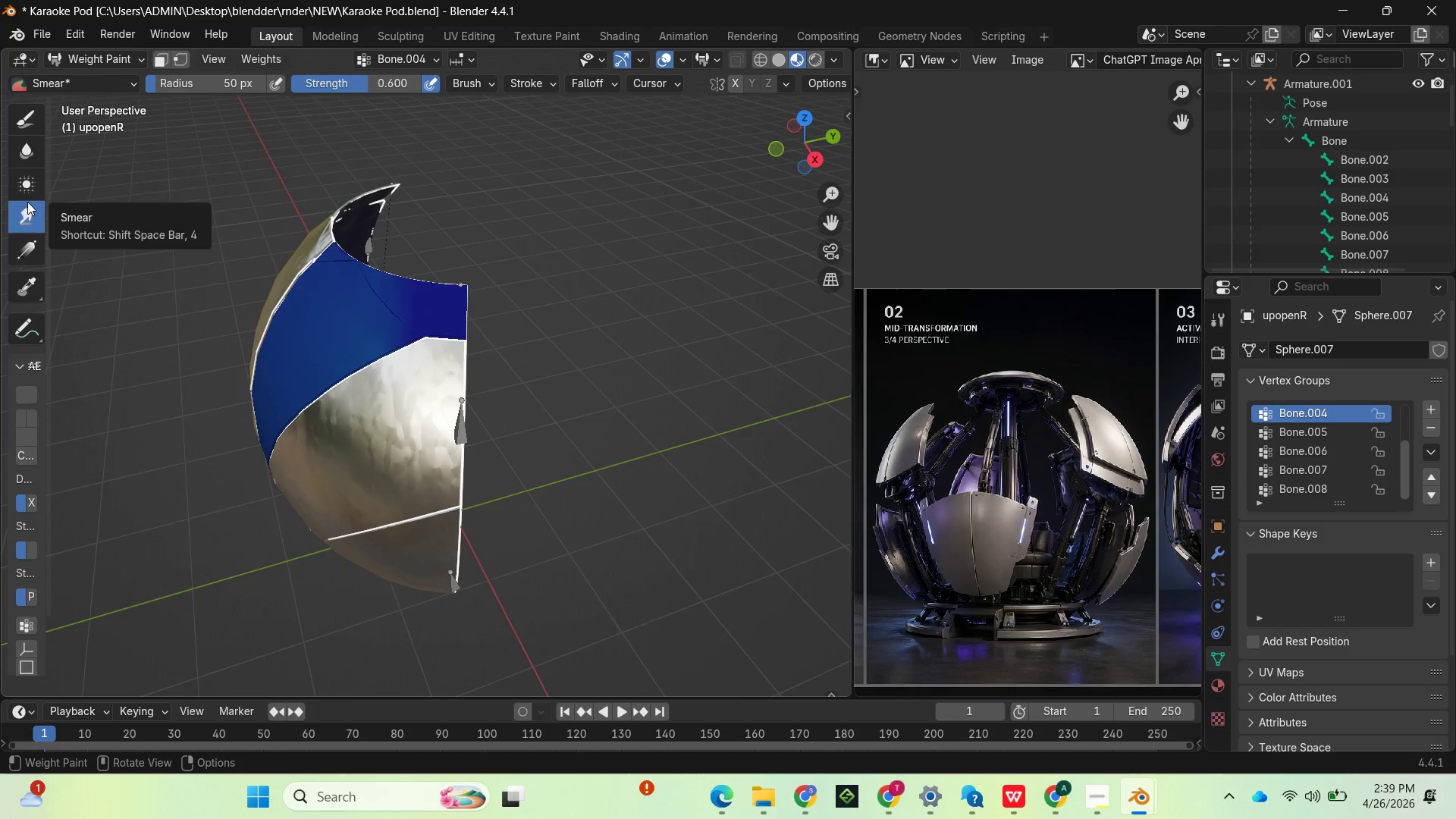 
left_click_drag(start_coordinate=[429, 322], to_coordinate=[275, 366])
 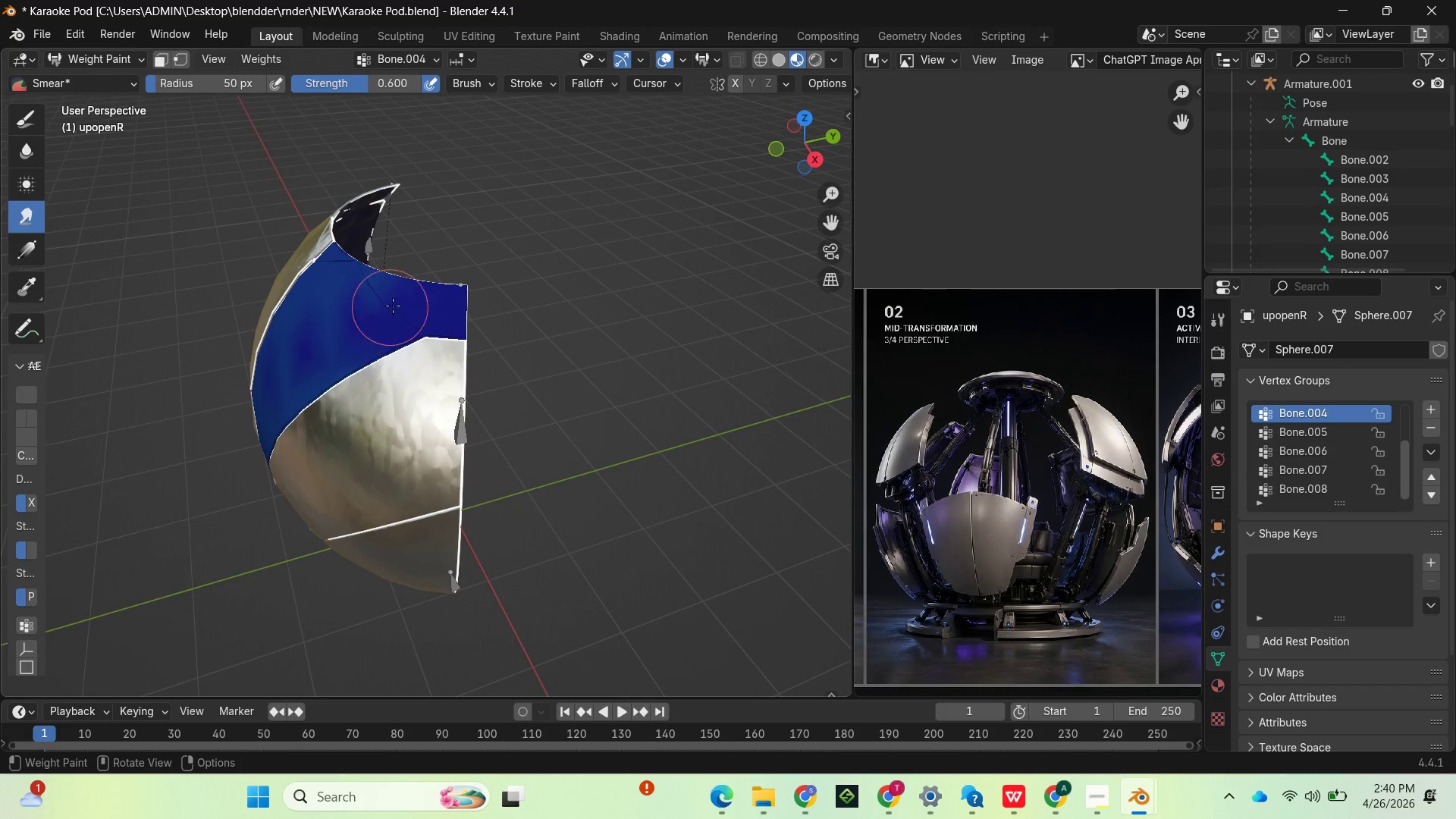 
left_click_drag(start_coordinate=[400, 302], to_coordinate=[162, 353])
 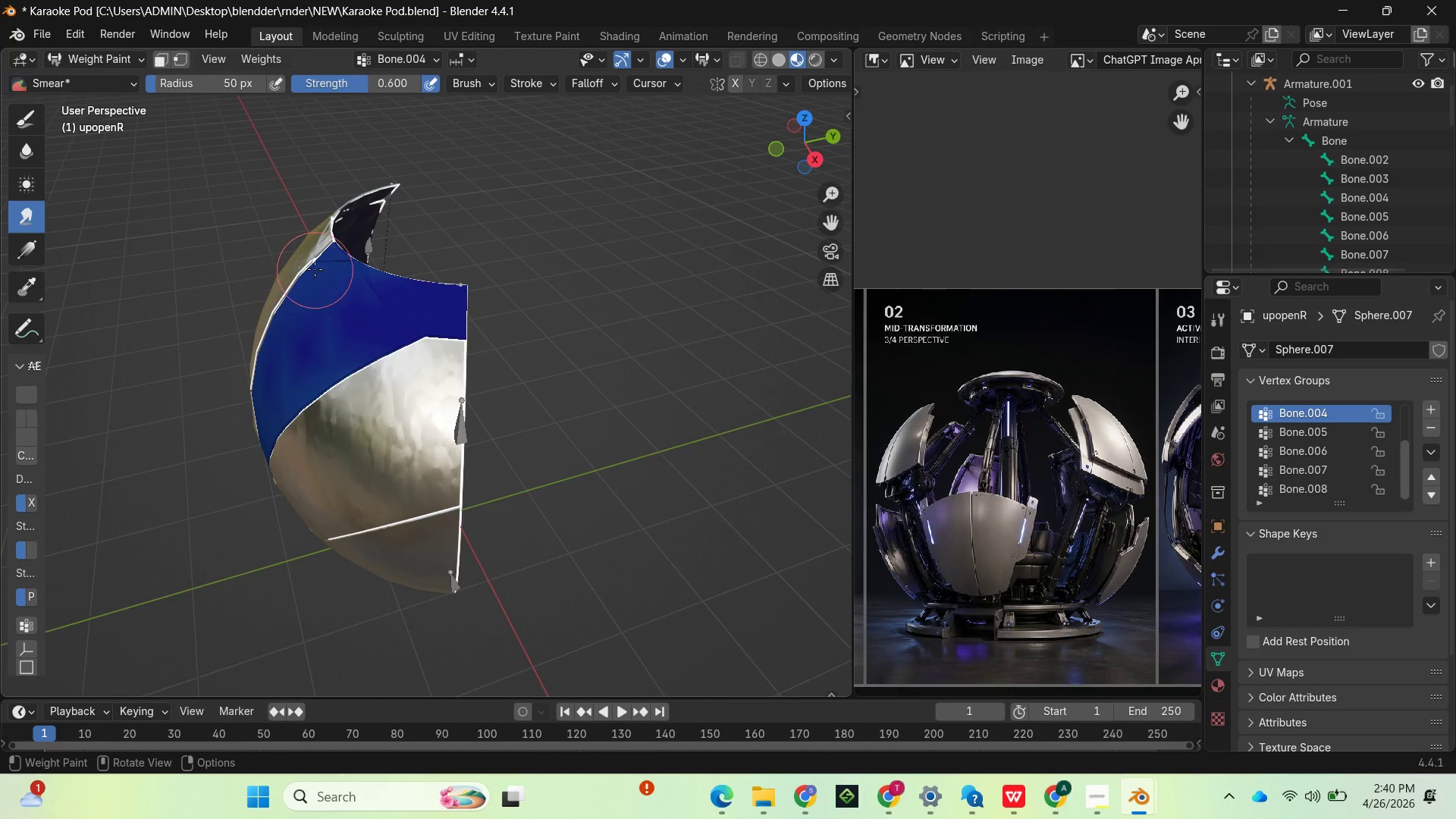 
left_click_drag(start_coordinate=[322, 268], to_coordinate=[201, 445])
 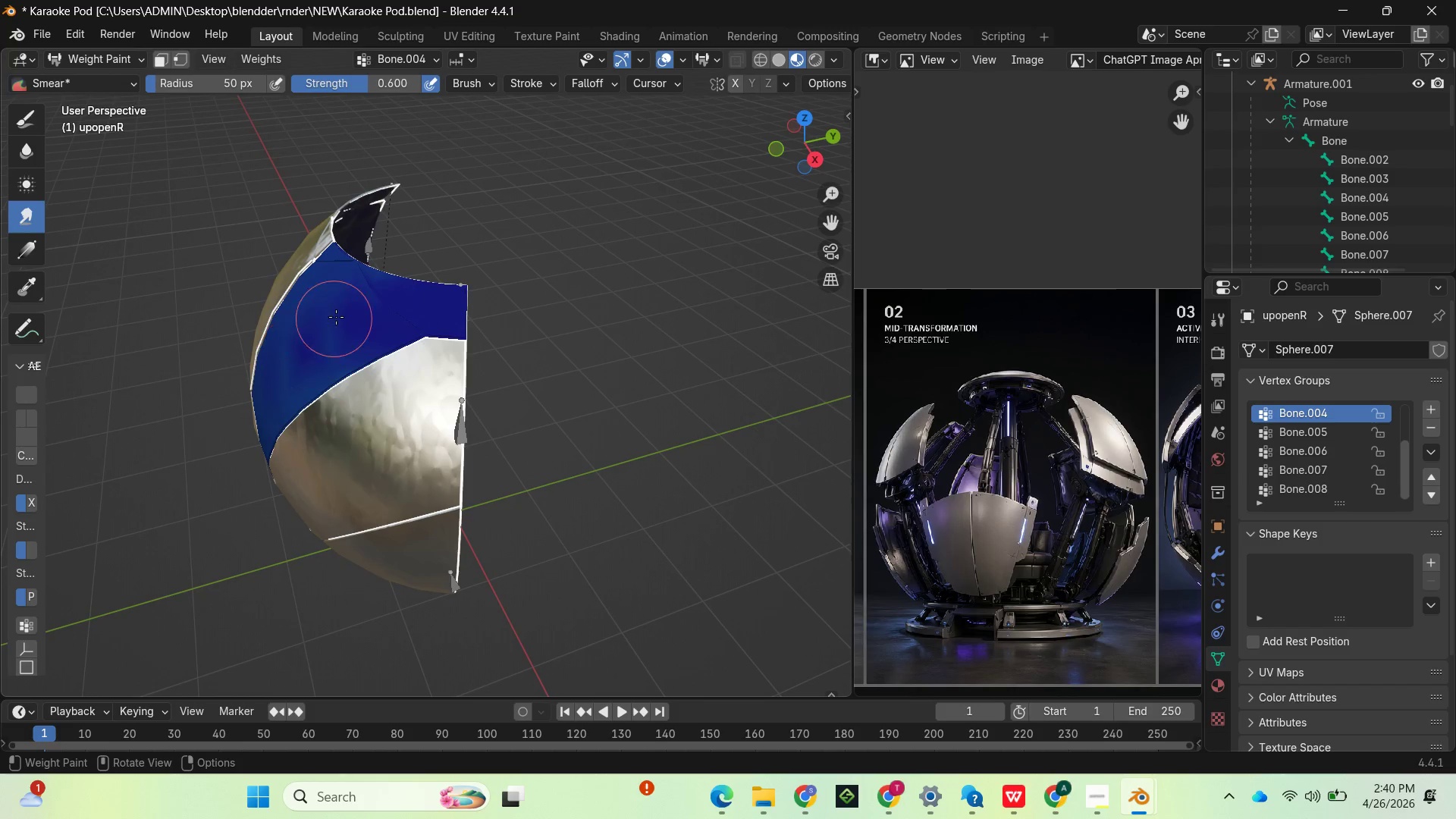 
left_click_drag(start_coordinate=[340, 314], to_coordinate=[229, 472])
 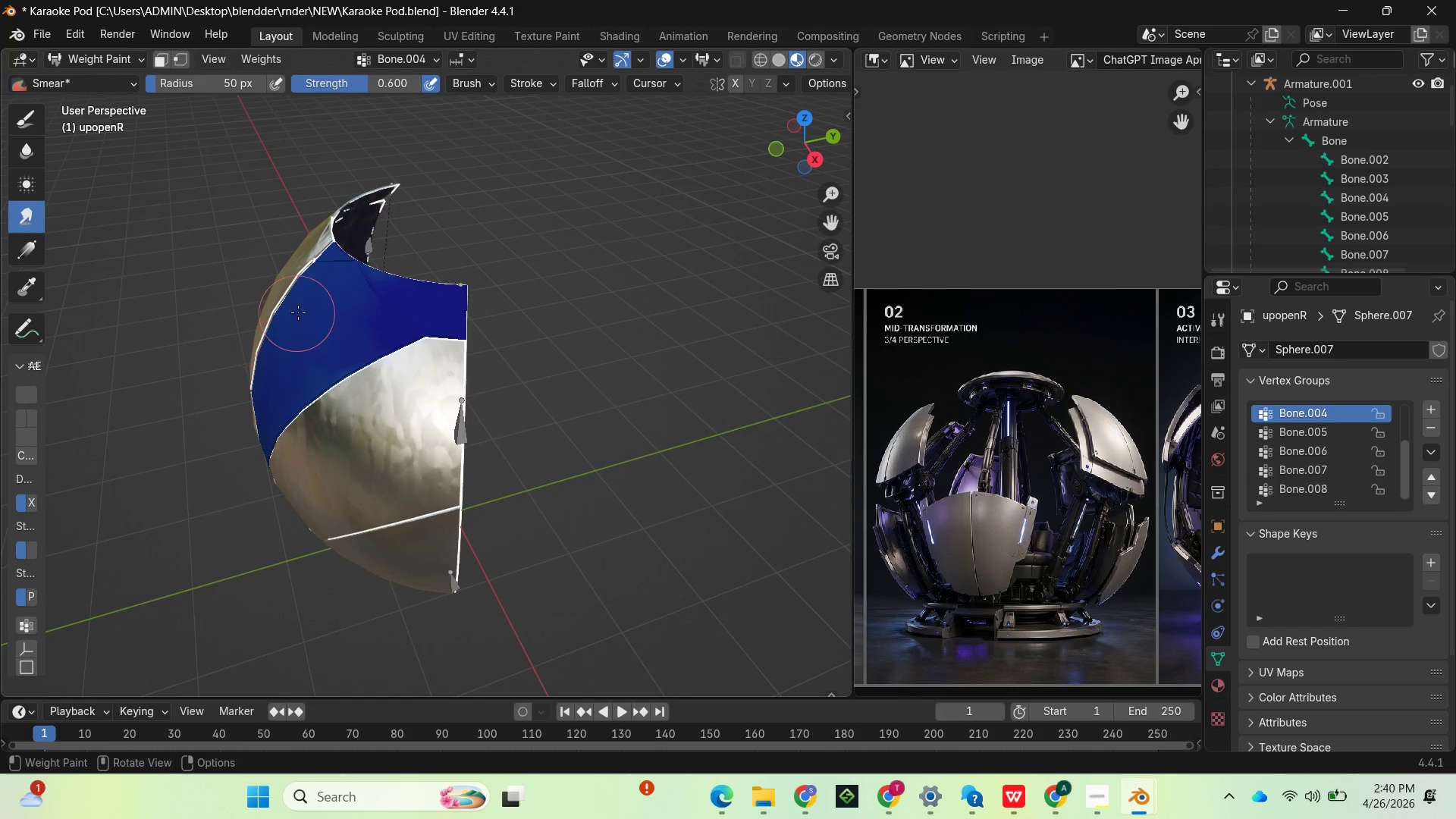 
left_click_drag(start_coordinate=[300, 309], to_coordinate=[213, 504])
 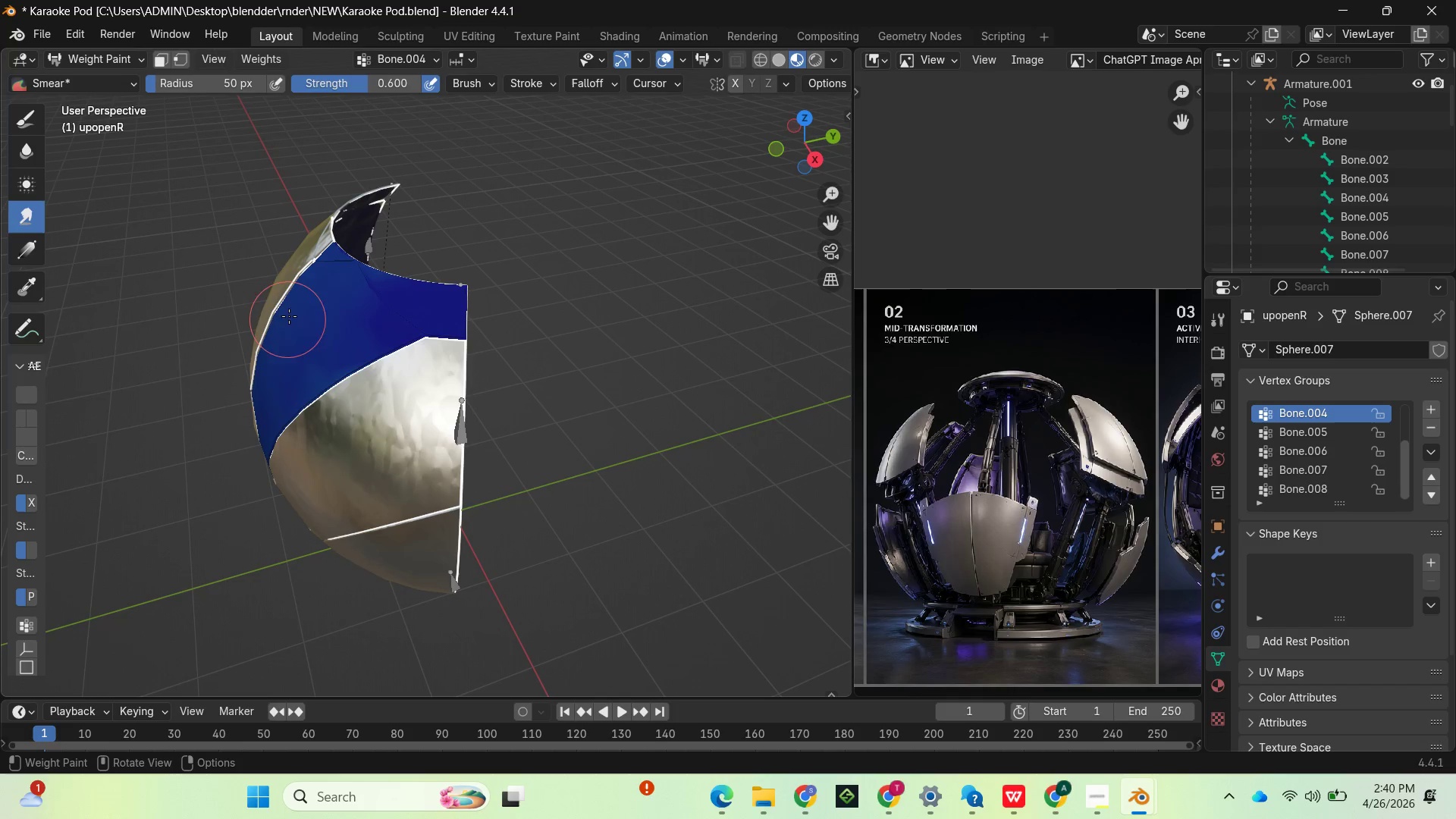 
left_click_drag(start_coordinate=[305, 303], to_coordinate=[244, 497])
 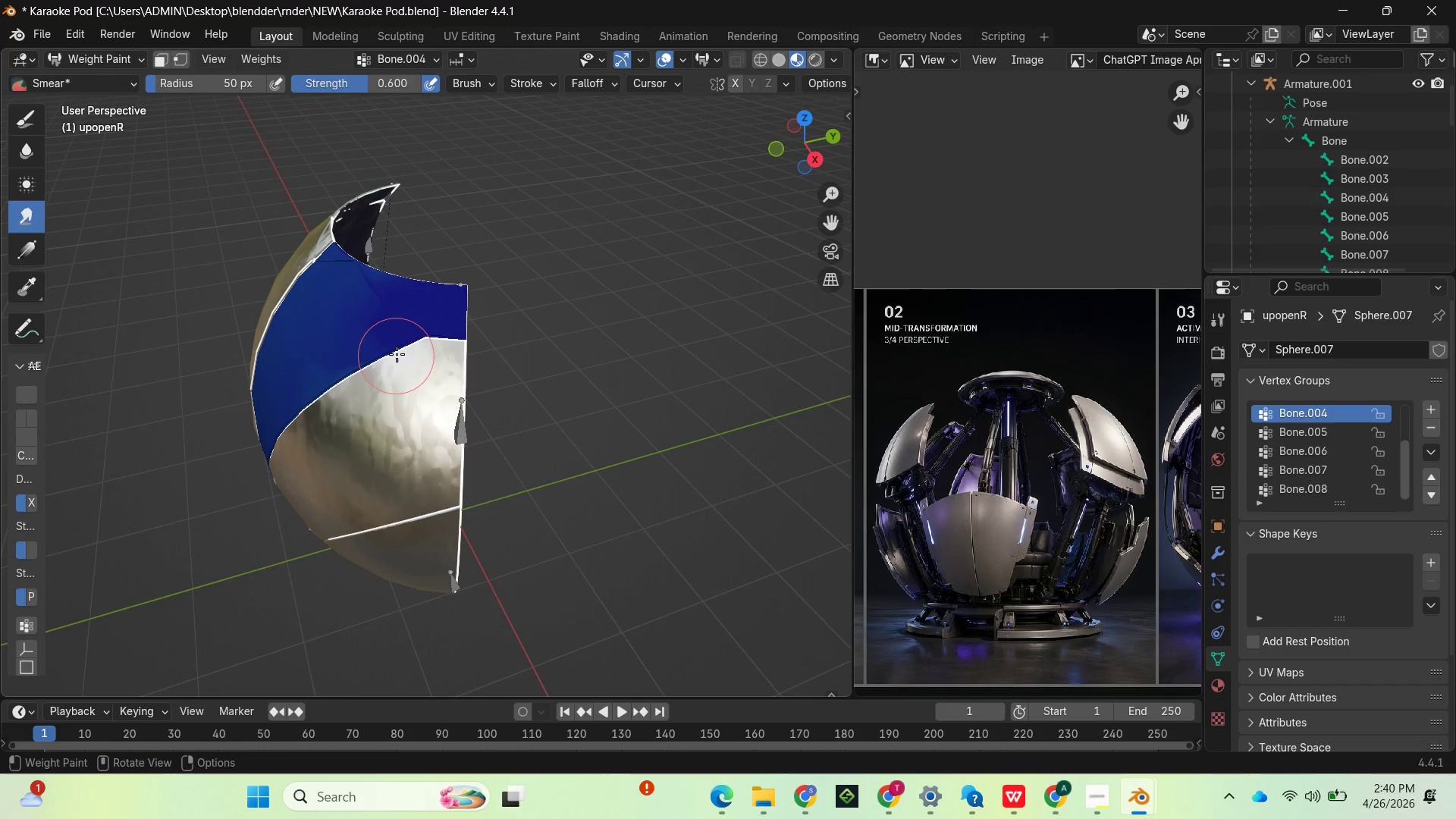 
left_click_drag(start_coordinate=[397, 353], to_coordinate=[208, 466])
 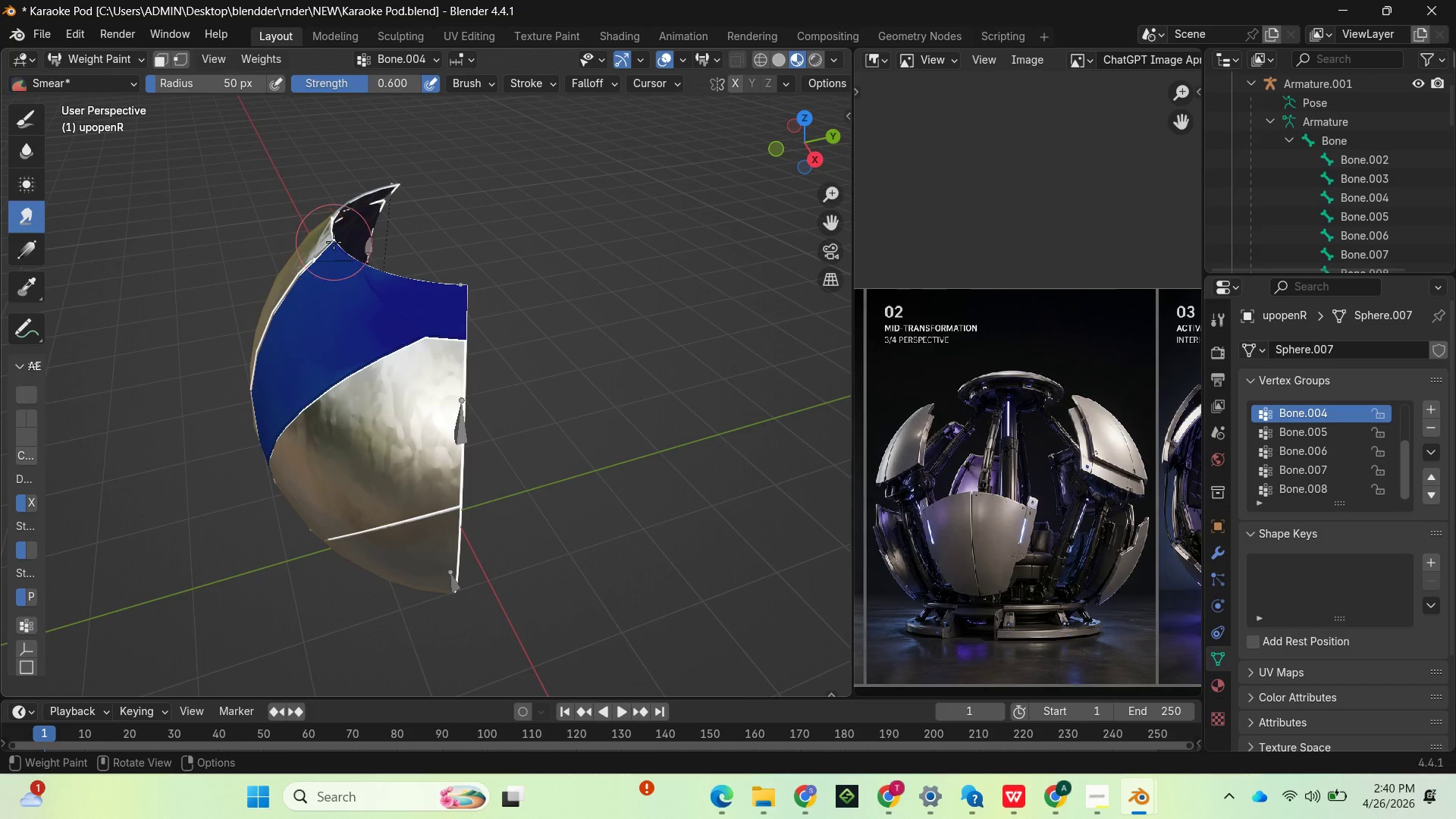 
left_click_drag(start_coordinate=[334, 241], to_coordinate=[171, 507])
 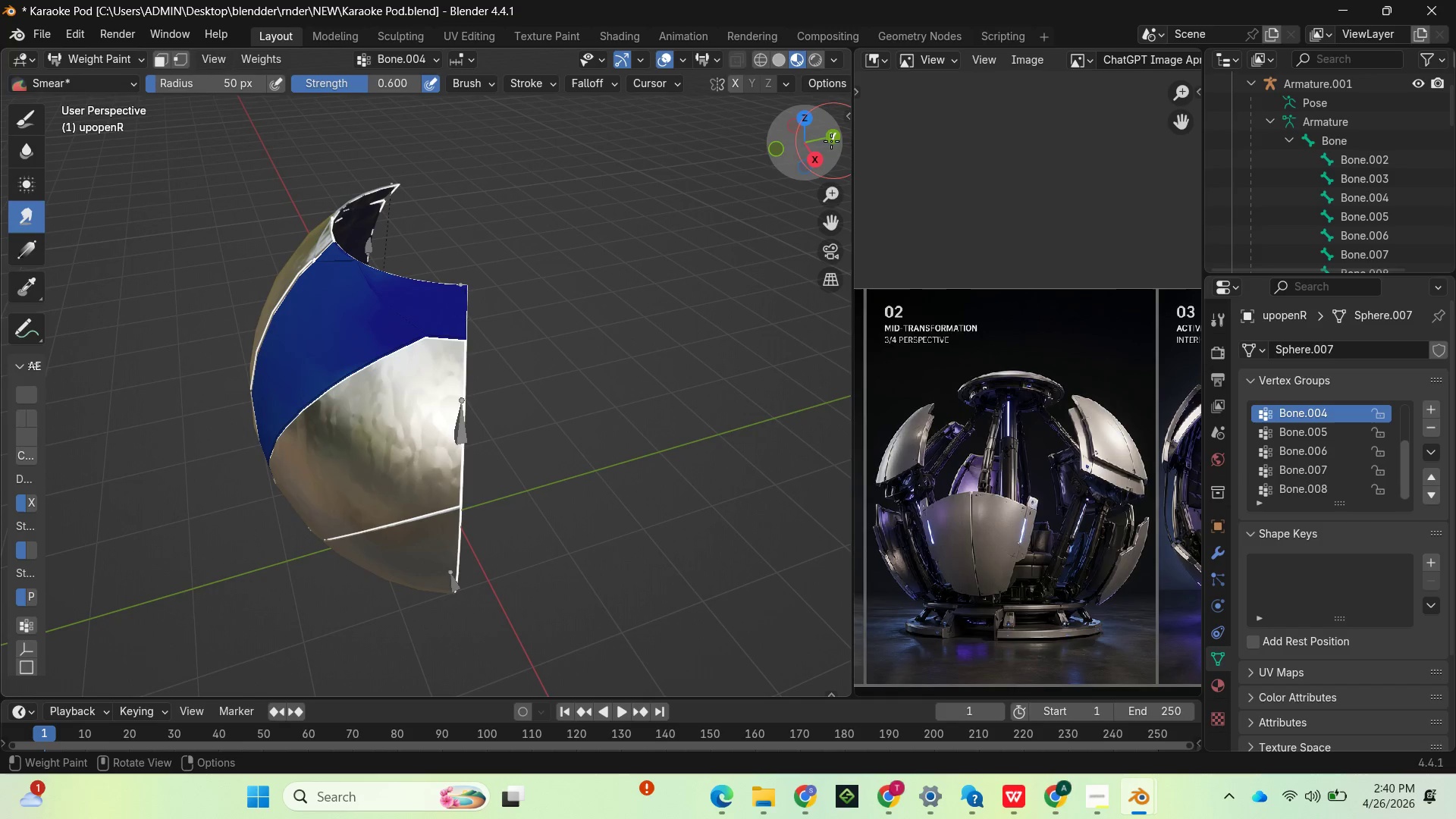 
left_click_drag(start_coordinate=[829, 142], to_coordinate=[551, 692])
 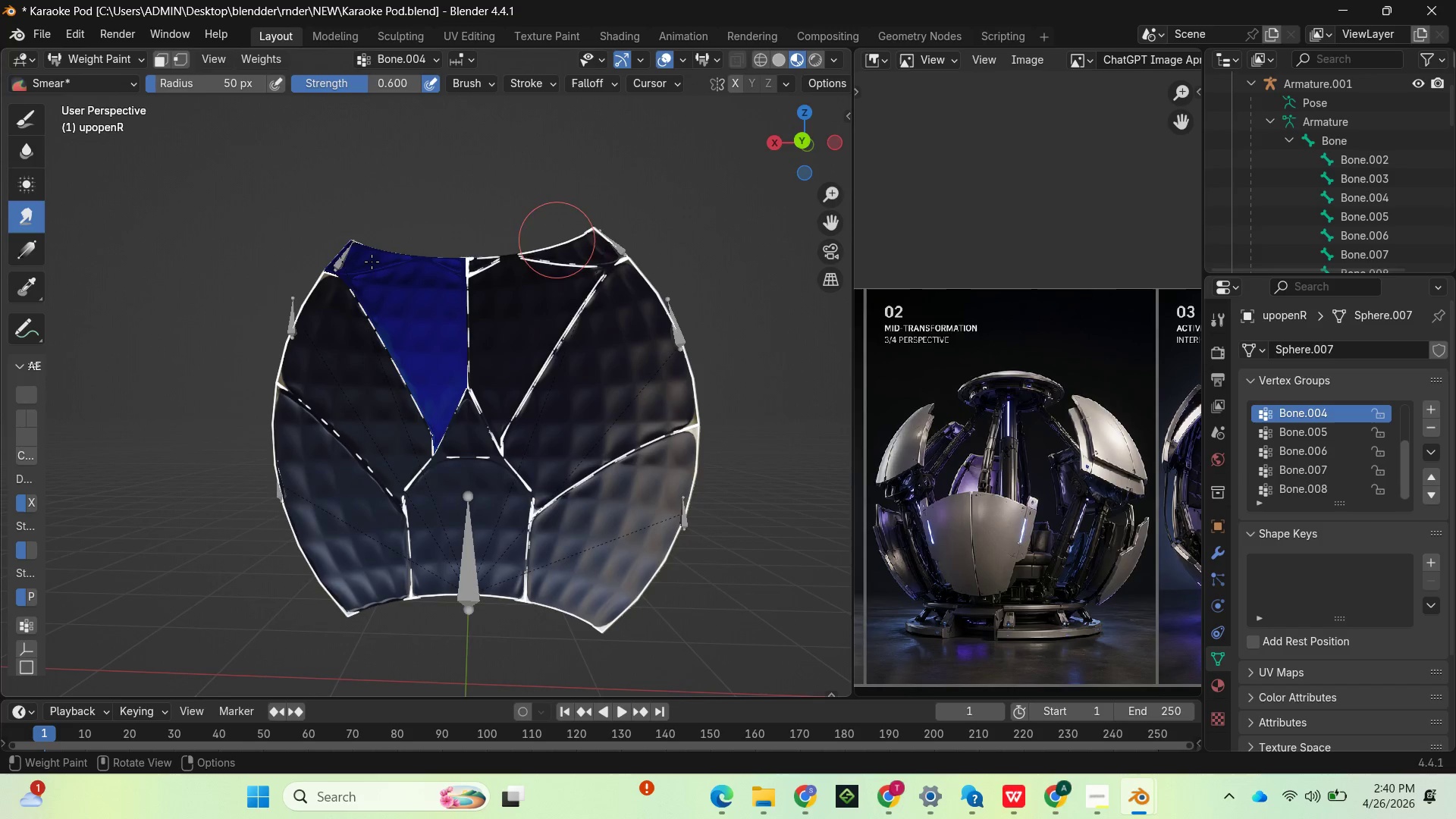 
left_click_drag(start_coordinate=[372, 262], to_coordinate=[460, 406])
 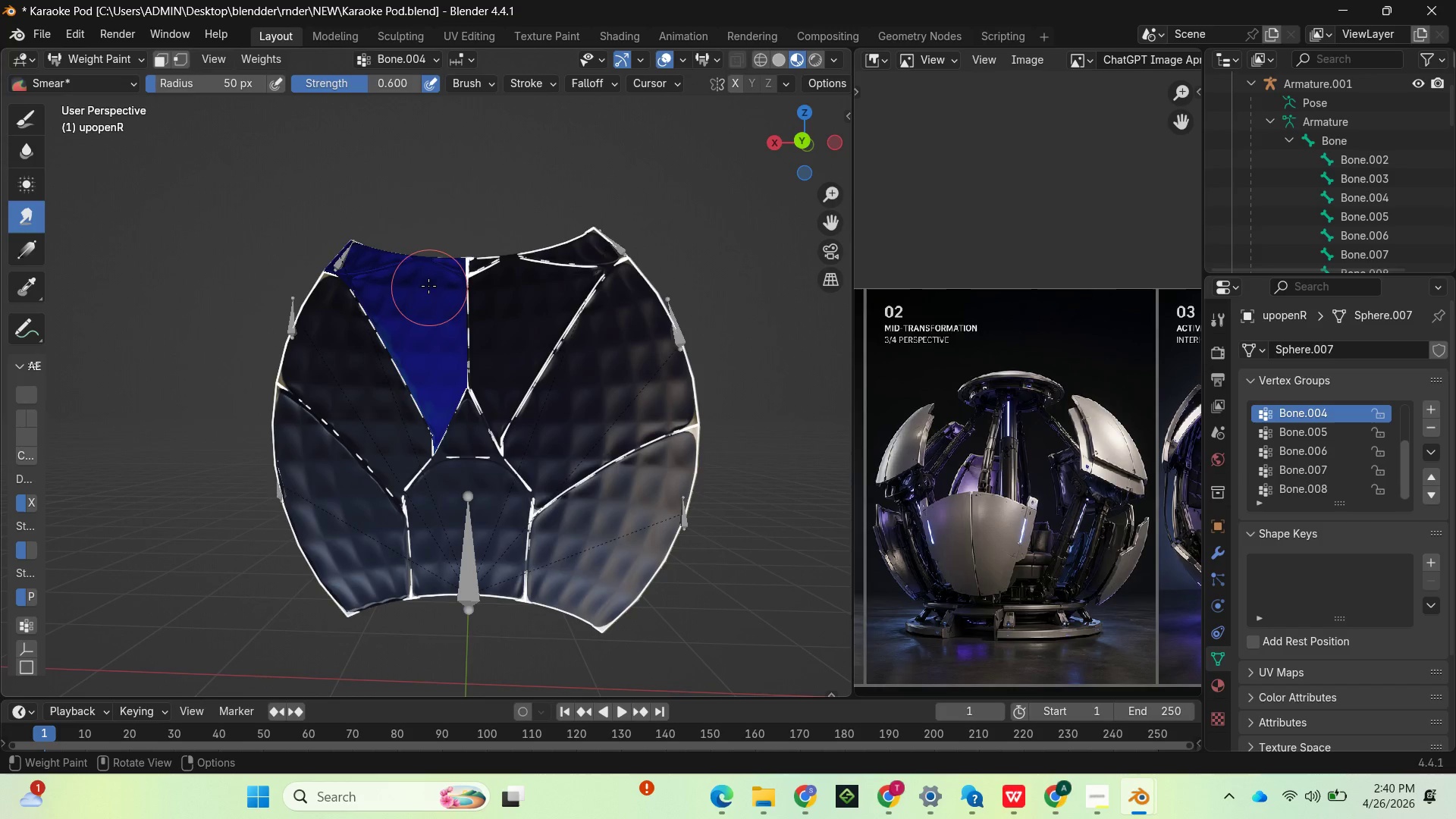 
left_click_drag(start_coordinate=[425, 285], to_coordinate=[465, 421])
 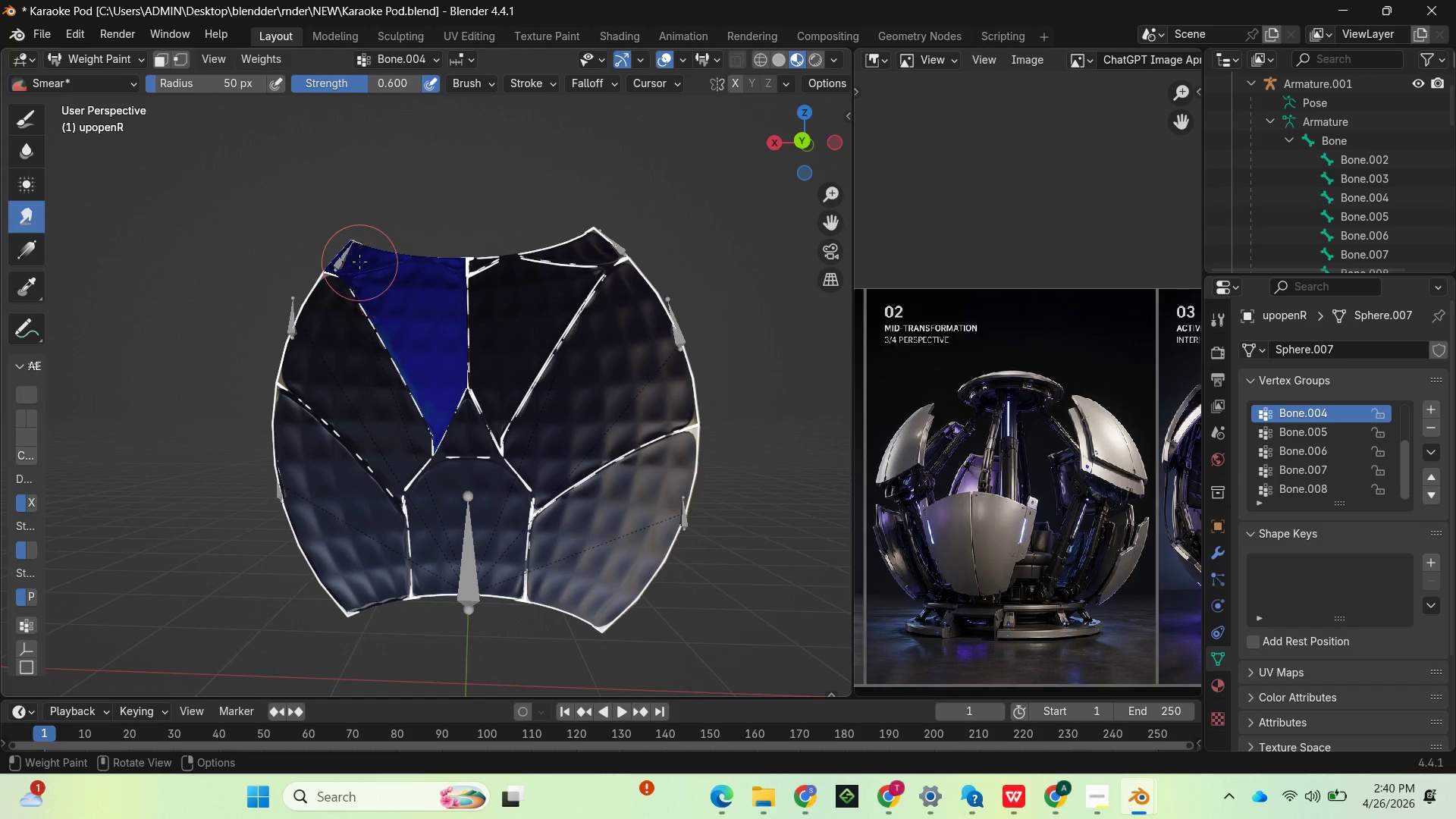 
left_click_drag(start_coordinate=[359, 261], to_coordinate=[462, 452])
 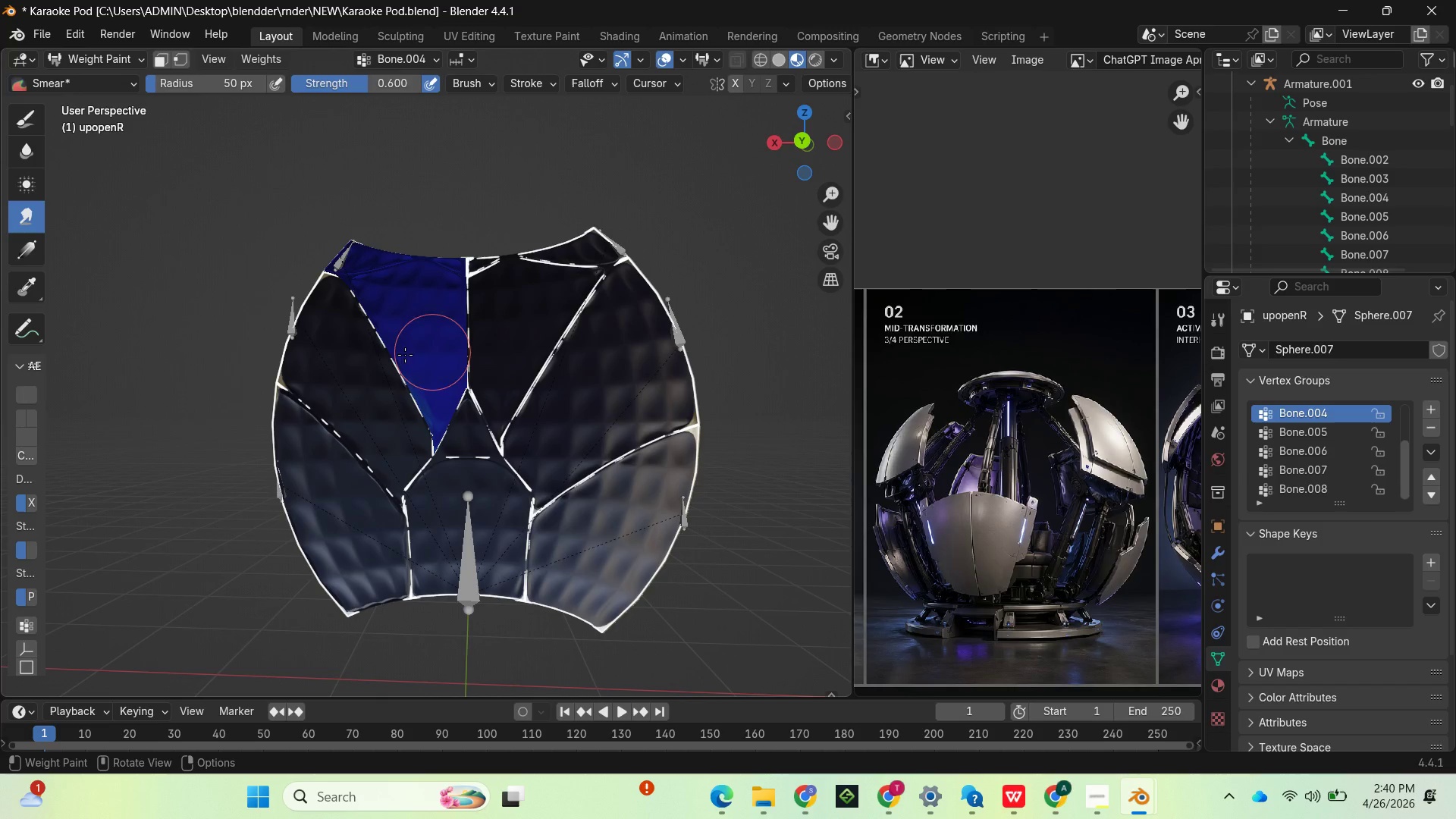 
left_click_drag(start_coordinate=[384, 355], to_coordinate=[448, 488])
 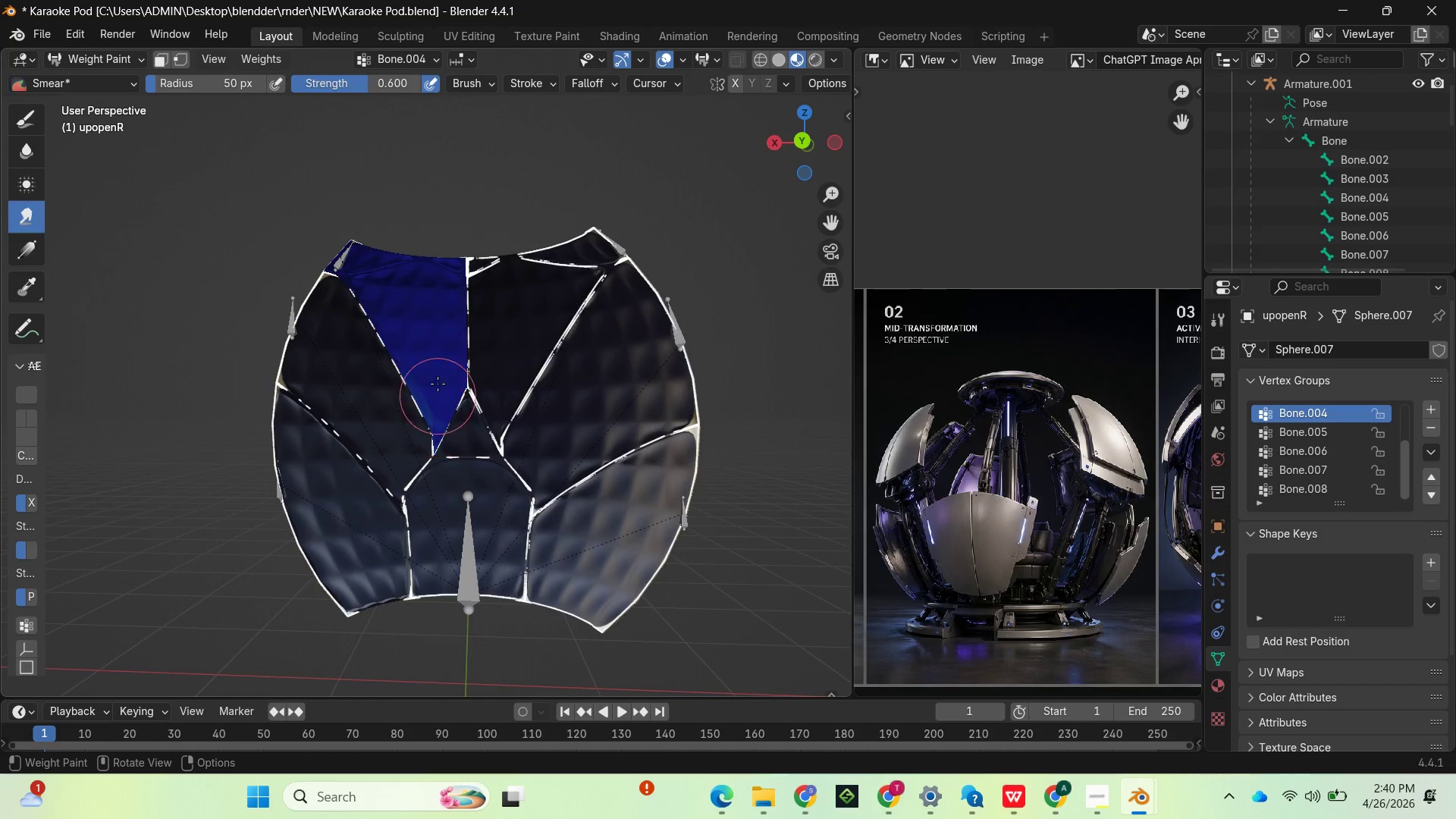 
left_click_drag(start_coordinate=[438, 377], to_coordinate=[451, 500])
 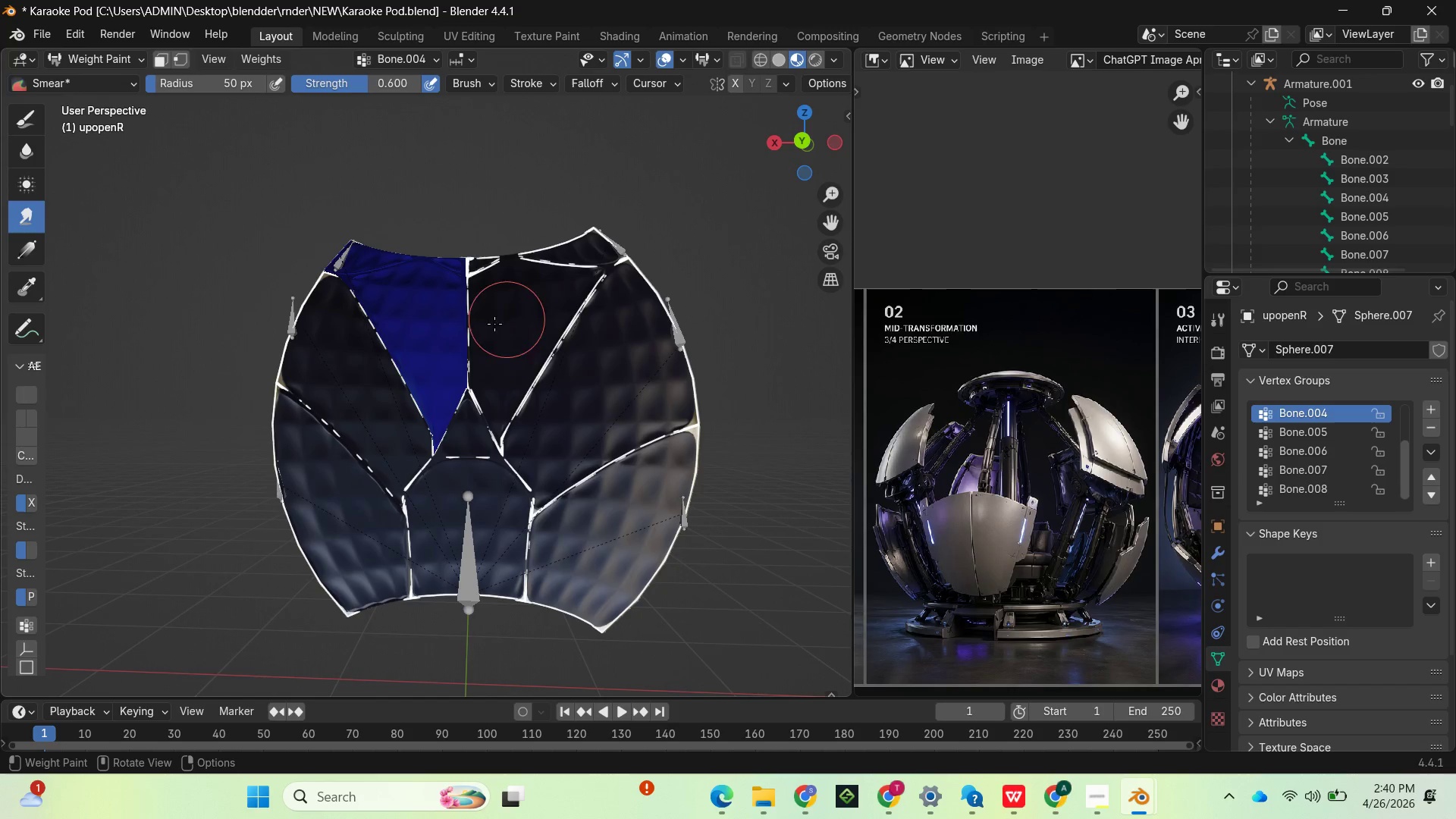 
left_click_drag(start_coordinate=[458, 350], to_coordinate=[419, 483])
 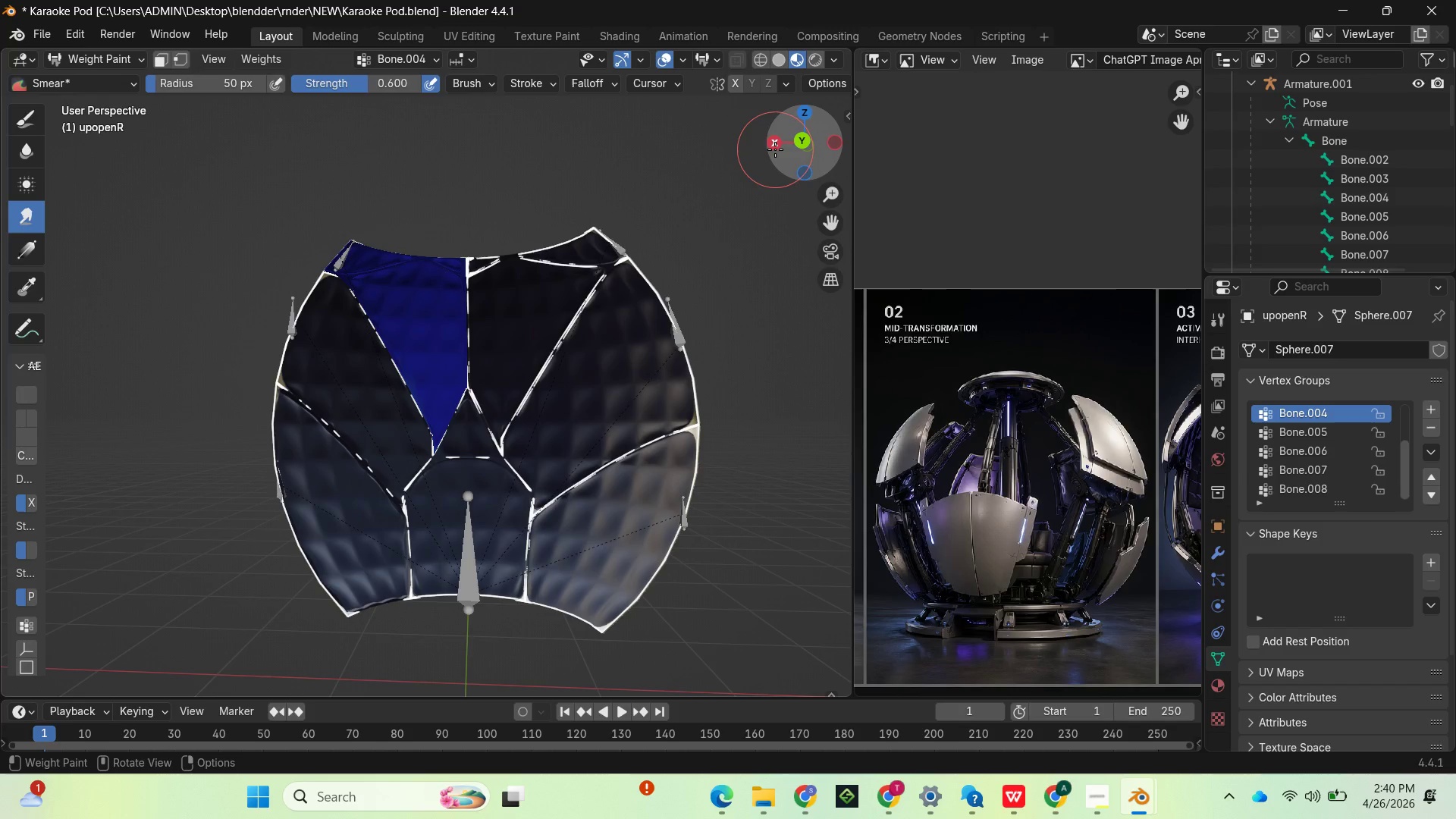 
left_click_drag(start_coordinate=[777, 149], to_coordinate=[291, 155])
 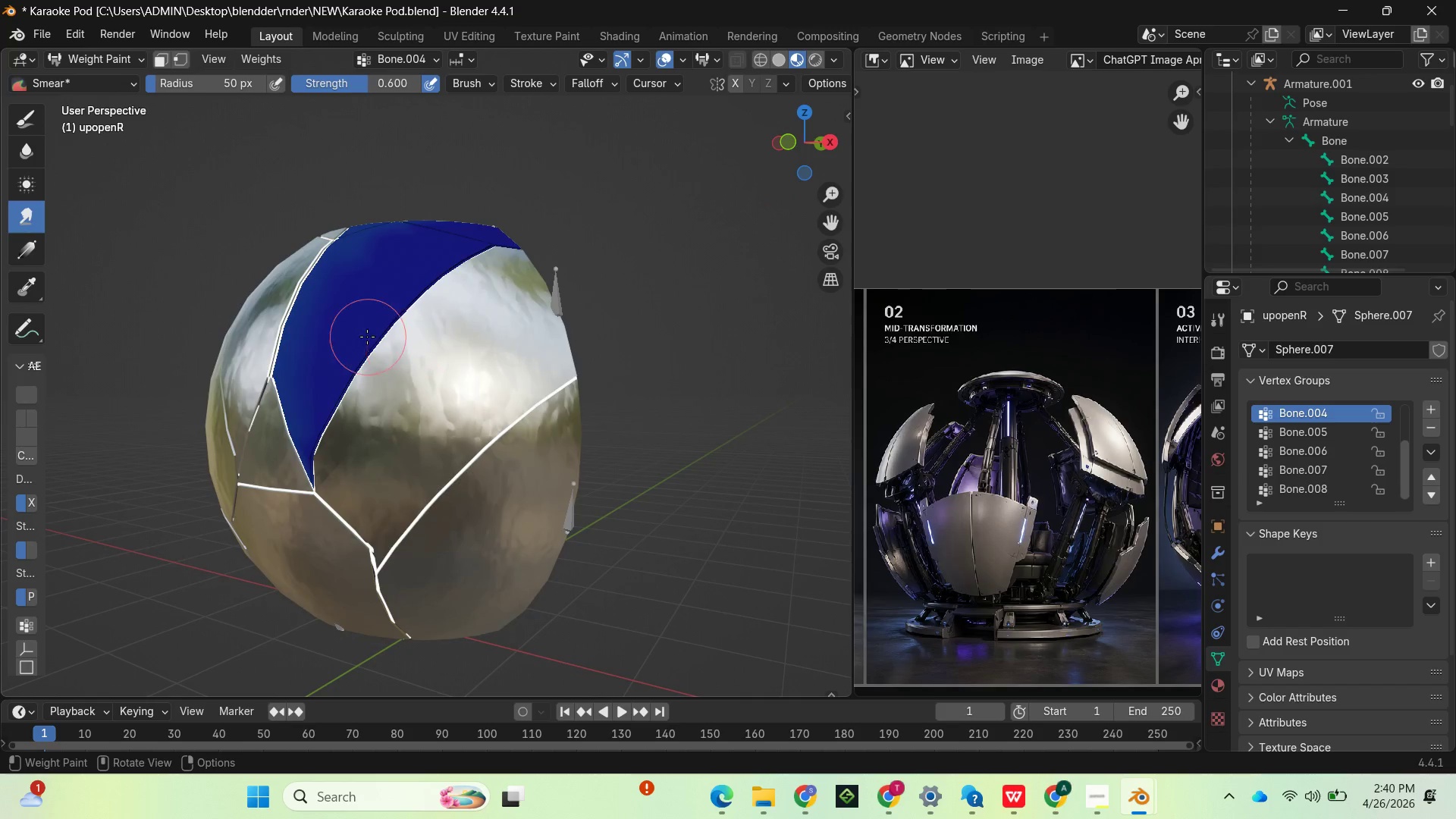 
left_click_drag(start_coordinate=[356, 317], to_coordinate=[284, 512])
 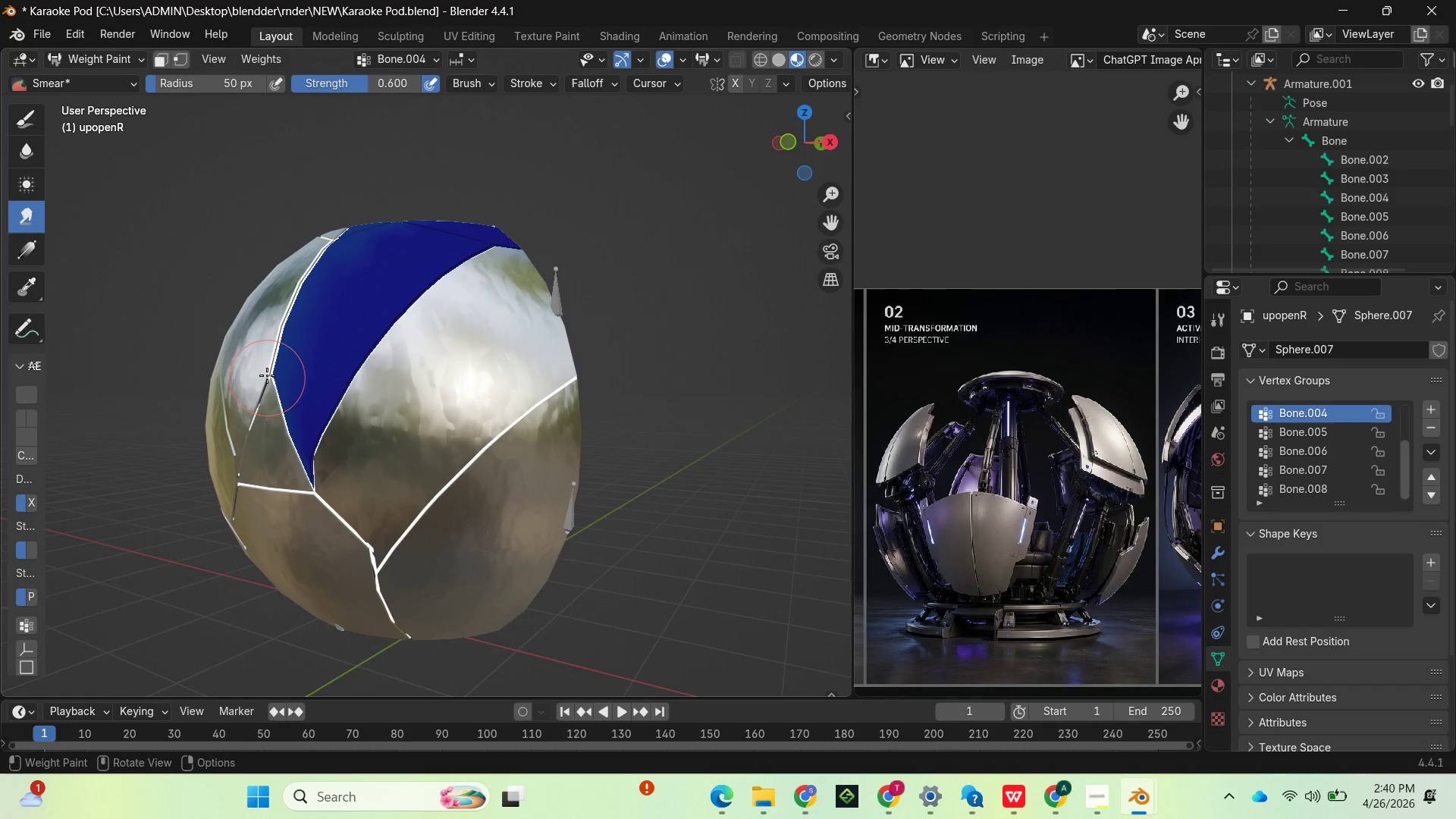 
left_click_drag(start_coordinate=[268, 369], to_coordinate=[306, 541])
 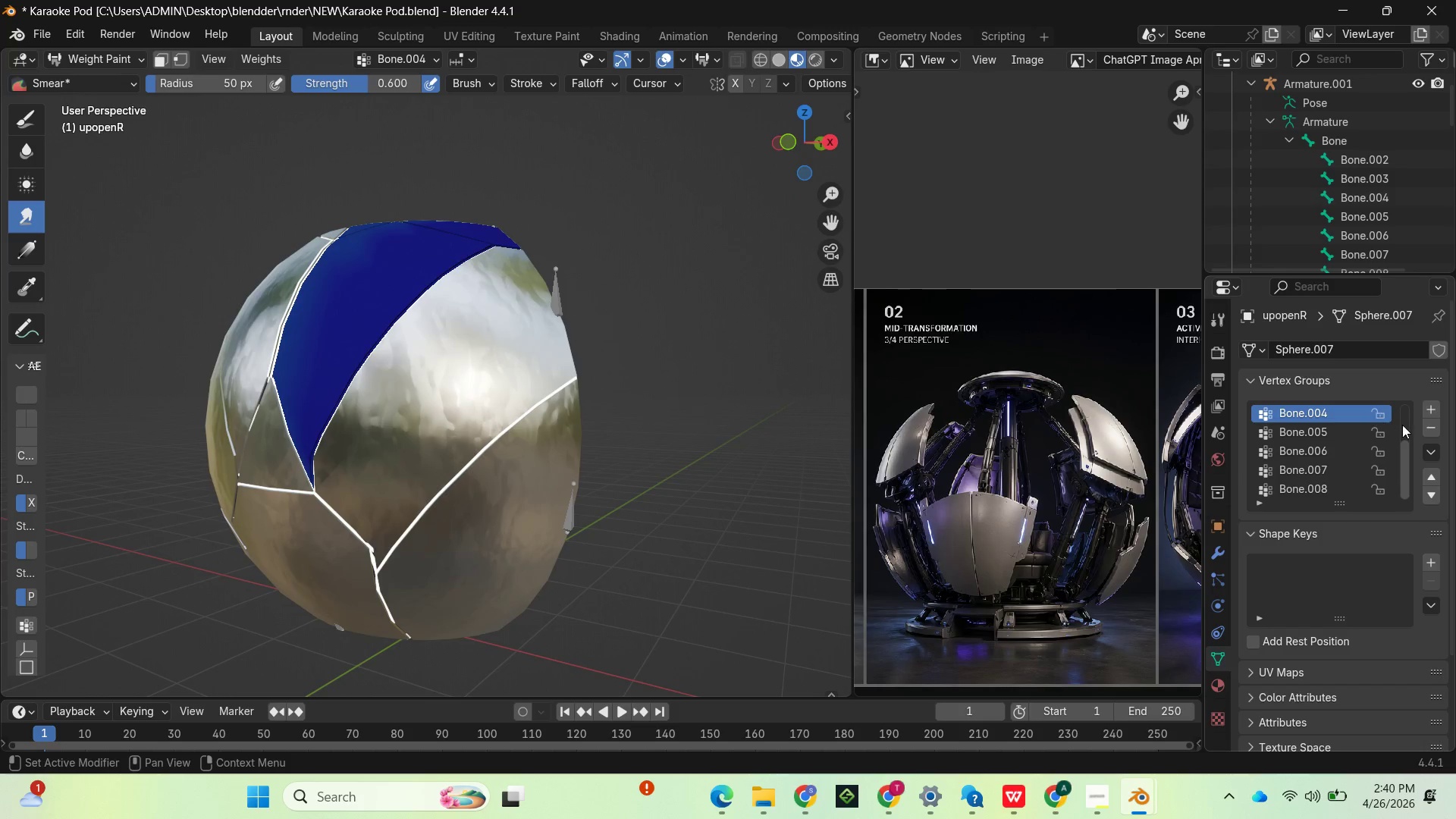 
left_click([1321, 435])
 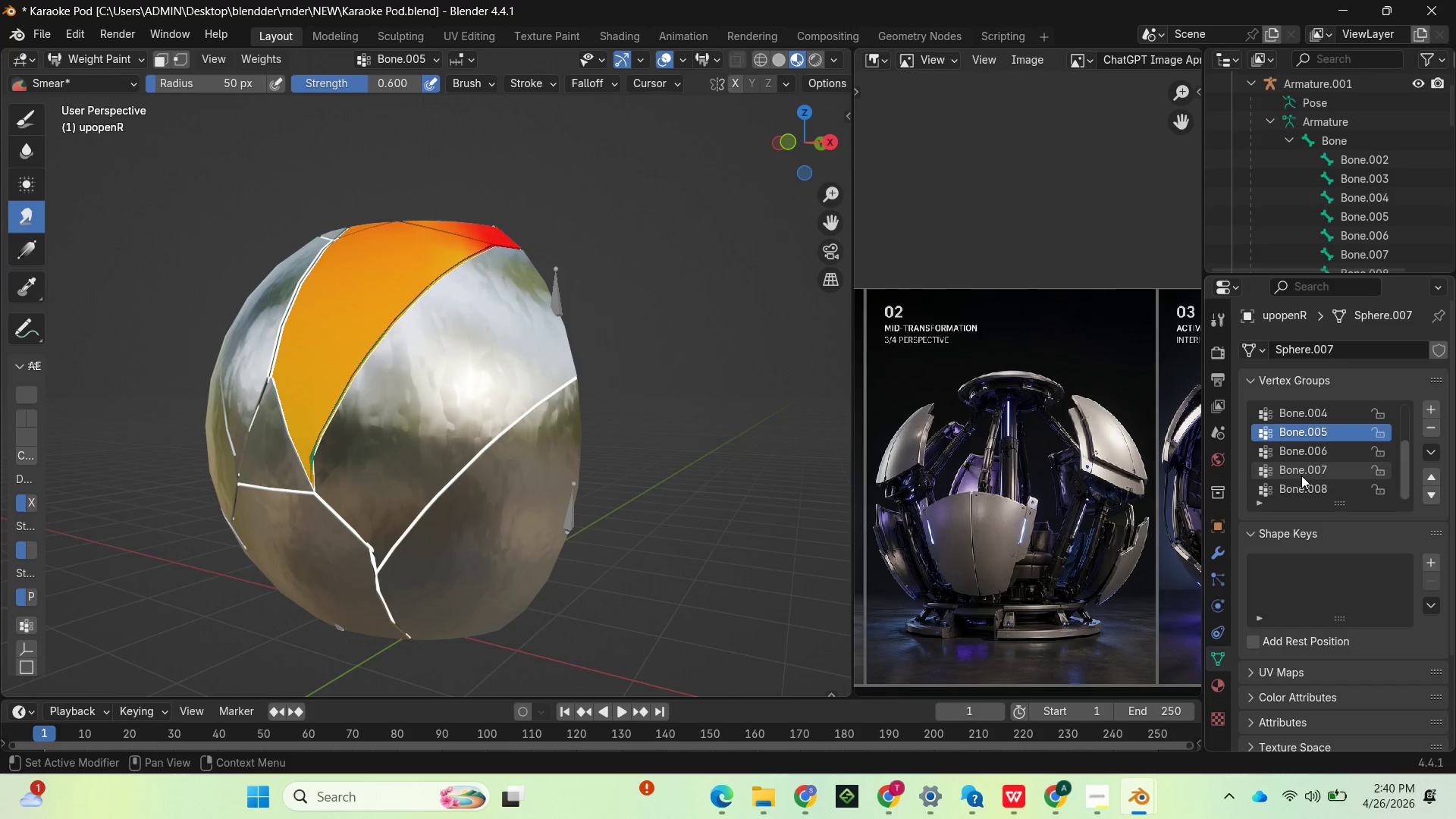 
scroll: coordinate [1305, 446], scroll_direction: up, amount: 1.0
 